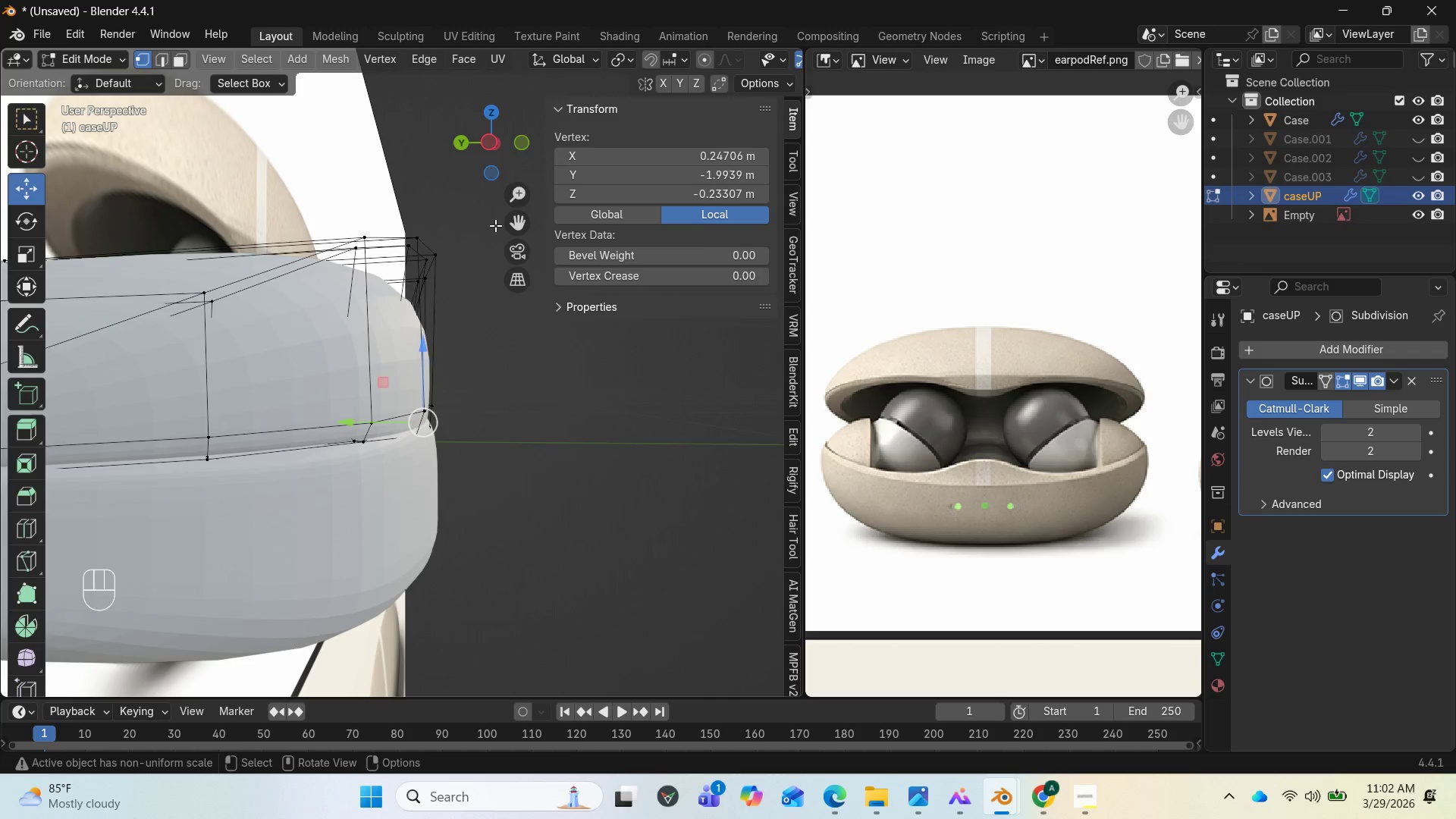 
key(Tab)
 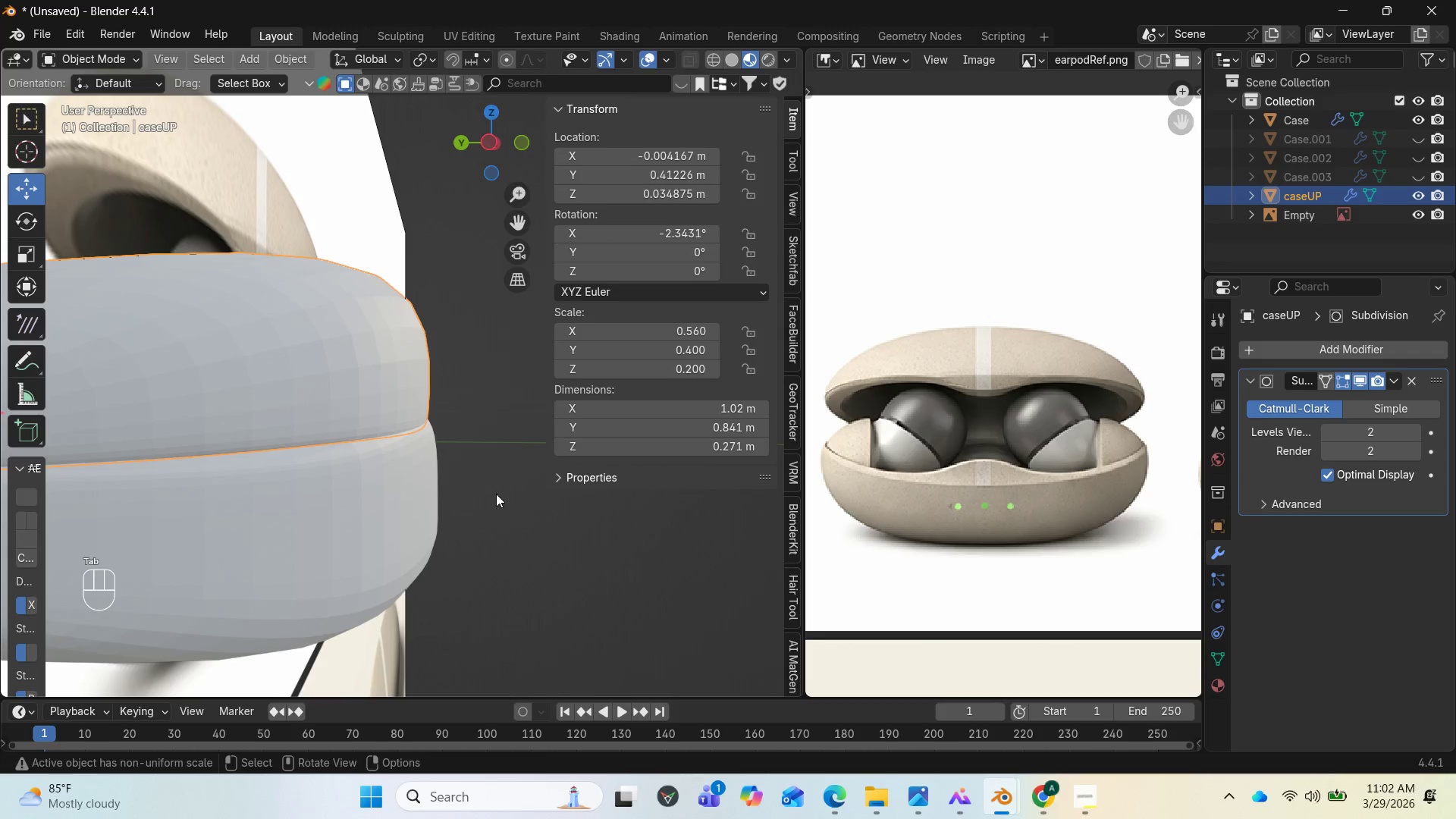 
scroll: coordinate [453, 460], scroll_direction: down, amount: 1.0
 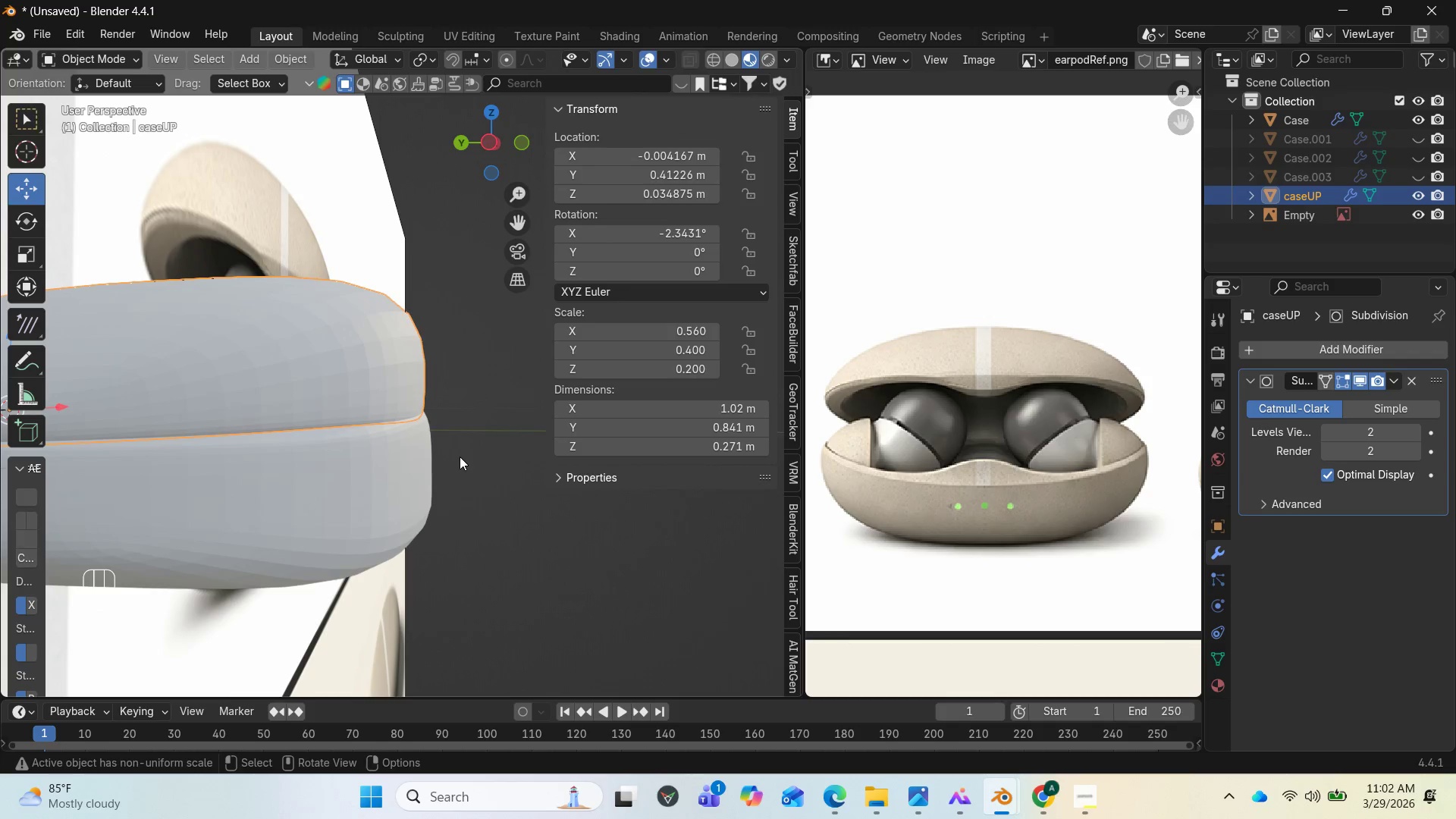 
type(RX)
 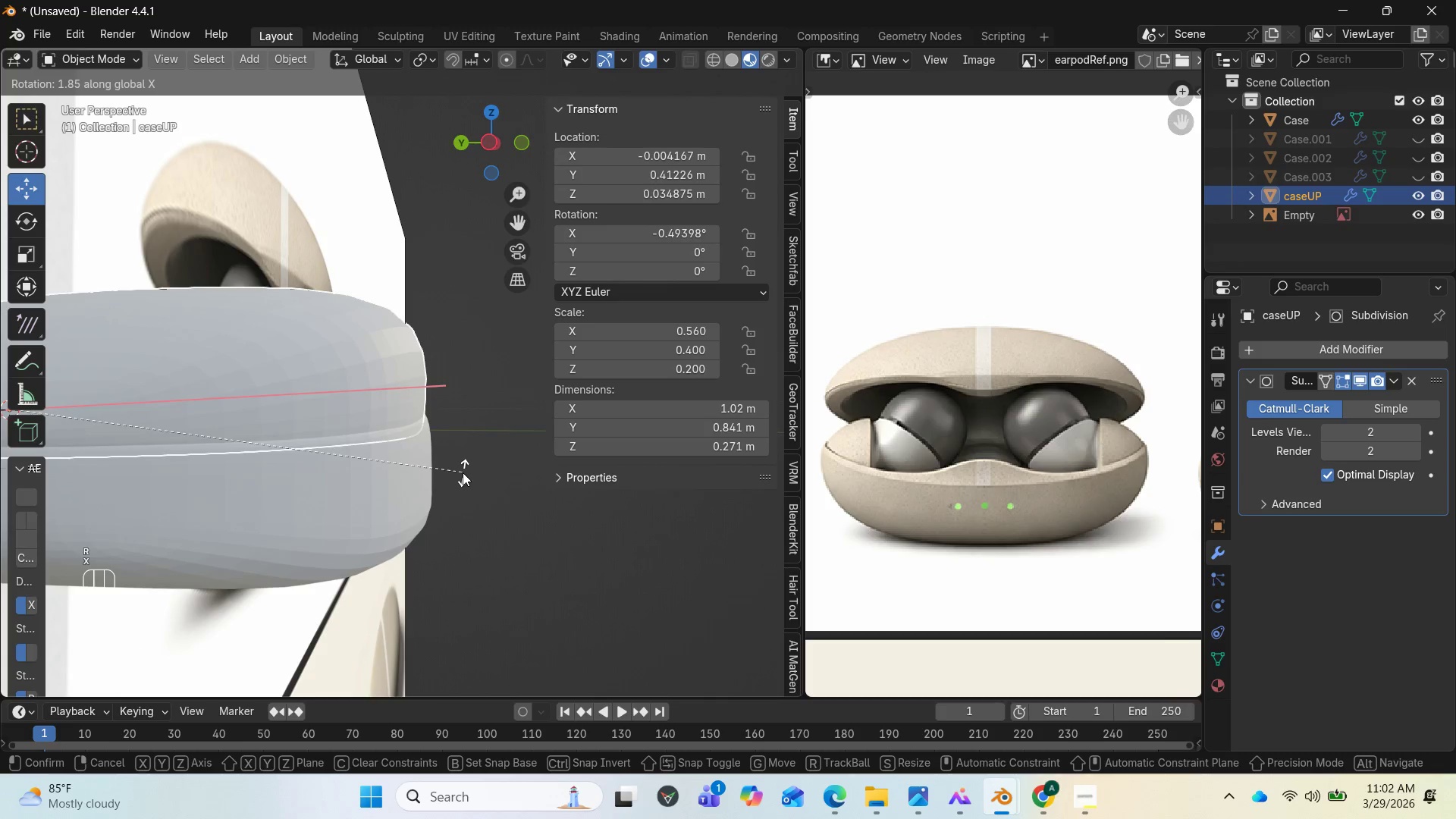 
right_click([463, 472])
 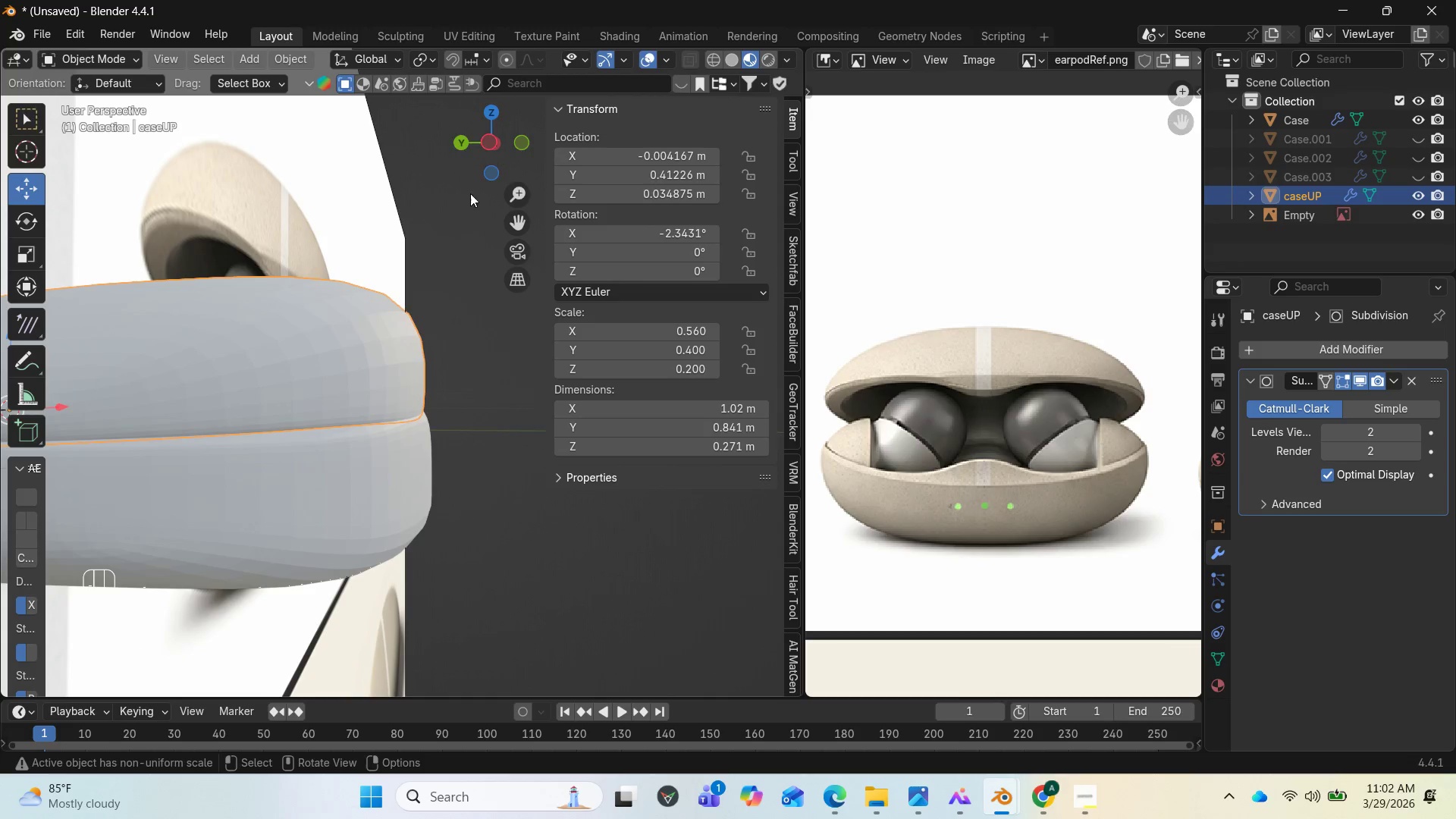 
left_click_drag(start_coordinate=[483, 140], to_coordinate=[225, 109])
 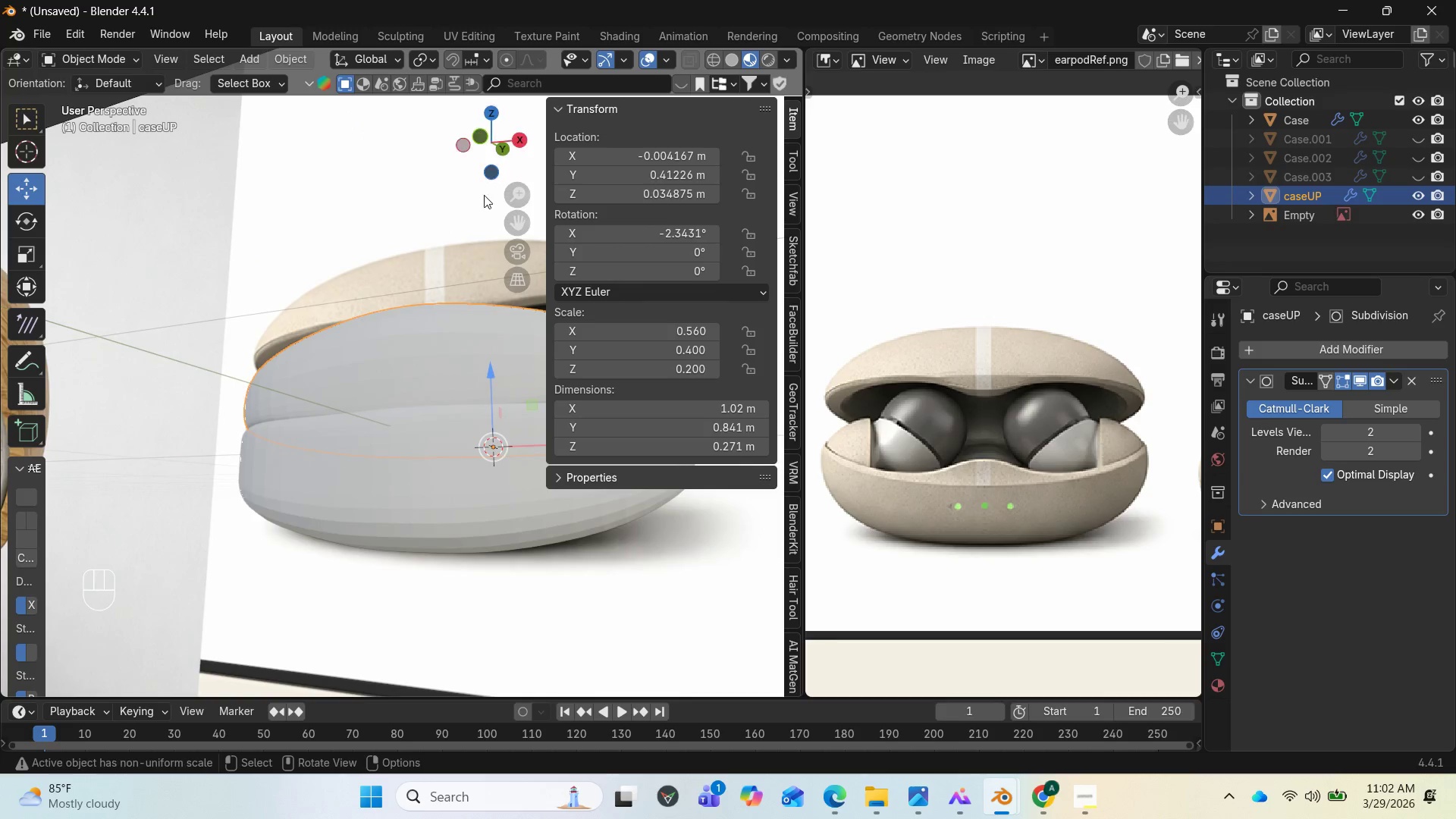 
key(Tab)
 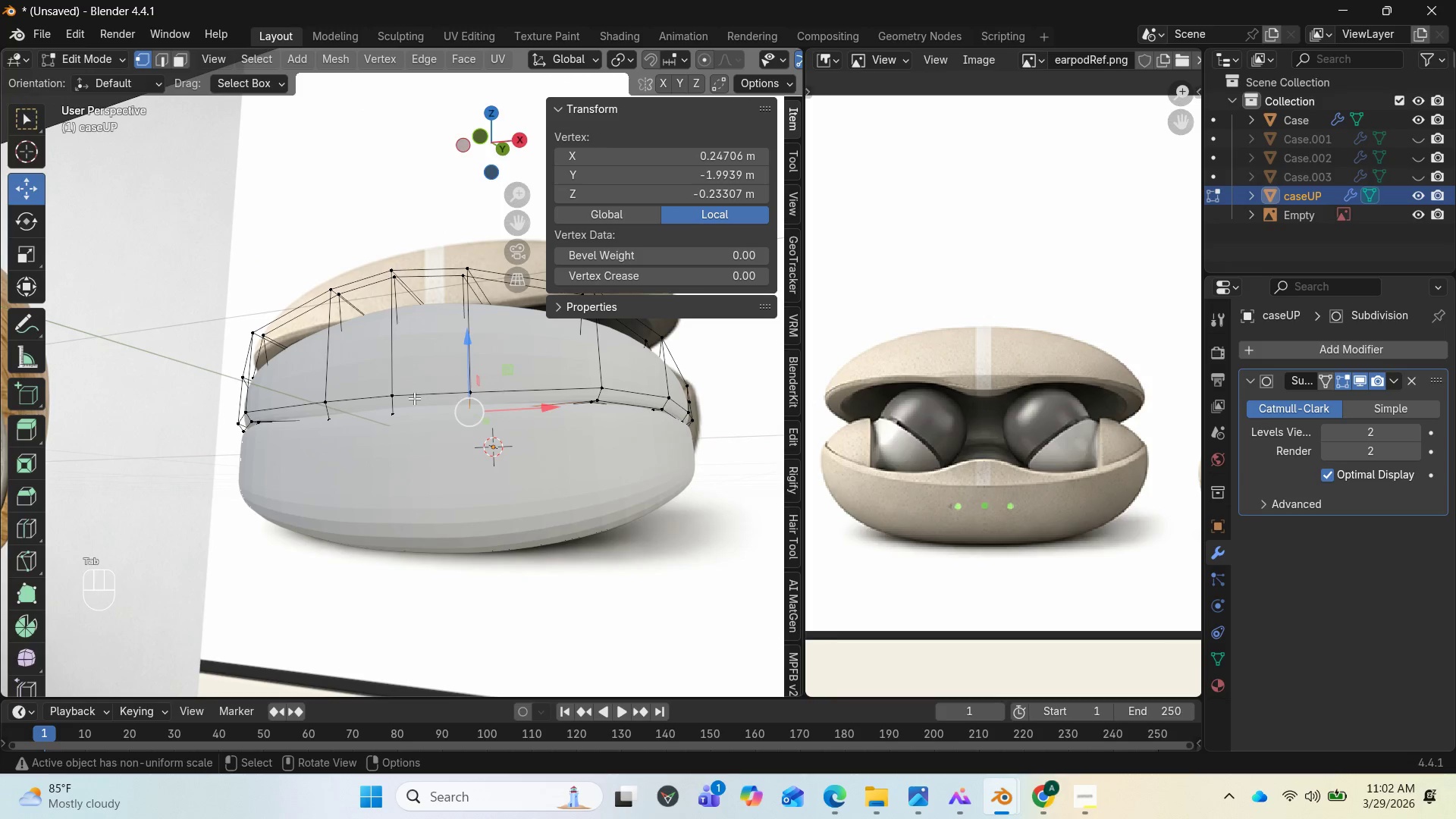 
scroll: coordinate [414, 398], scroll_direction: up, amount: 2.0
 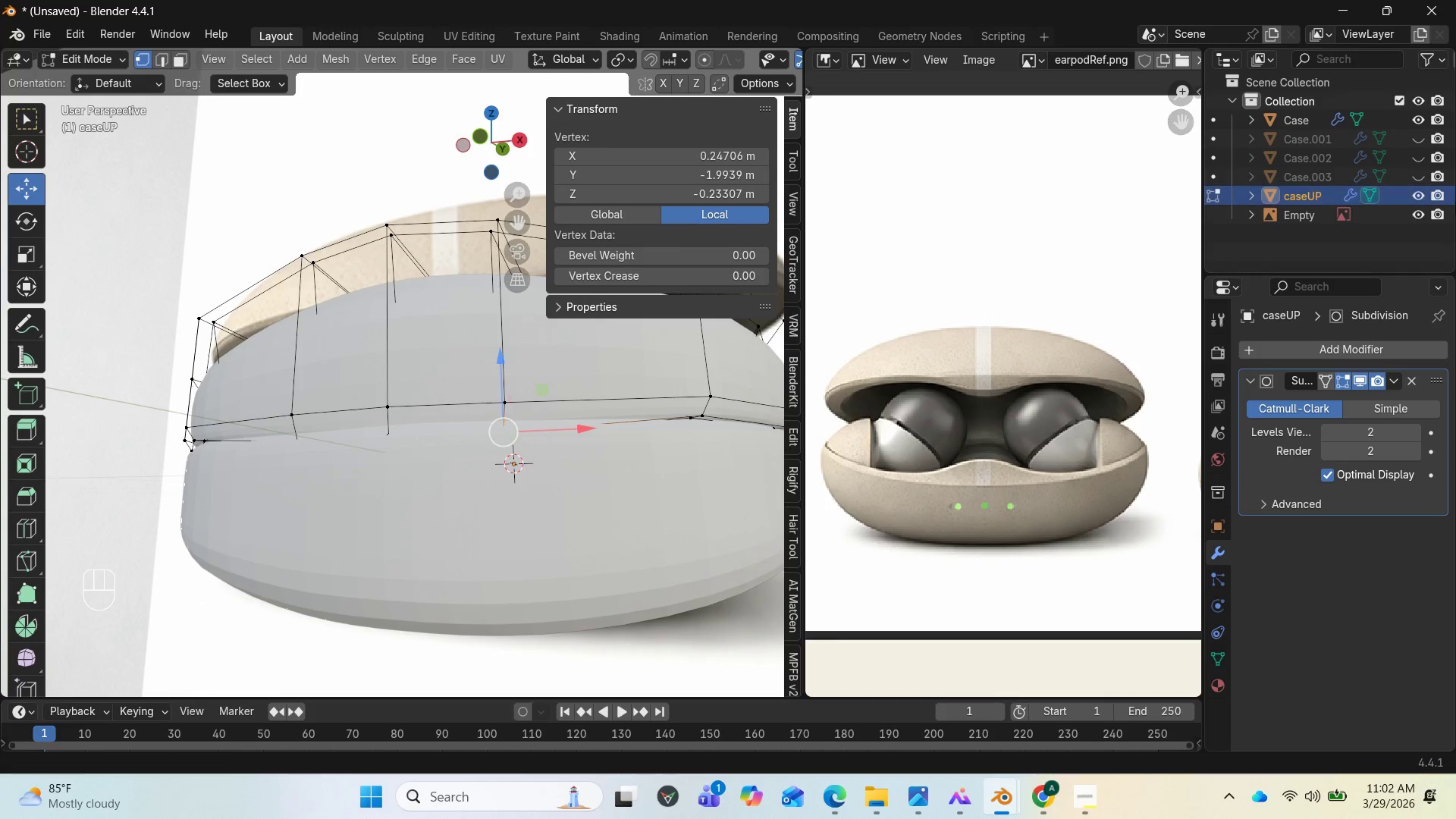 
left_click([1417, 119])
 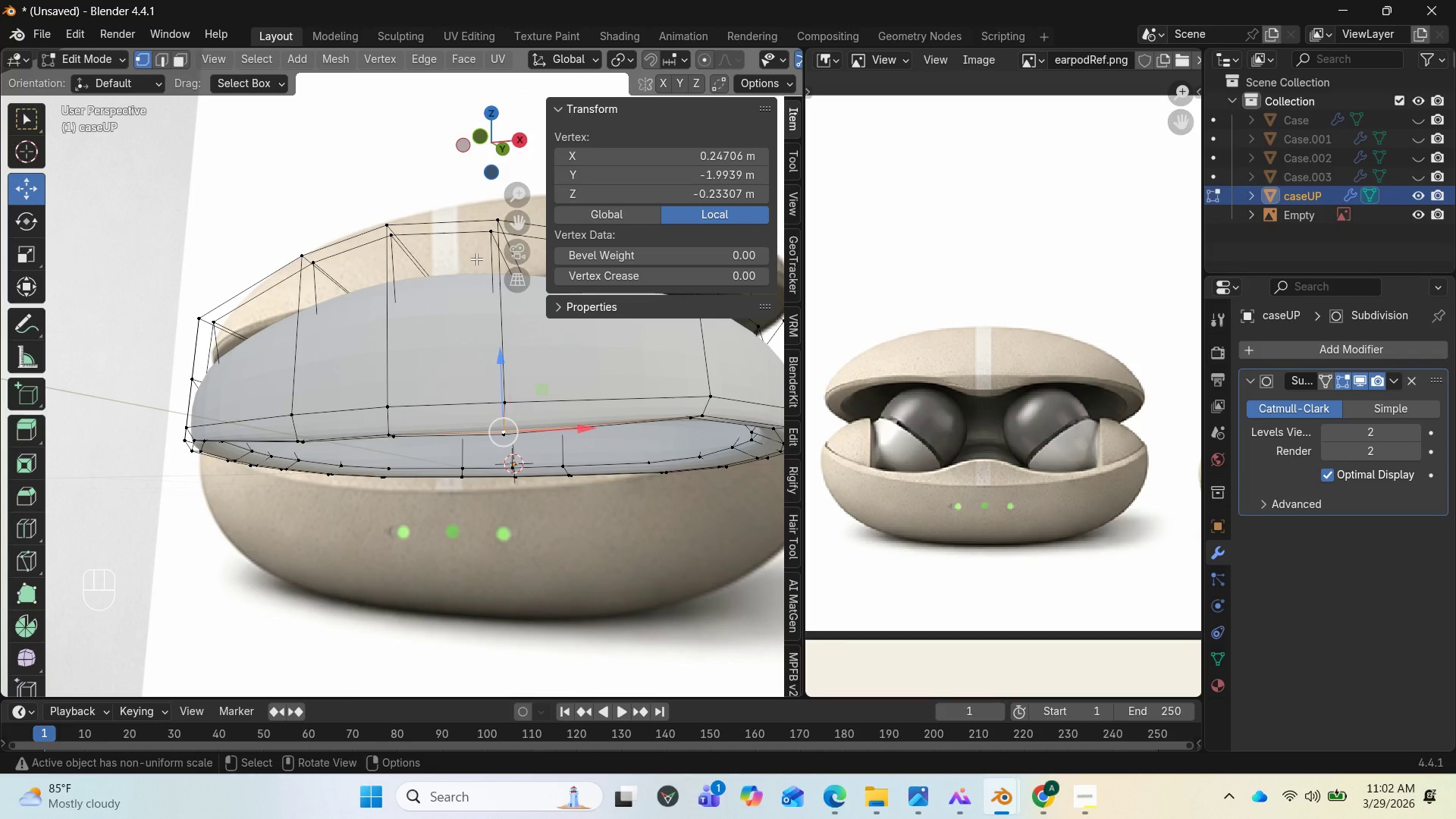 
left_click_drag(start_coordinate=[508, 142], to_coordinate=[422, 165])
 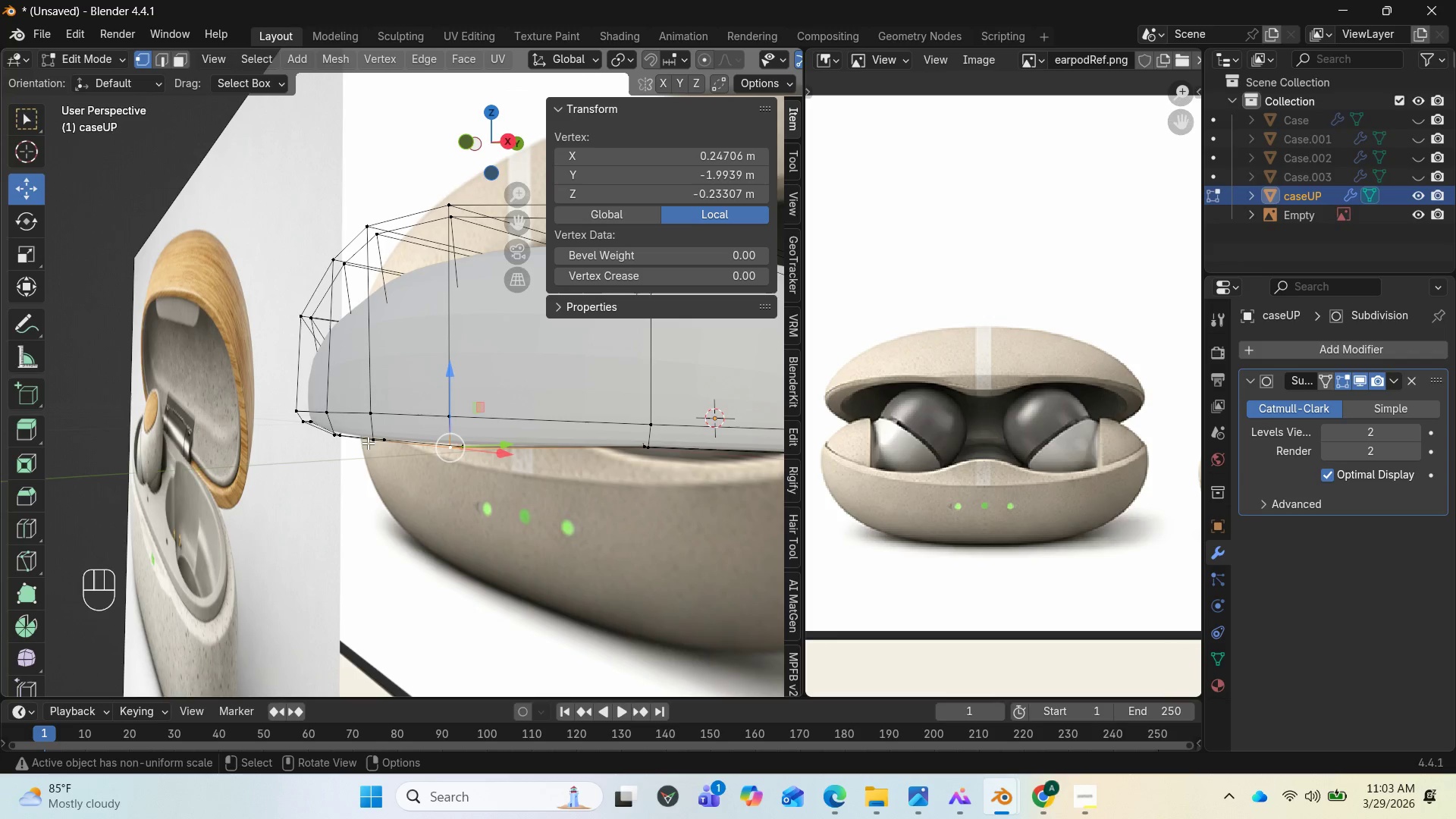 
wait(5.94)
 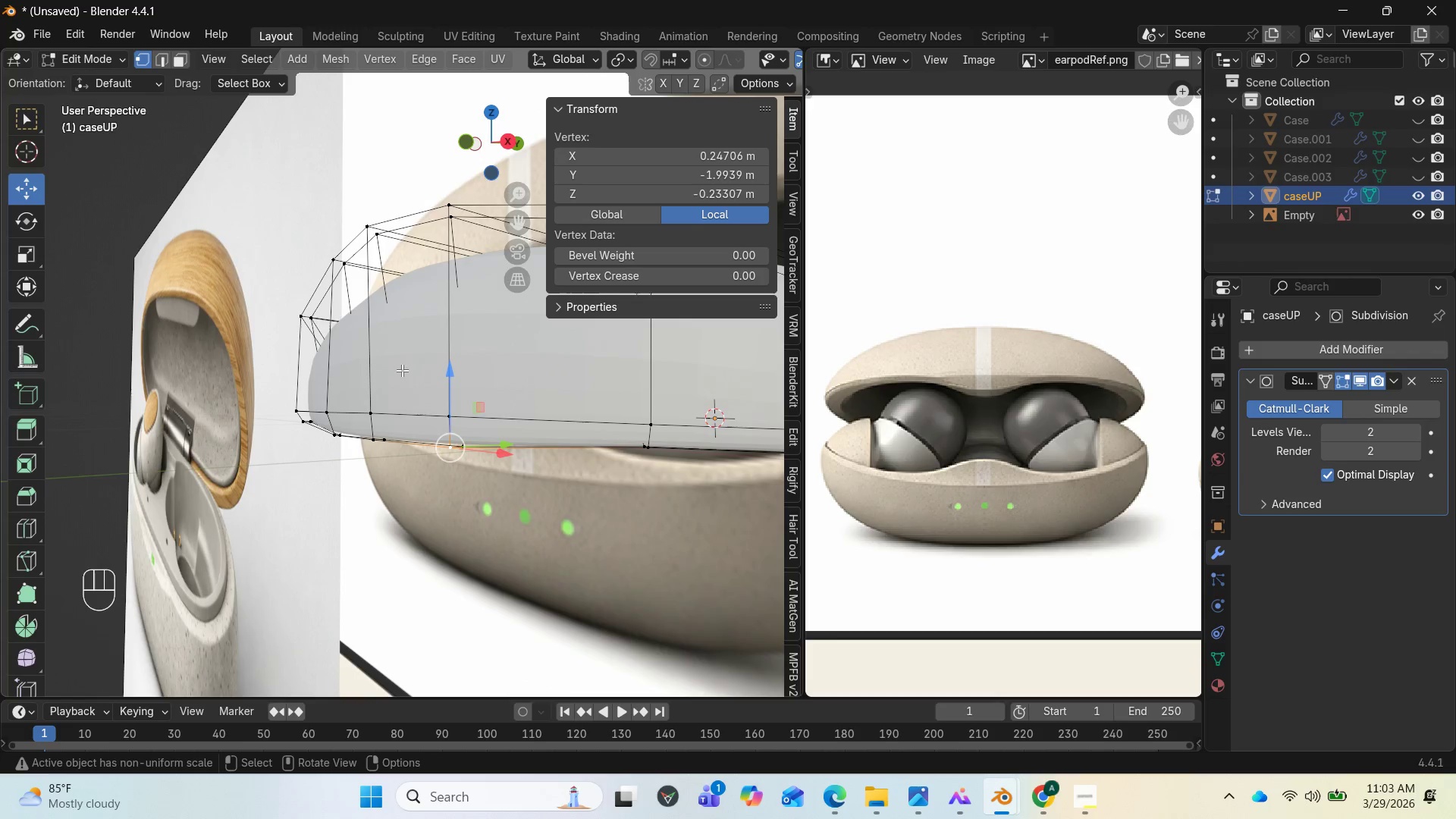 
left_click_drag(start_coordinate=[485, 136], to_coordinate=[413, 54])
 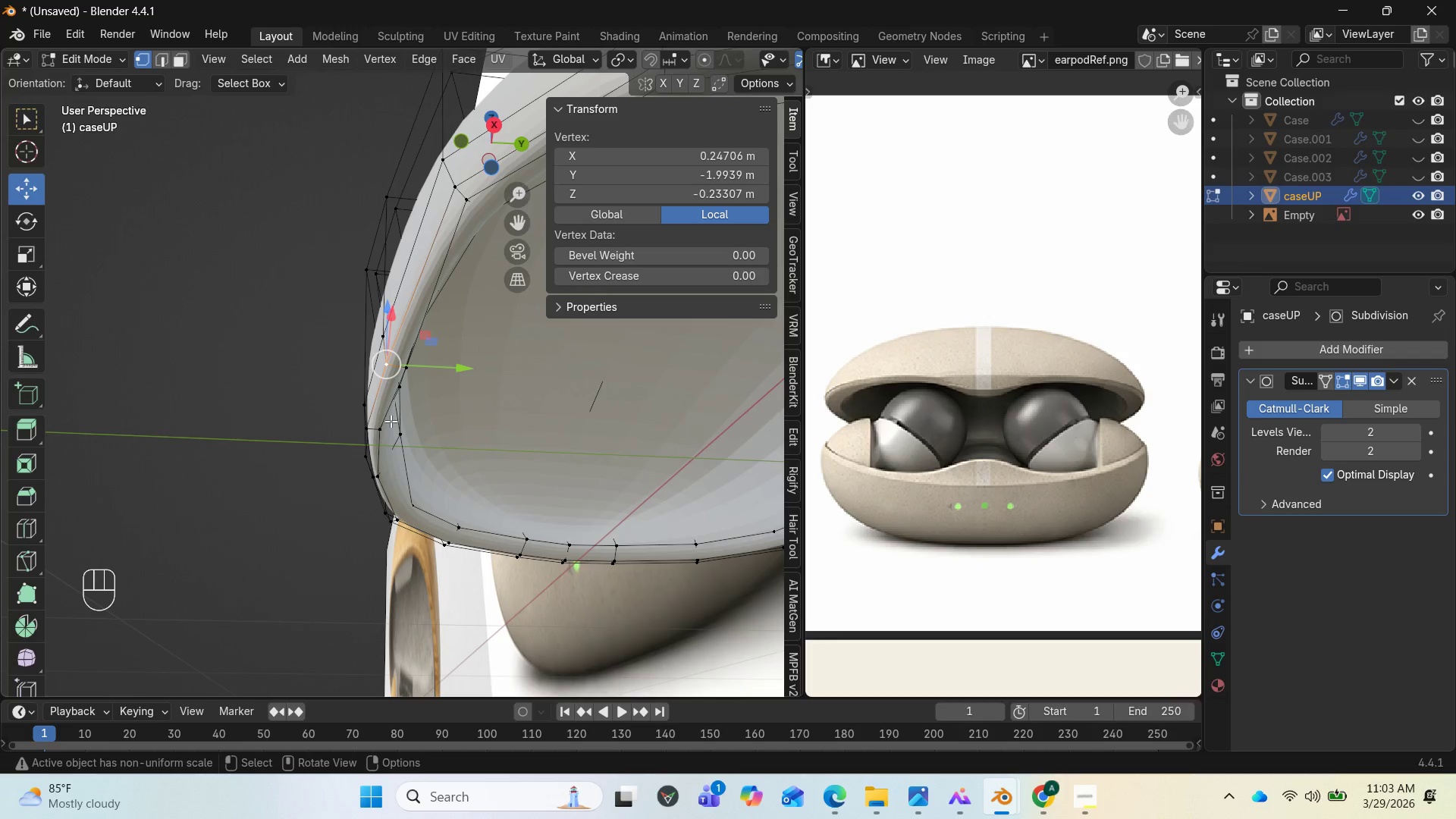 
left_click([386, 425])
 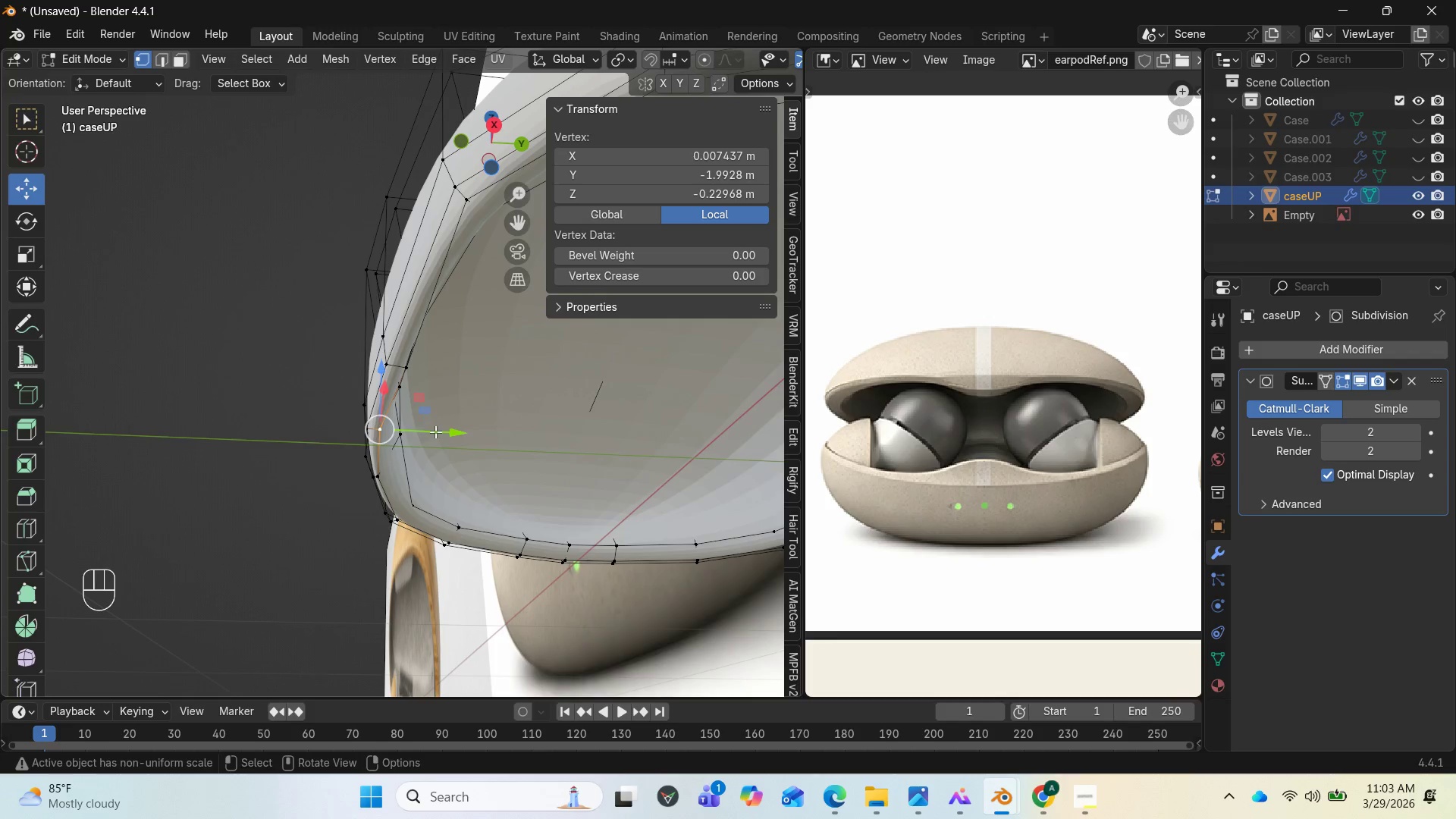 
left_click_drag(start_coordinate=[436, 431], to_coordinate=[458, 426])
 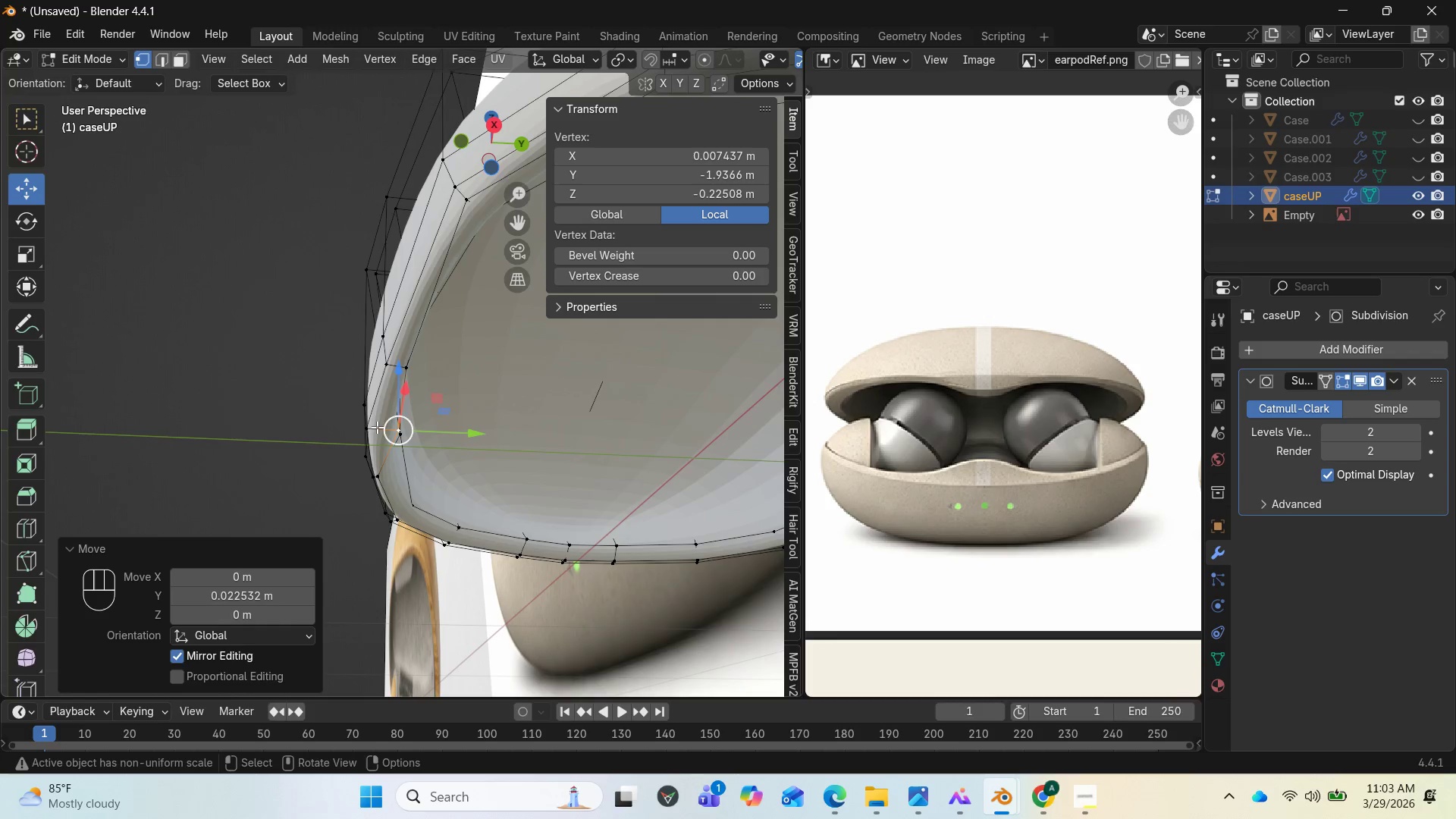 
left_click([373, 426])
 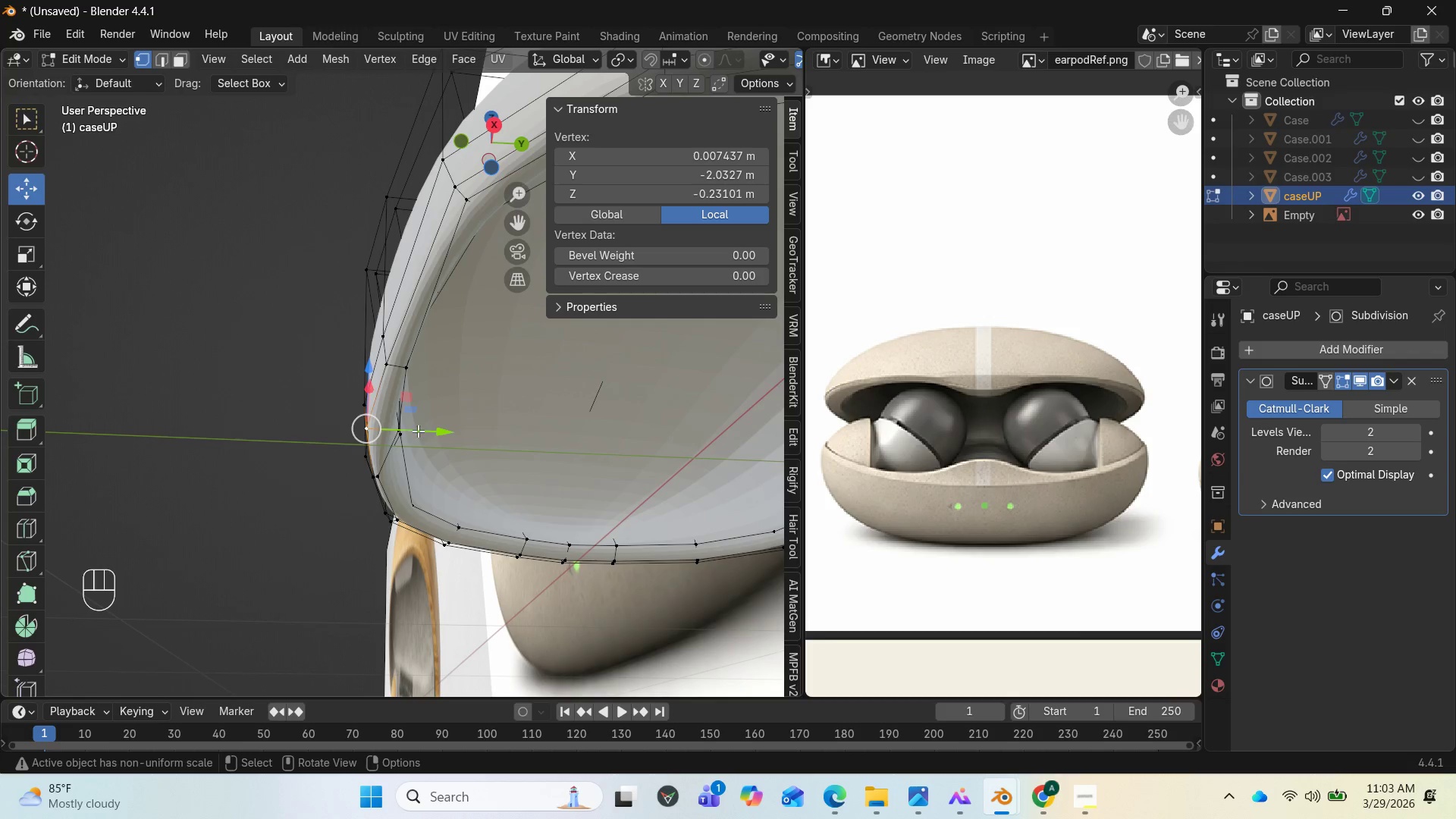 
left_click_drag(start_coordinate=[418, 430], to_coordinate=[437, 428])
 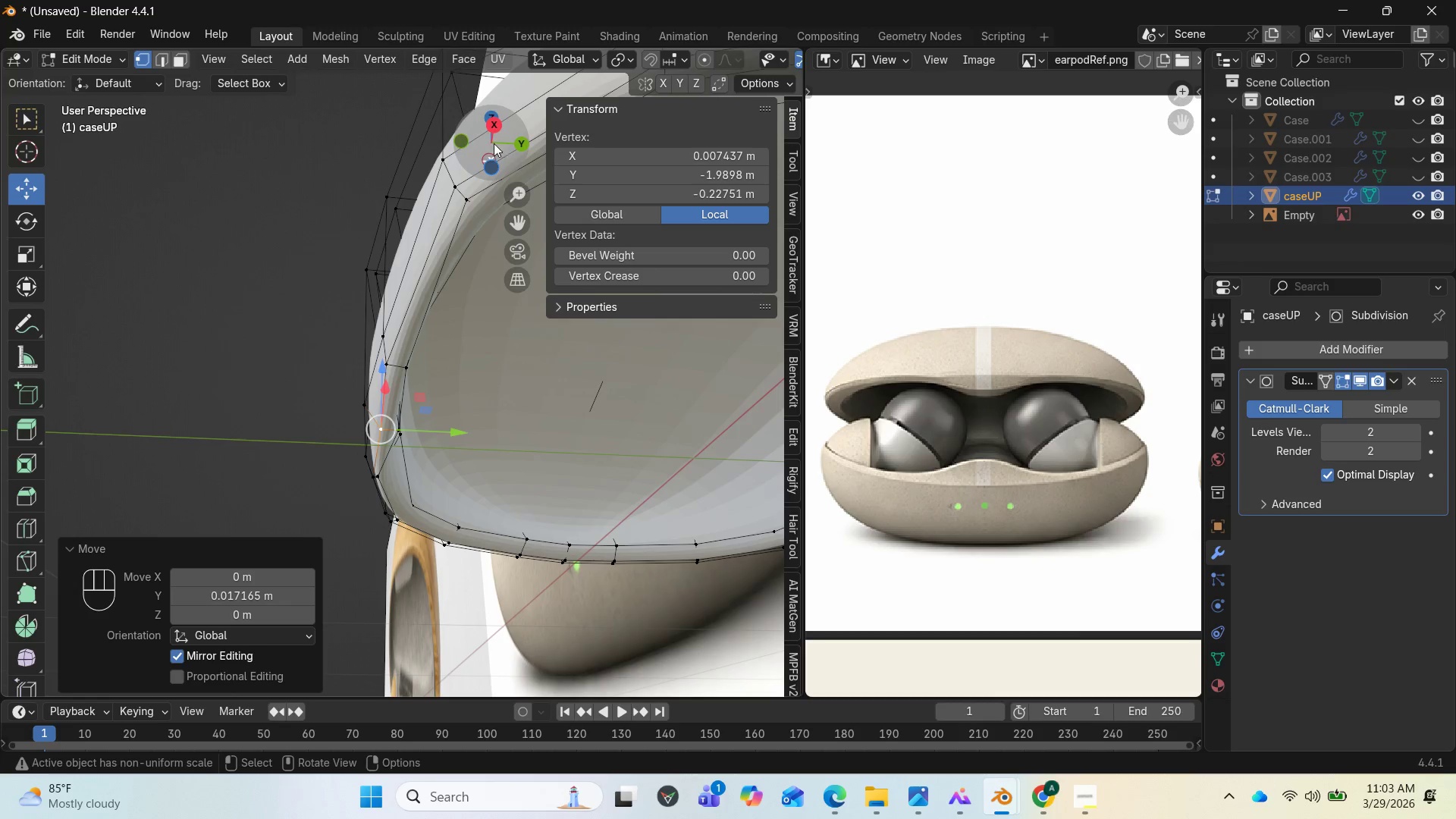 
left_click_drag(start_coordinate=[493, 139], to_coordinate=[64, 206])
 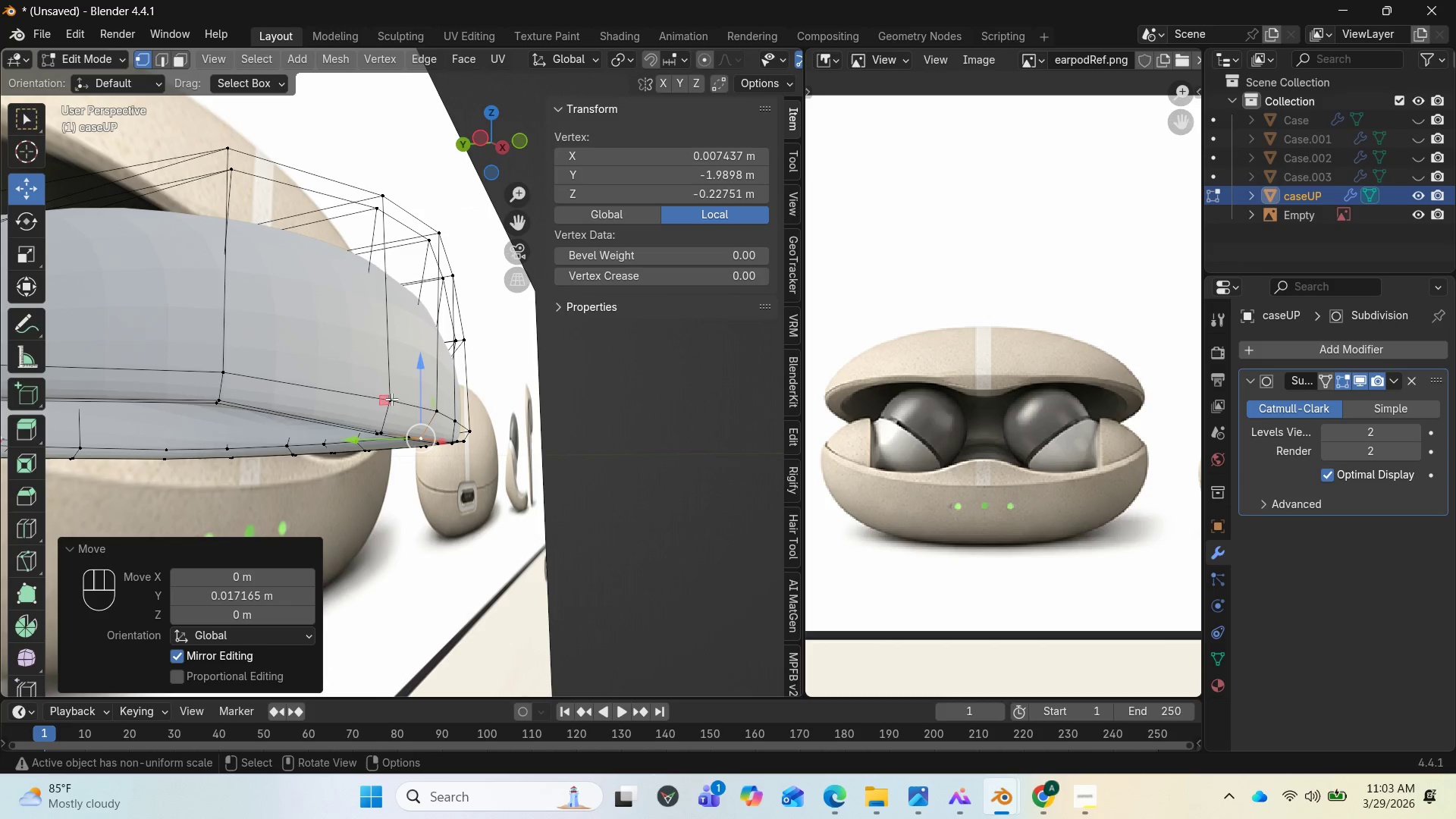 
key(Control+R)
 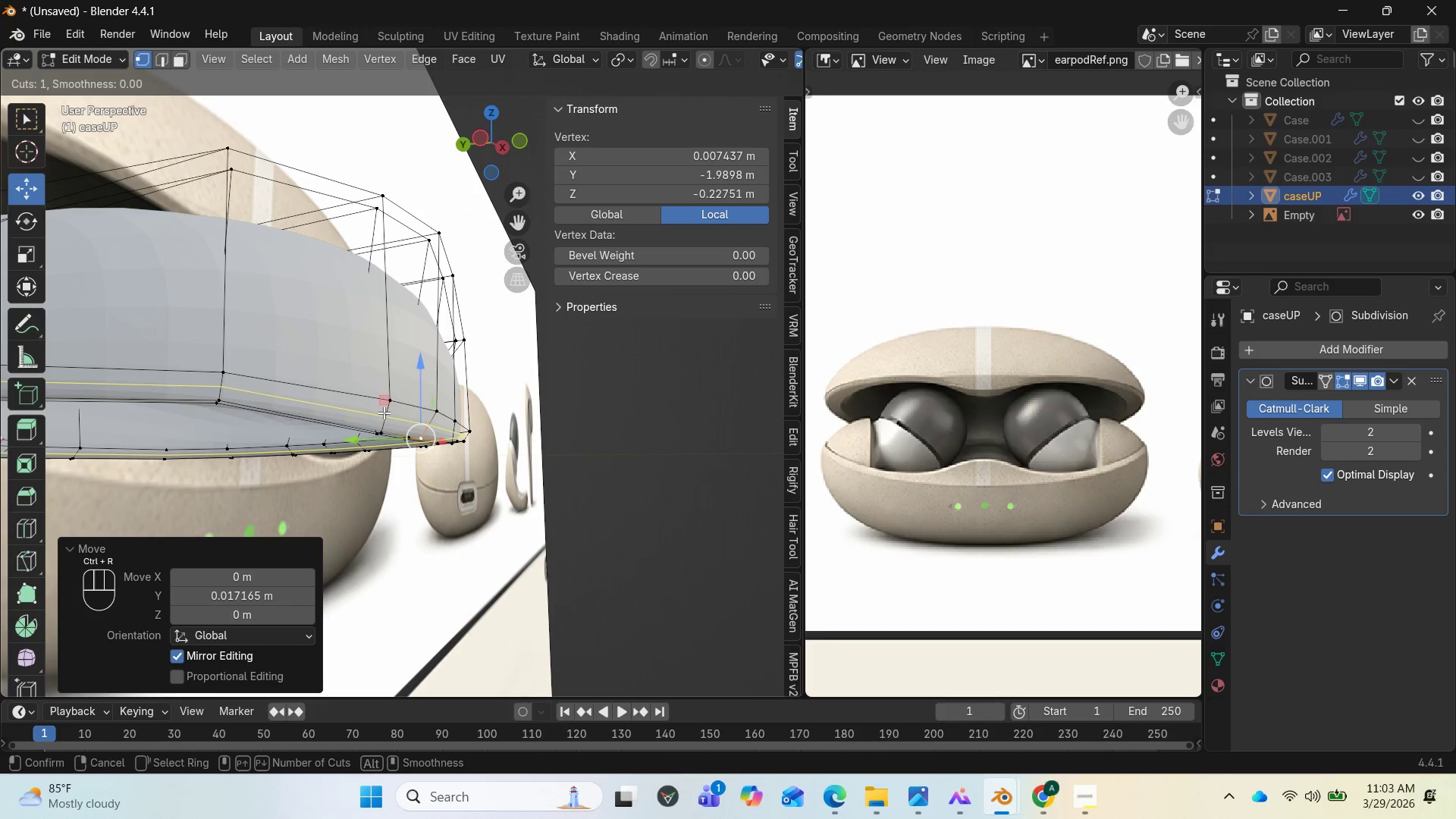 
left_click([384, 413])
 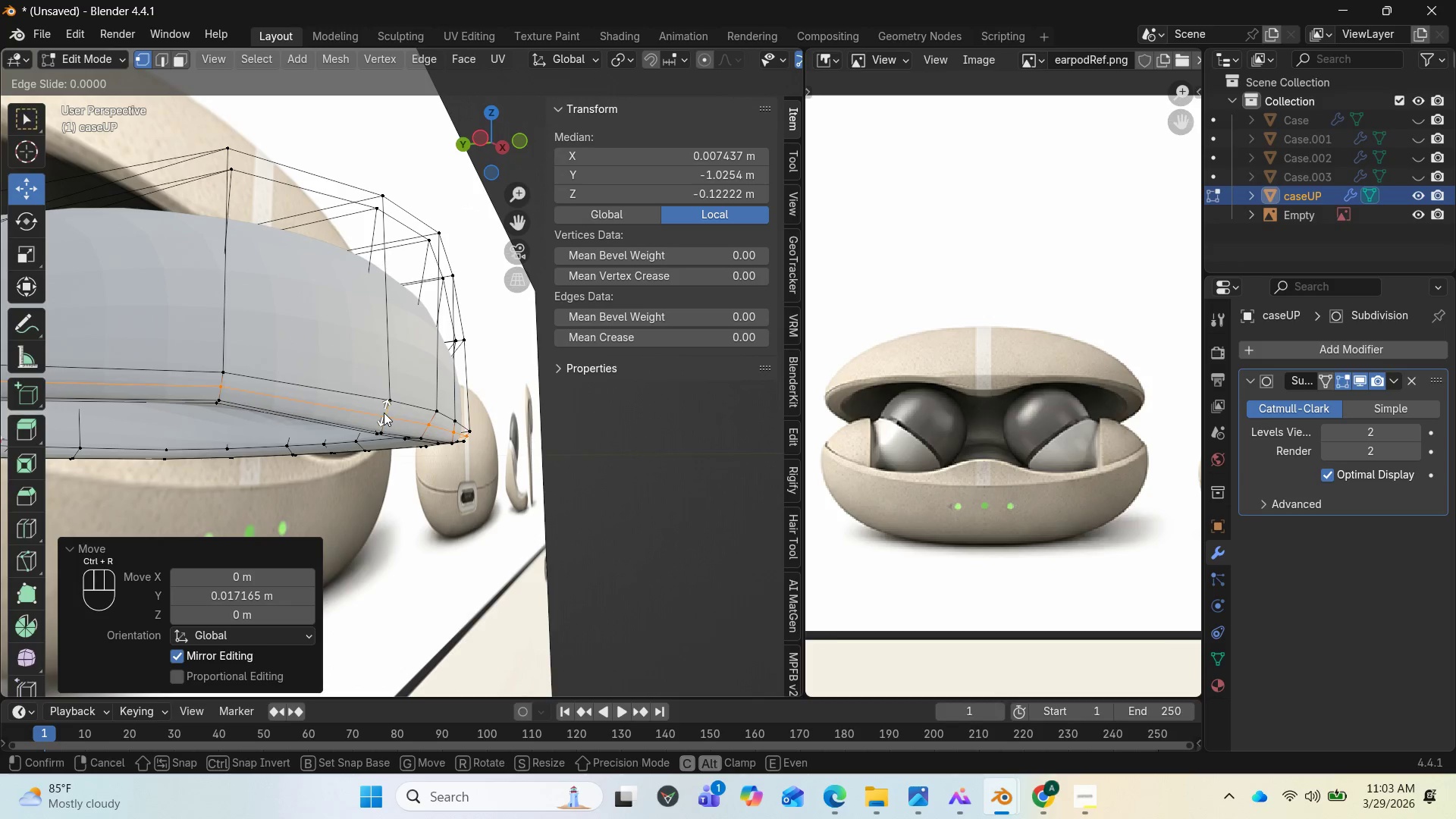 
left_click([384, 413])
 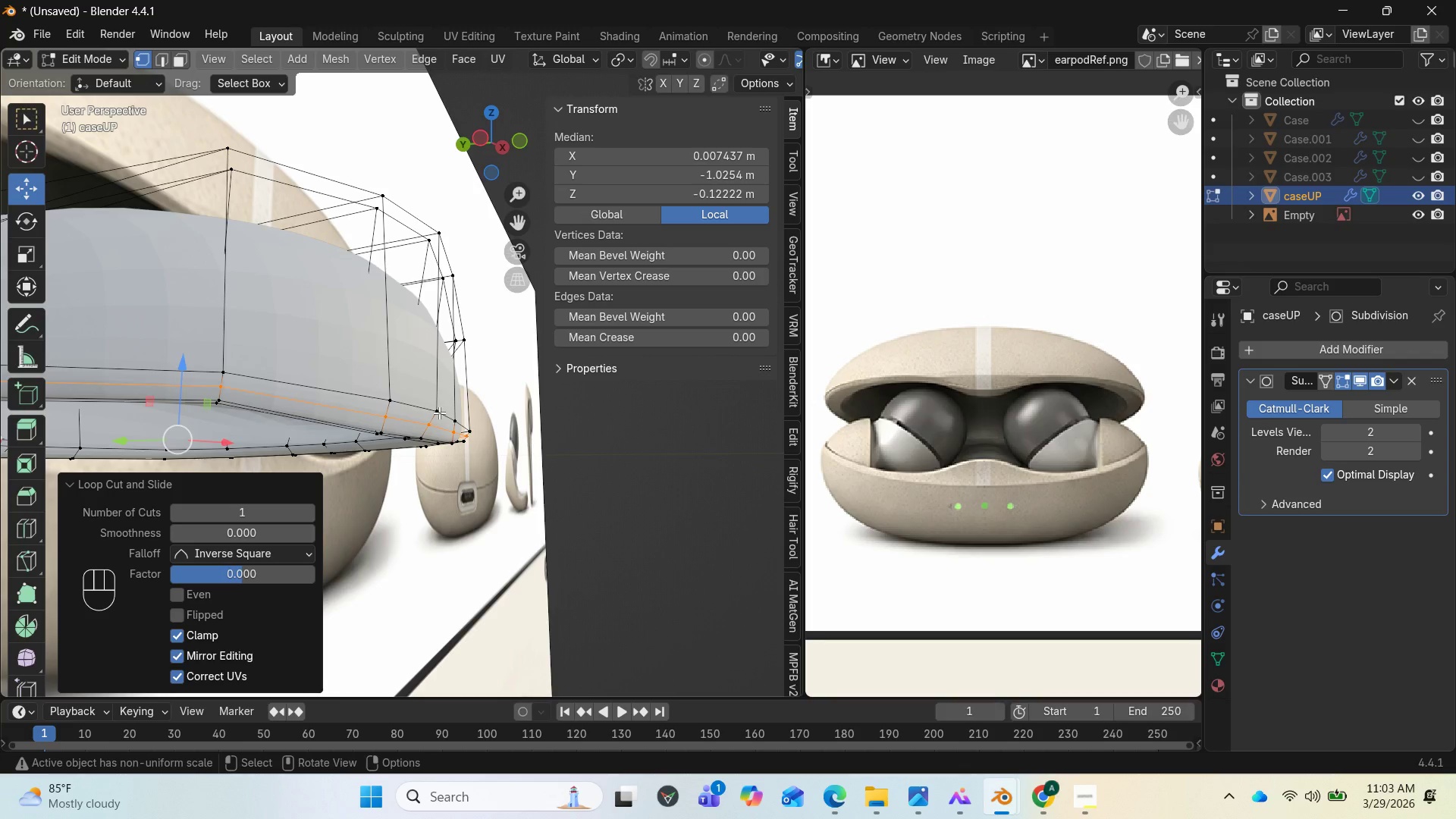 
left_click_drag(start_coordinate=[488, 136], to_coordinate=[128, 130])
 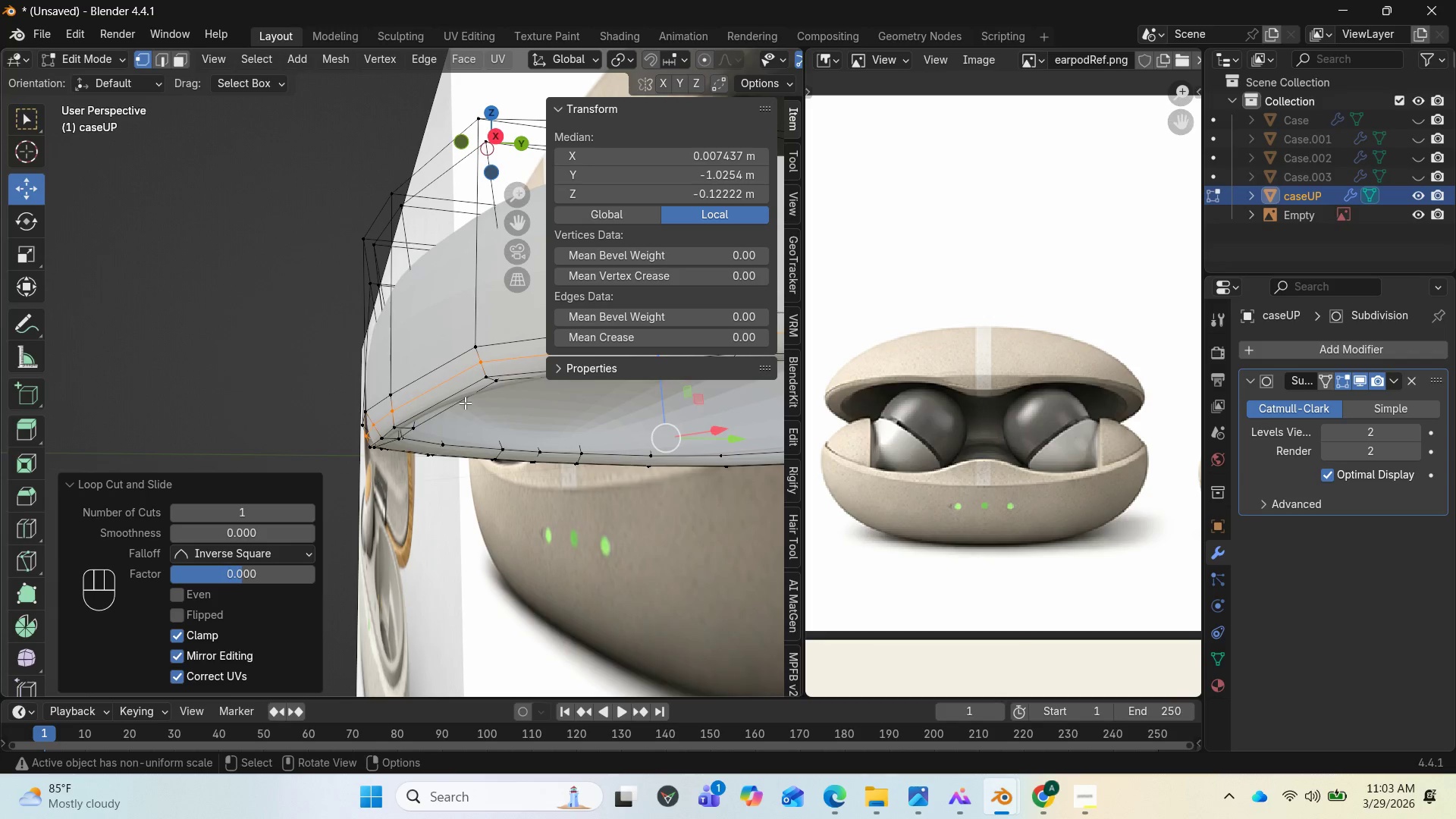 
type(GG)
 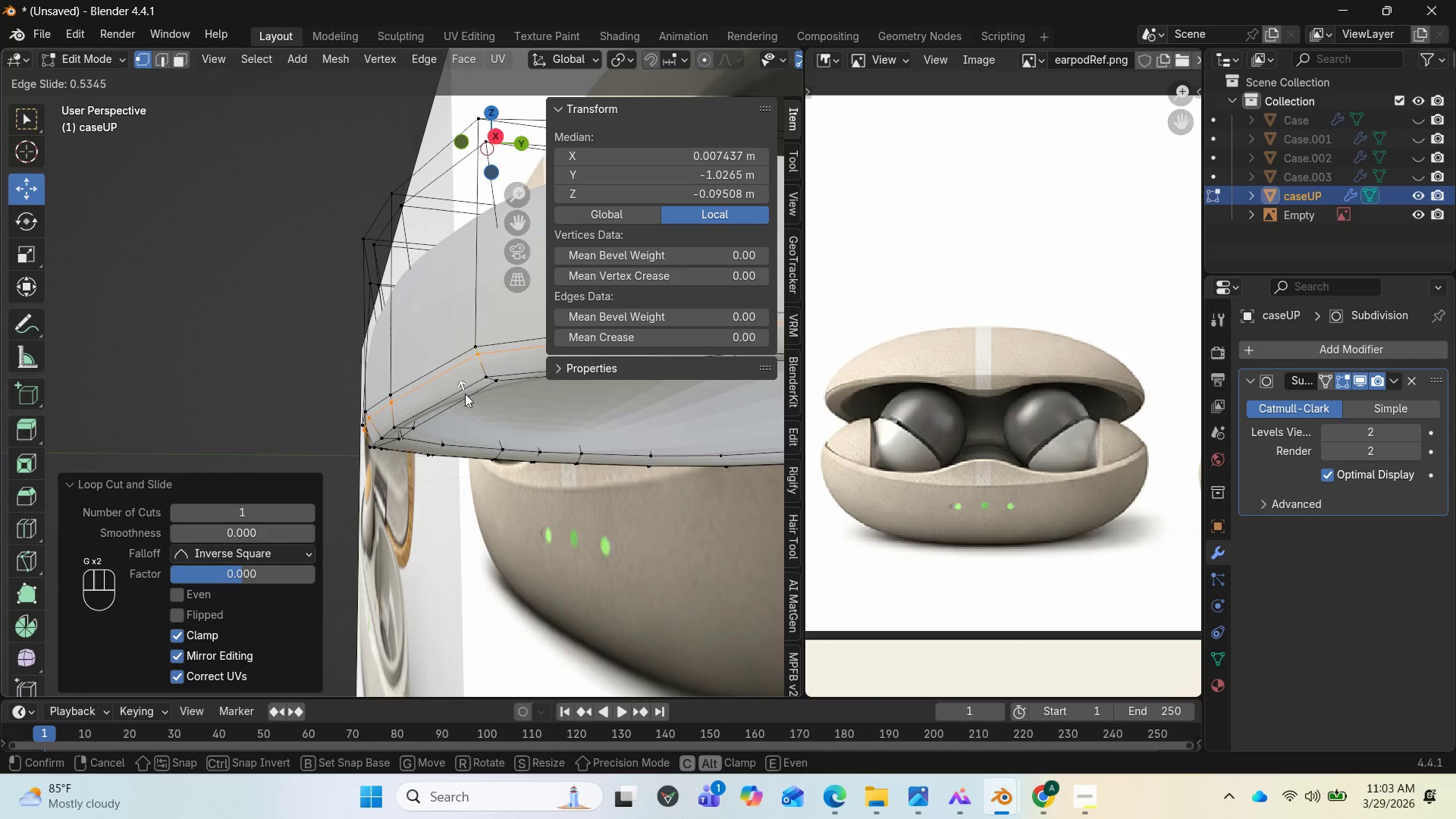 
left_click([465, 394])
 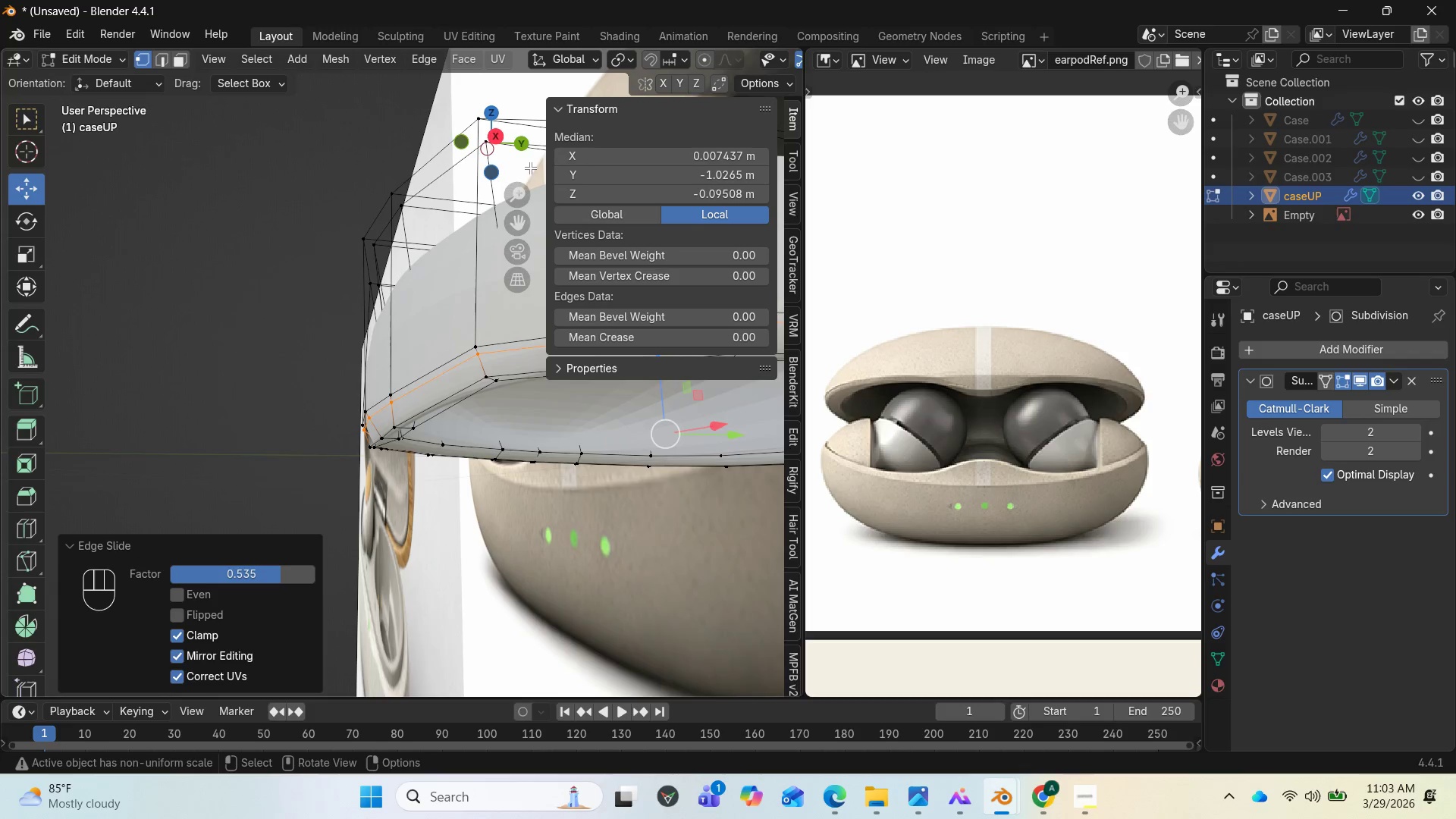 
left_click_drag(start_coordinate=[521, 137], to_coordinate=[87, 146])
 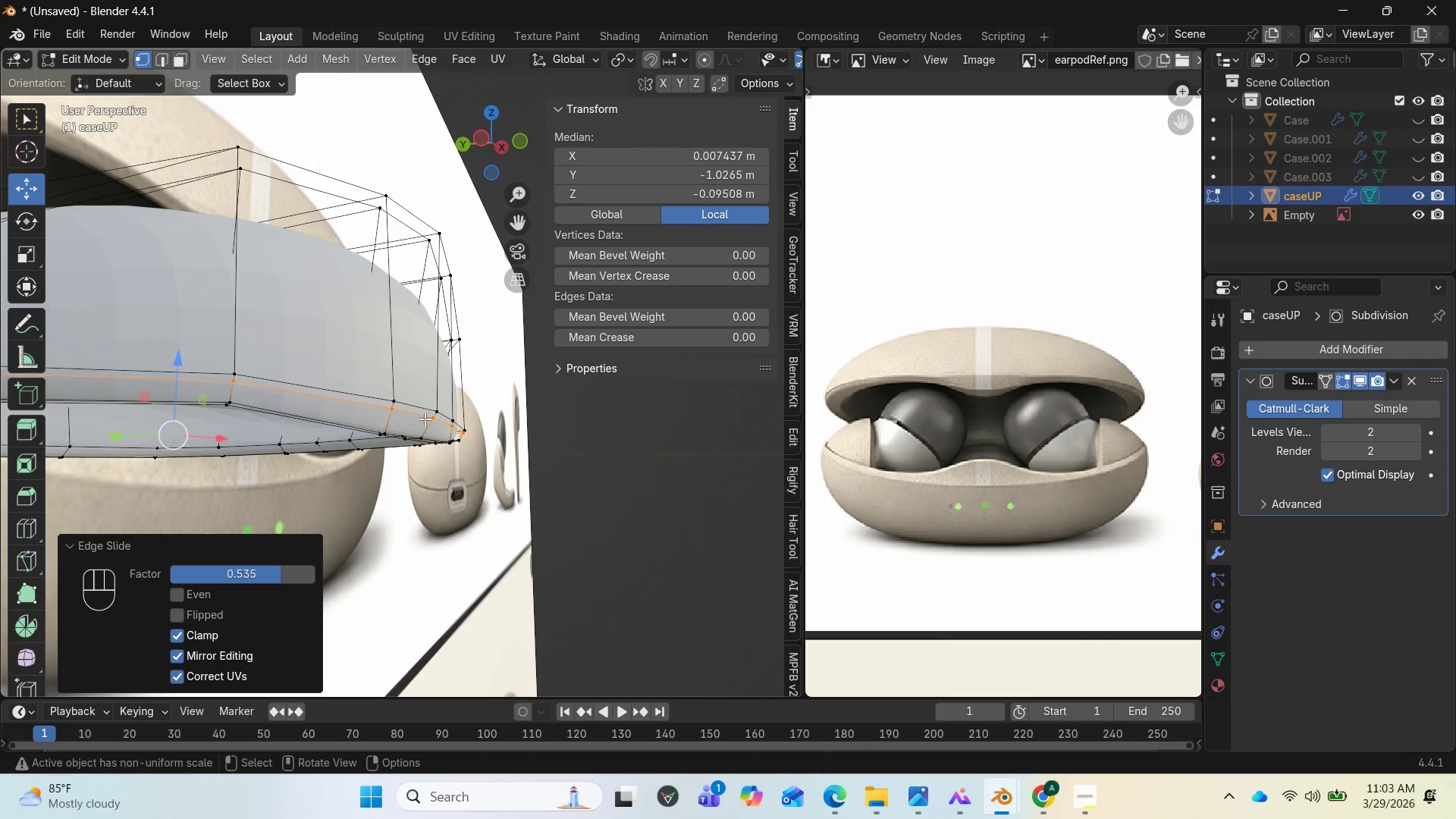 
key(Control+R)
 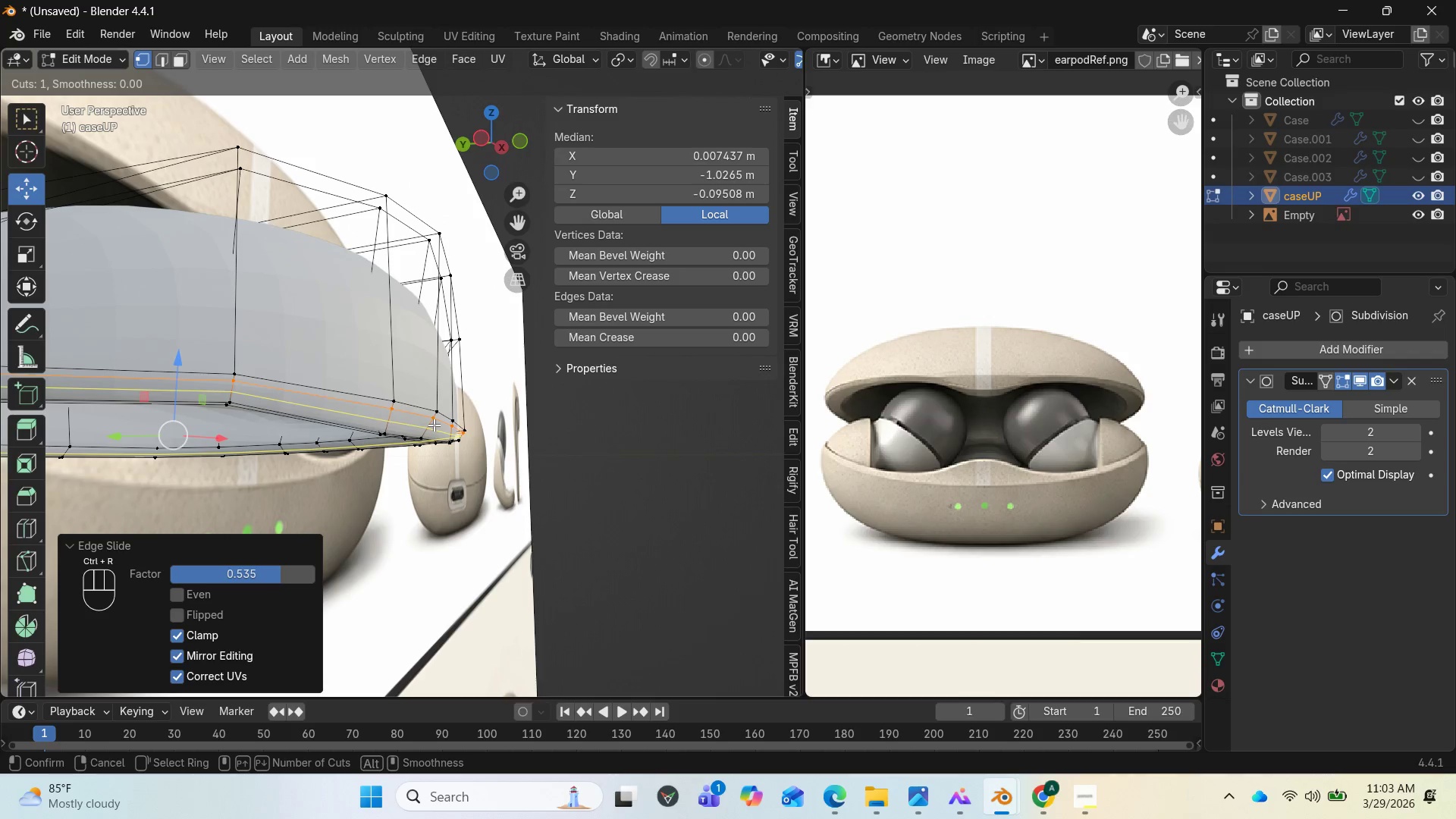 
left_click([434, 425])
 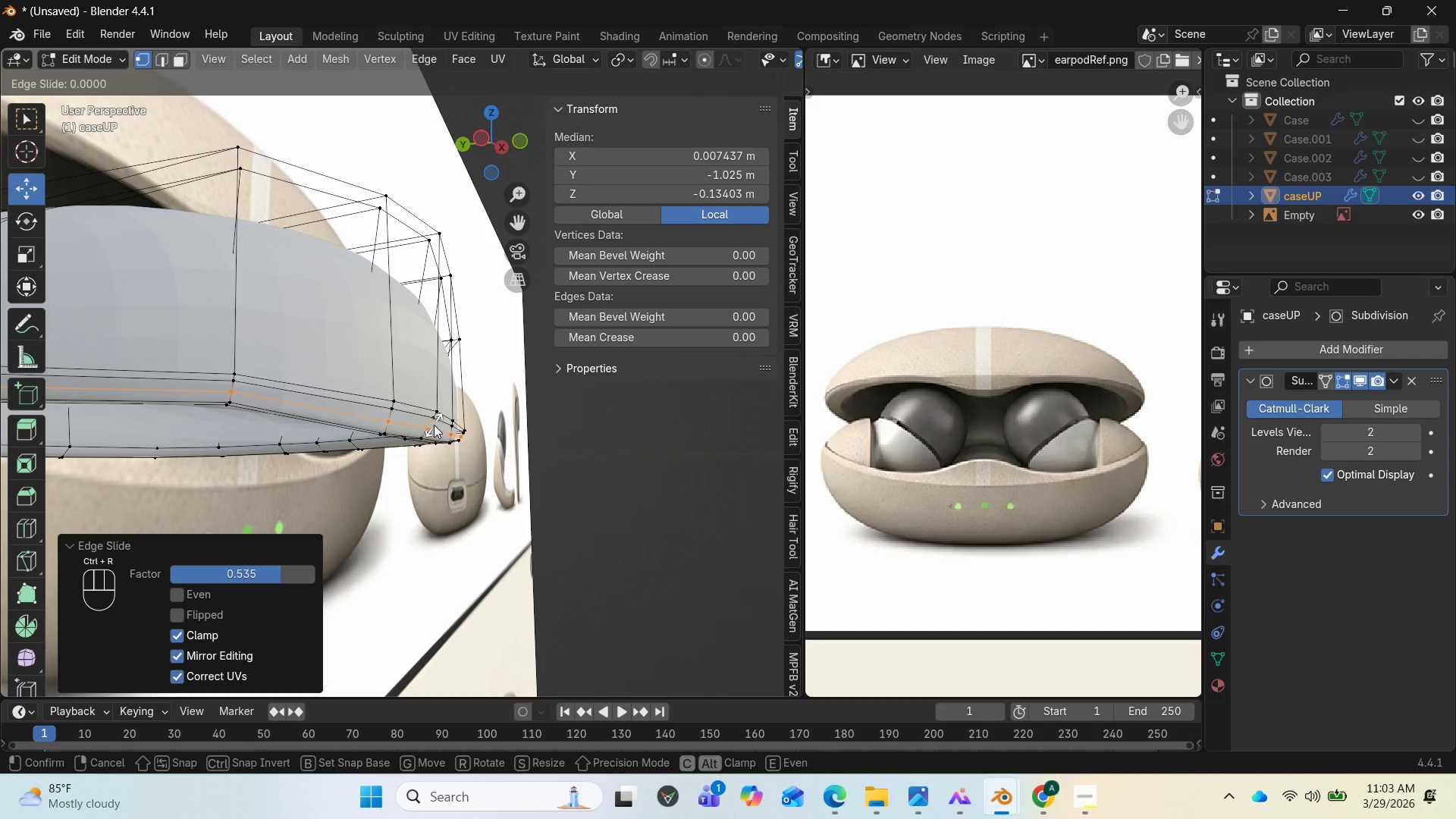 
left_click([434, 425])
 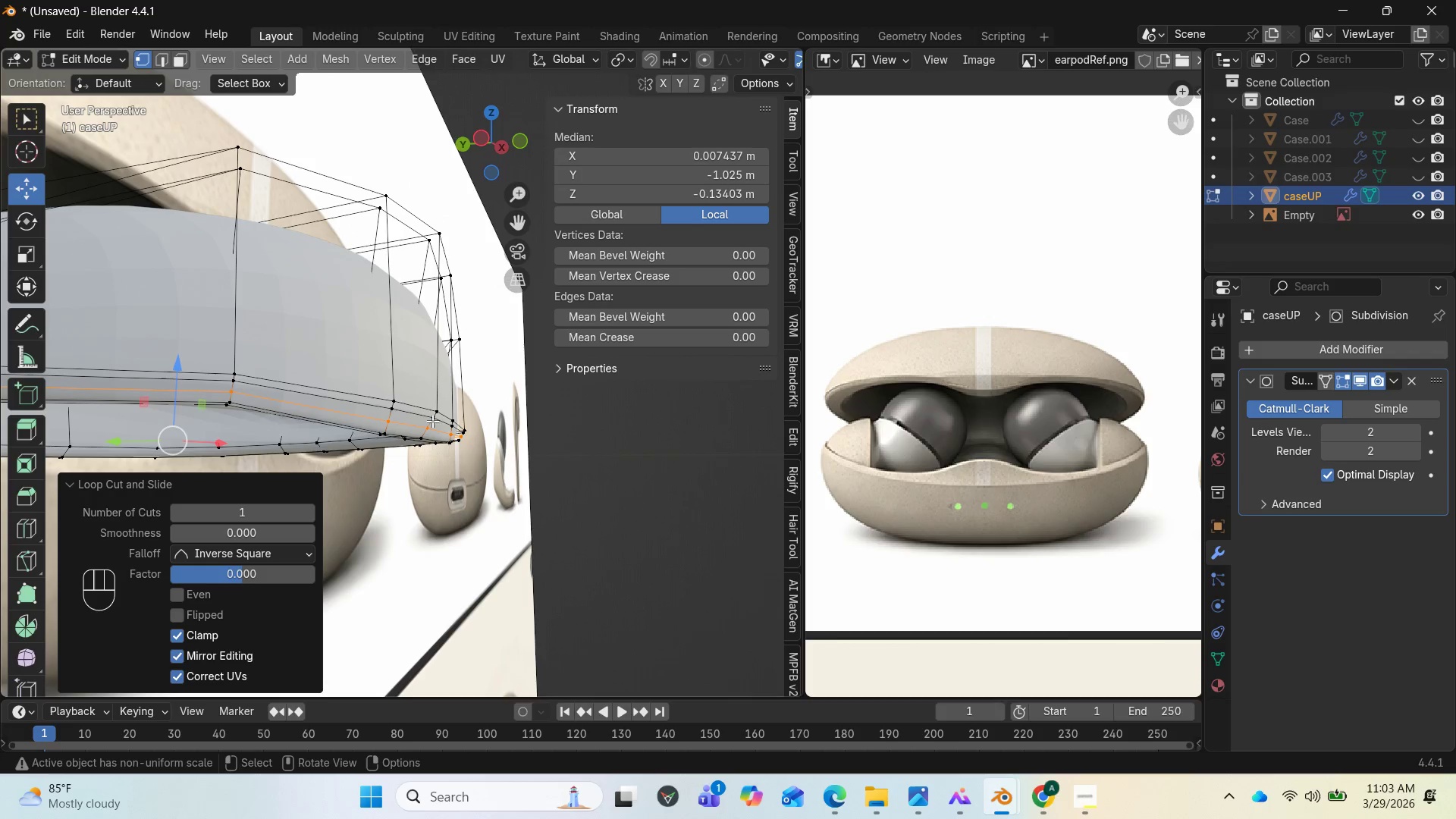 
left_click([433, 416])
 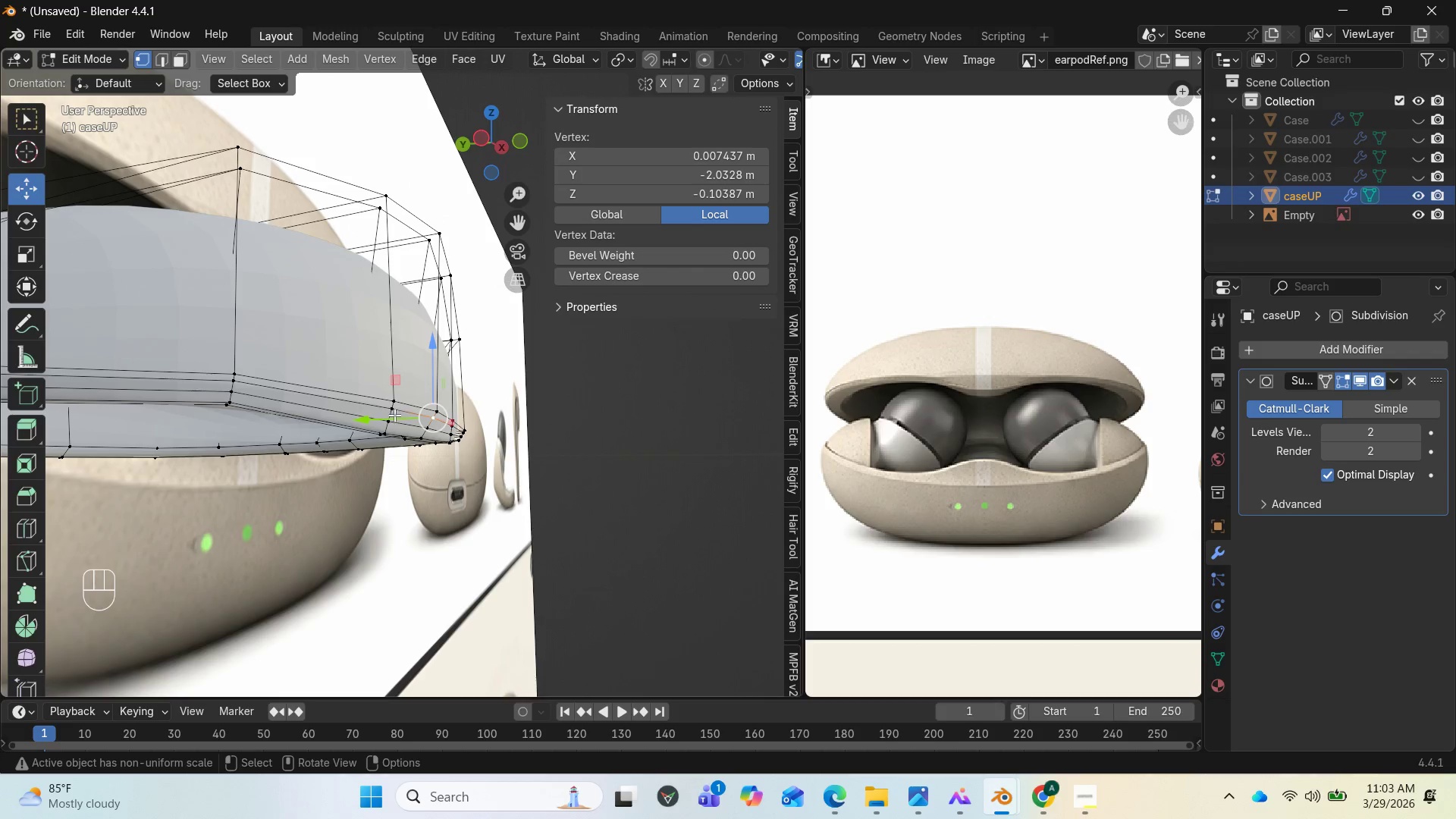 
left_click_drag(start_coordinate=[387, 415], to_coordinate=[378, 415])
 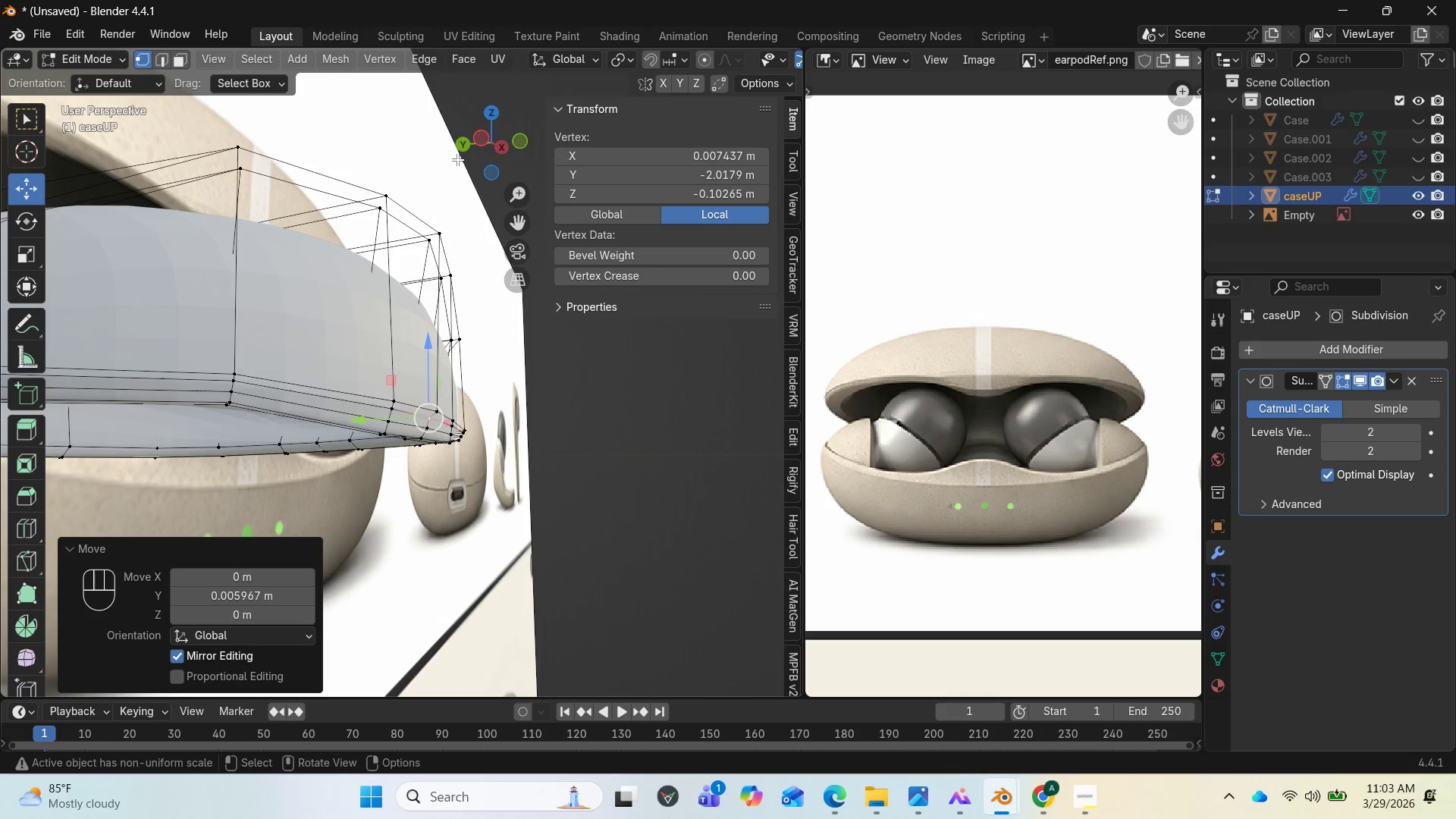 
left_click_drag(start_coordinate=[479, 147], to_coordinate=[109, 129])
 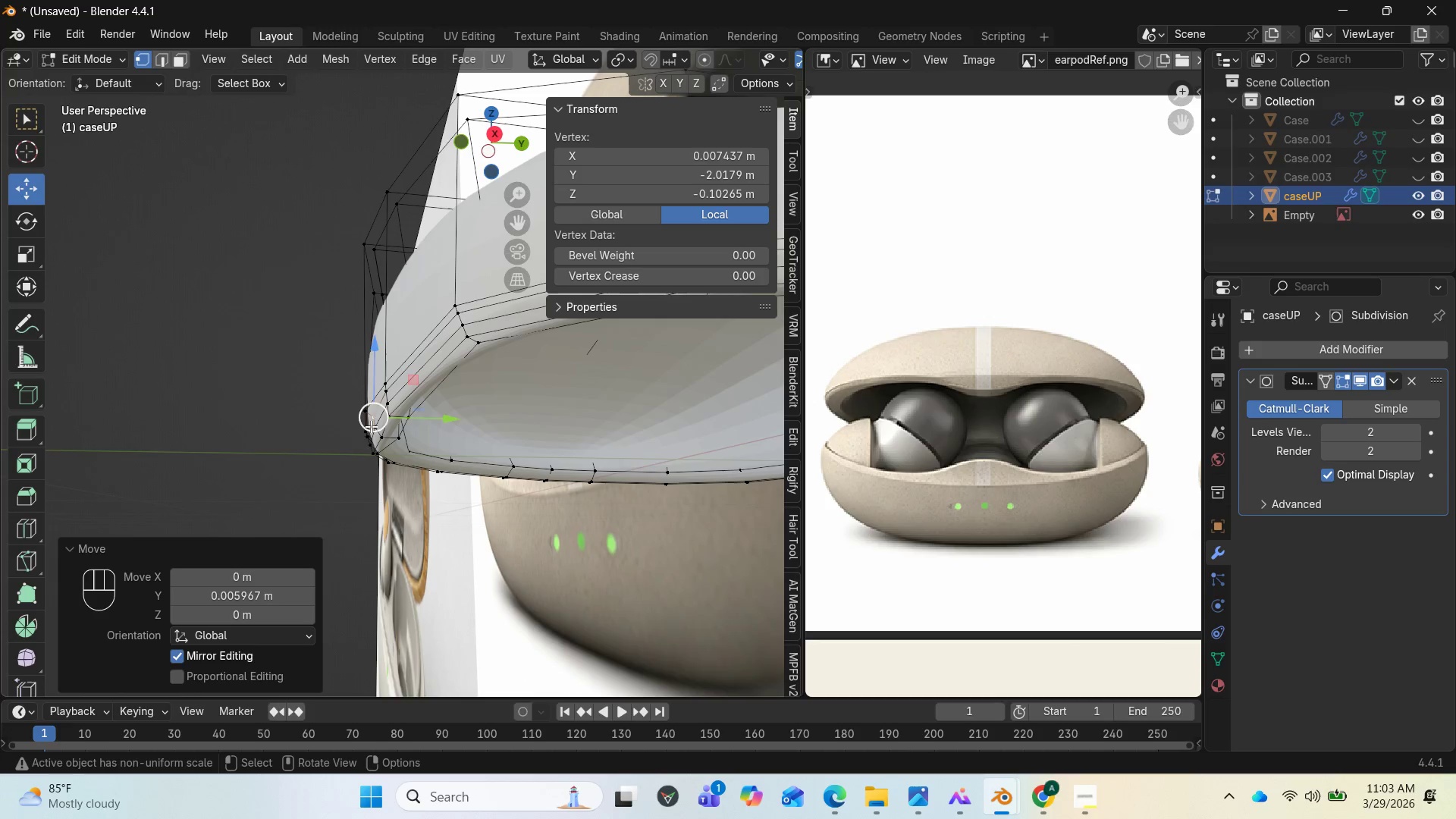 
left_click([366, 406])
 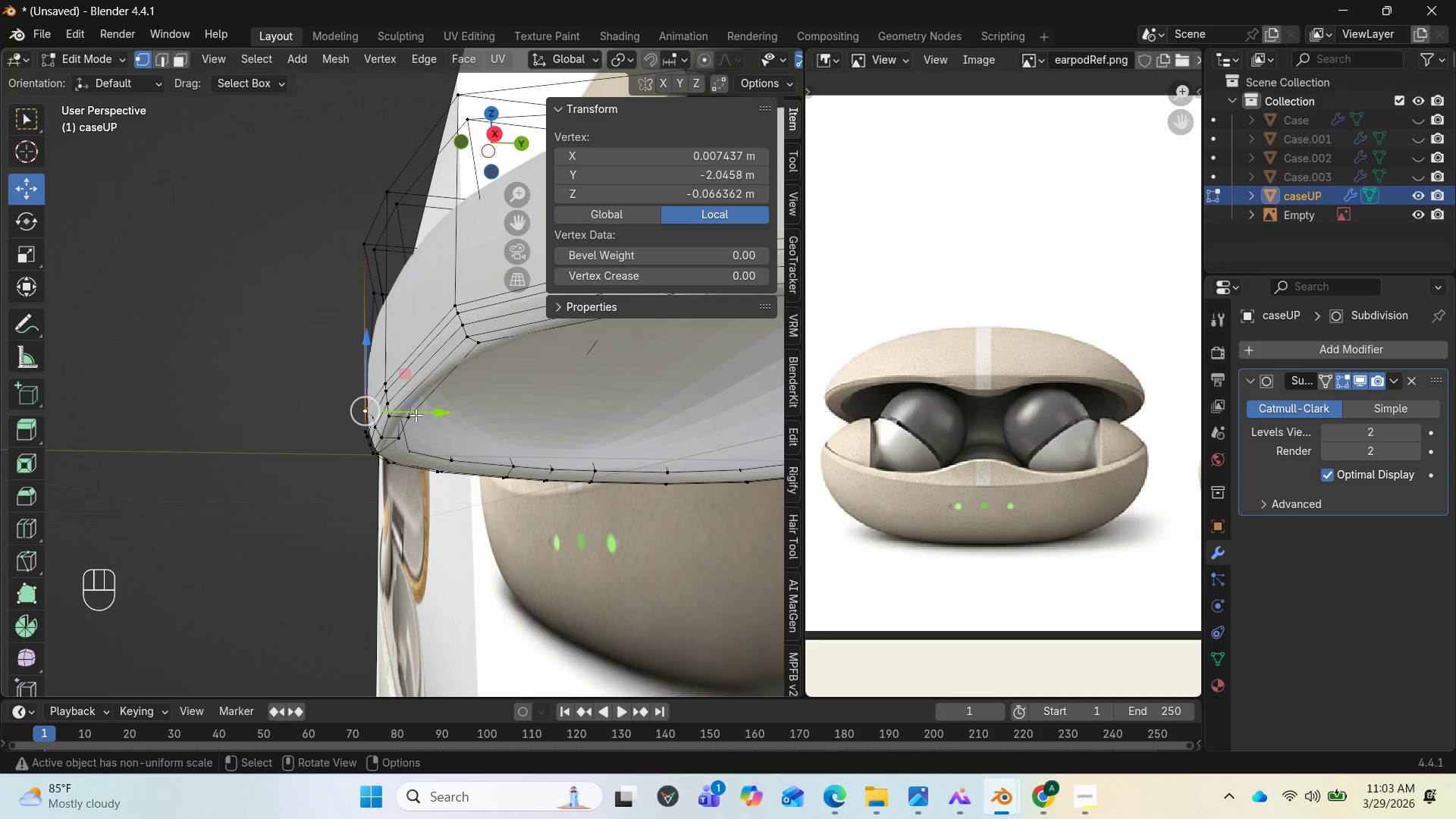 
left_click_drag(start_coordinate=[422, 415], to_coordinate=[428, 413])
 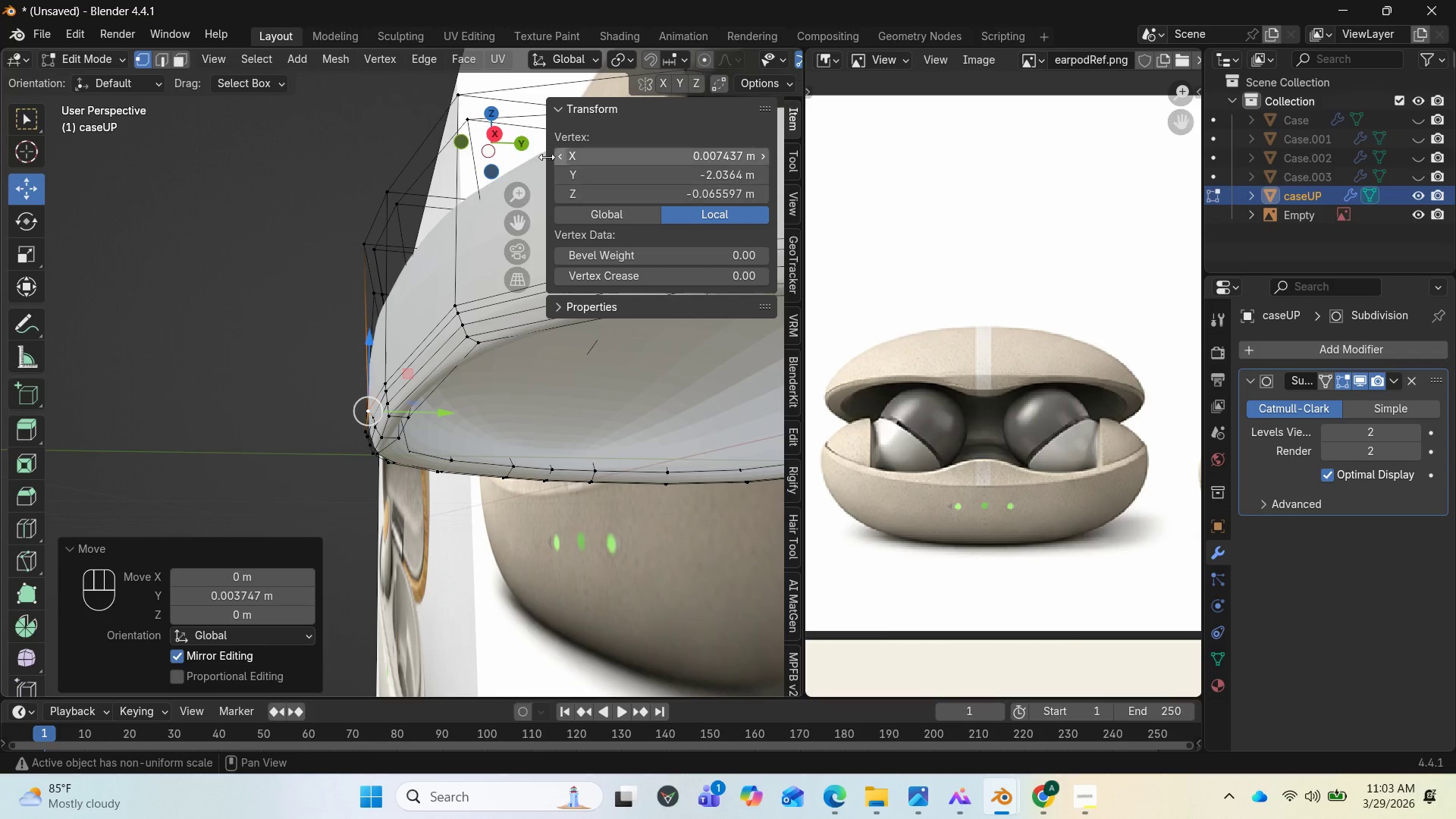 
left_click_drag(start_coordinate=[506, 136], to_coordinate=[76, 135])
 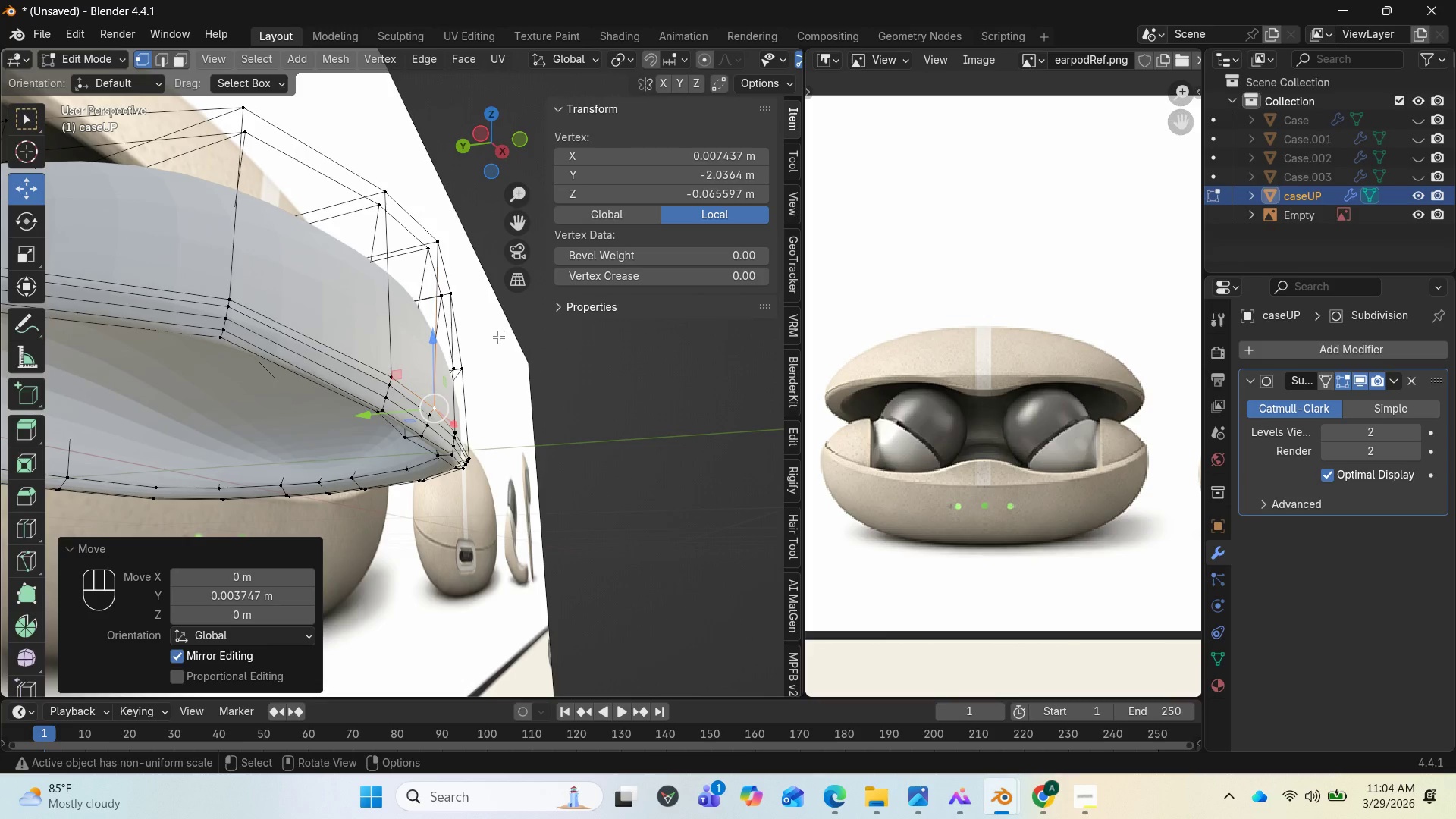 
key(Tab)
 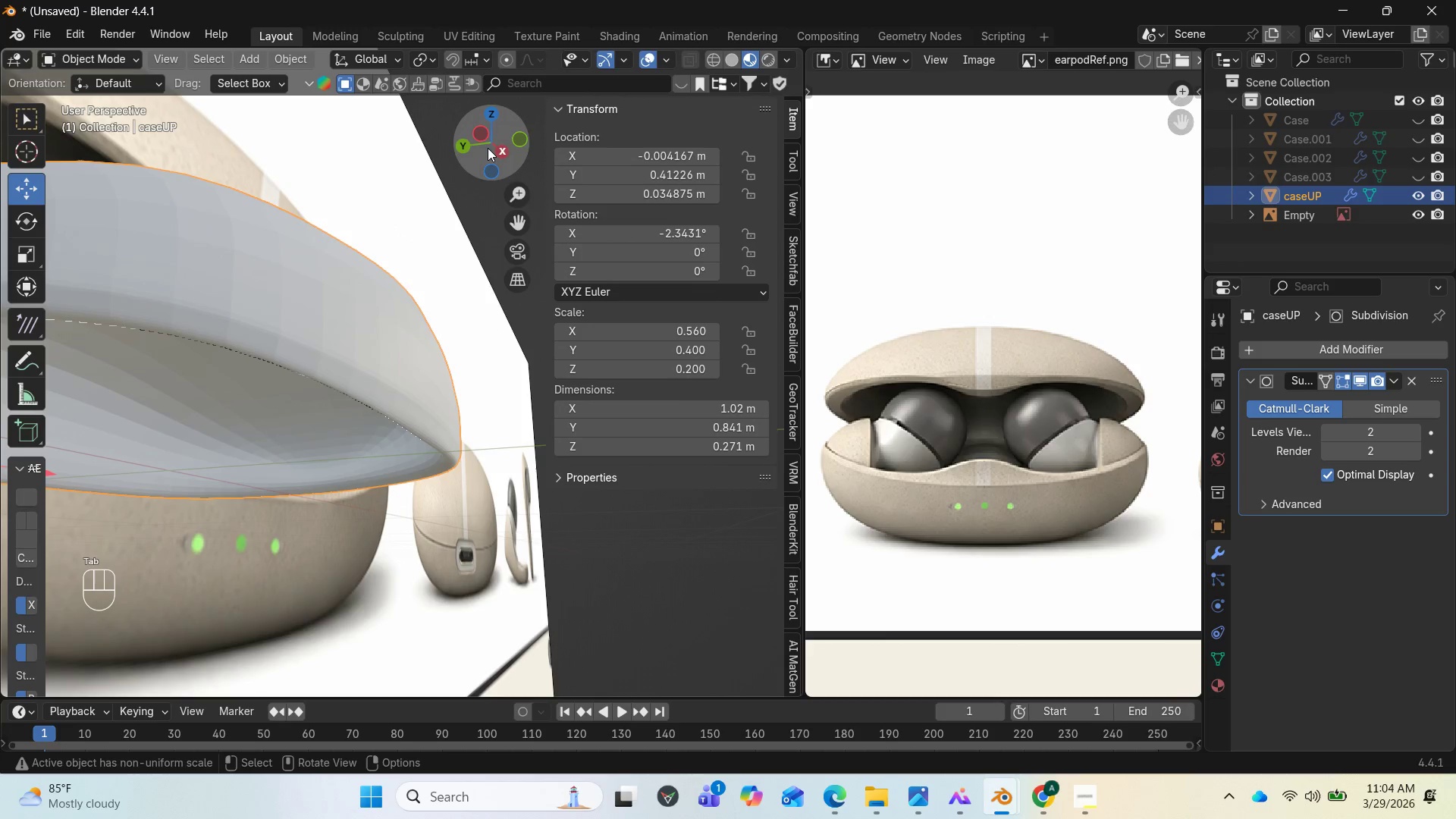 
left_click_drag(start_coordinate=[488, 149], to_coordinate=[416, 137])
 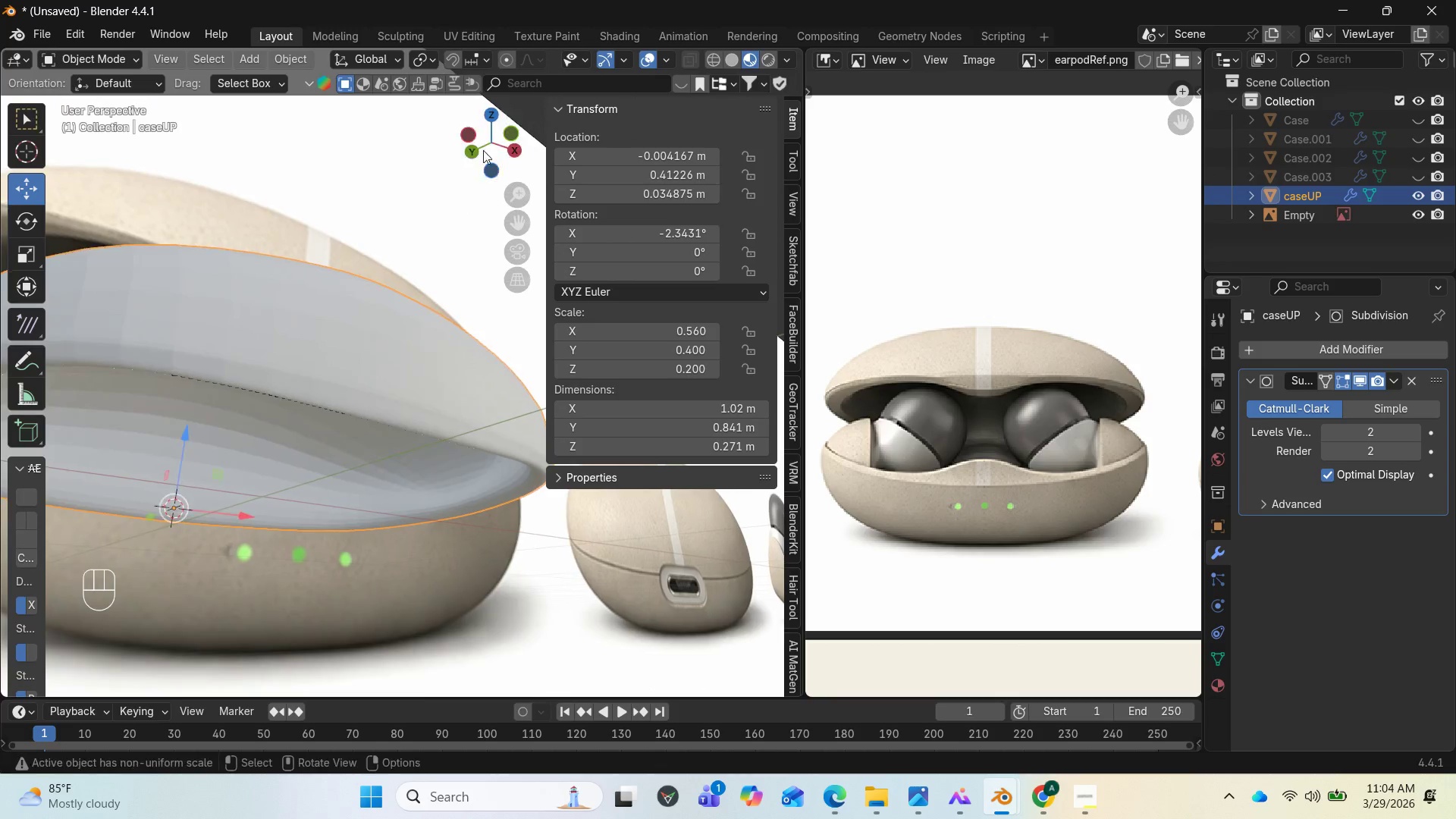 
key(Tab)
 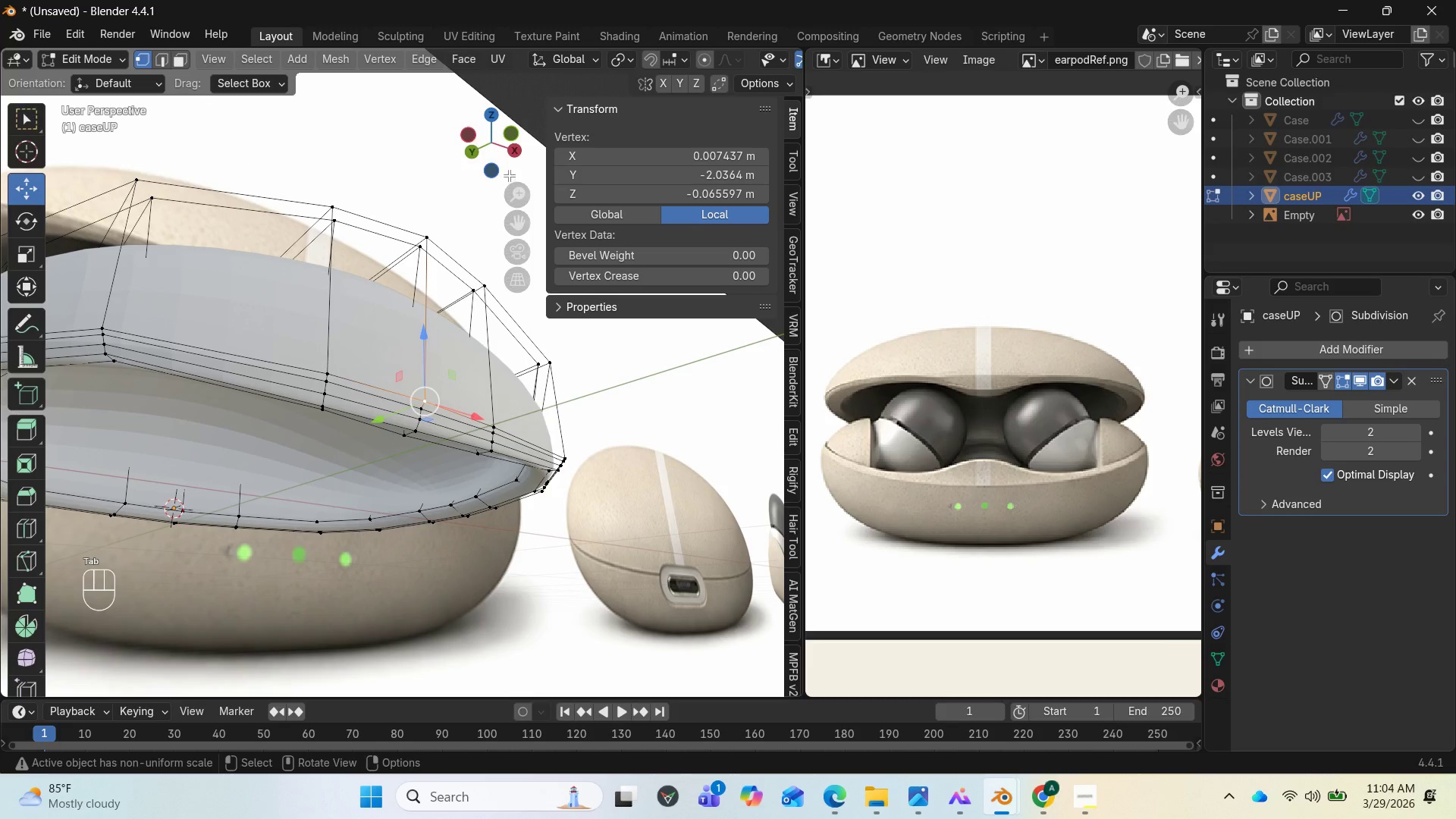 
left_click_drag(start_coordinate=[500, 145], to_coordinate=[204, 170])
 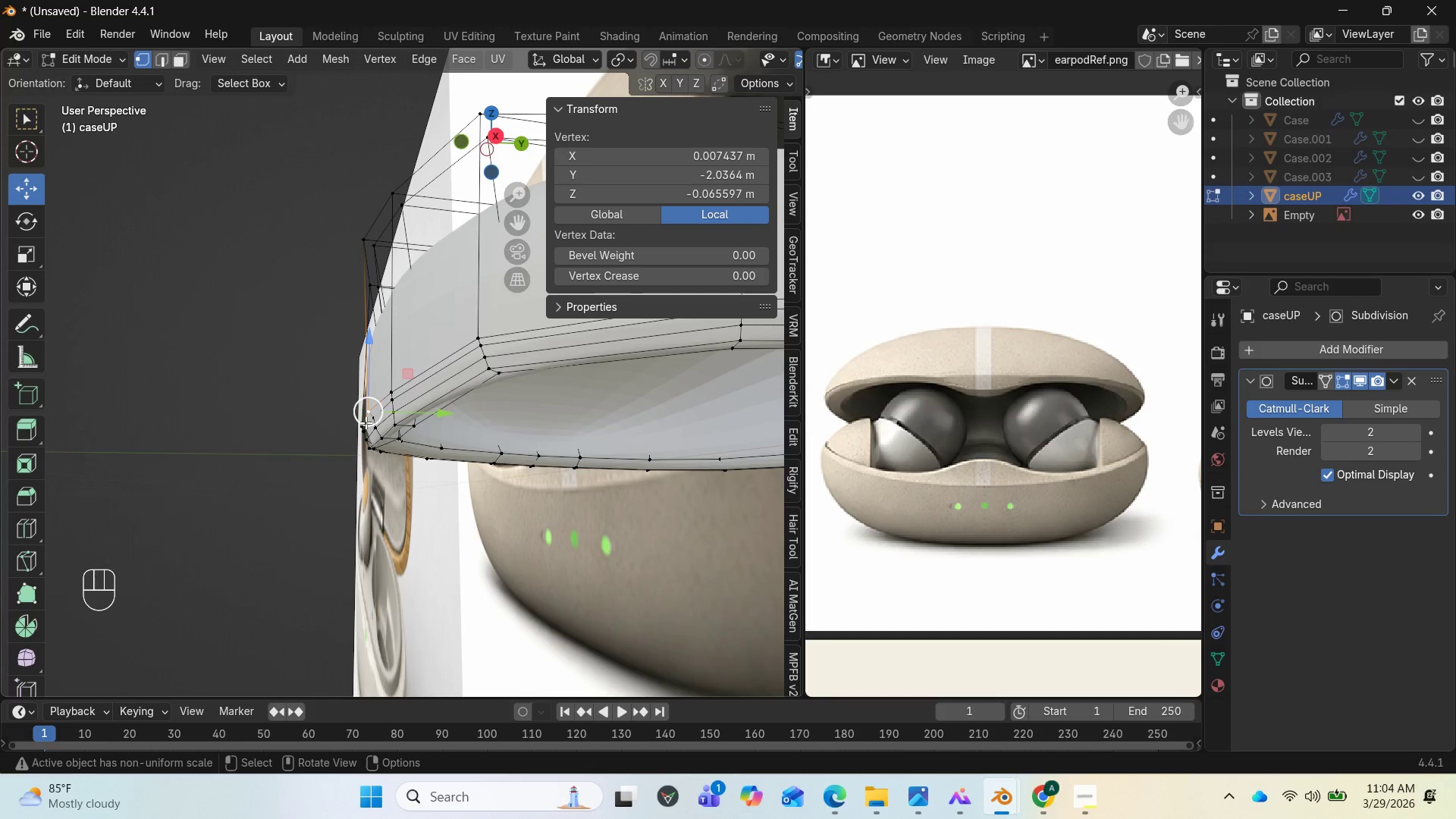 
left_click([376, 417])
 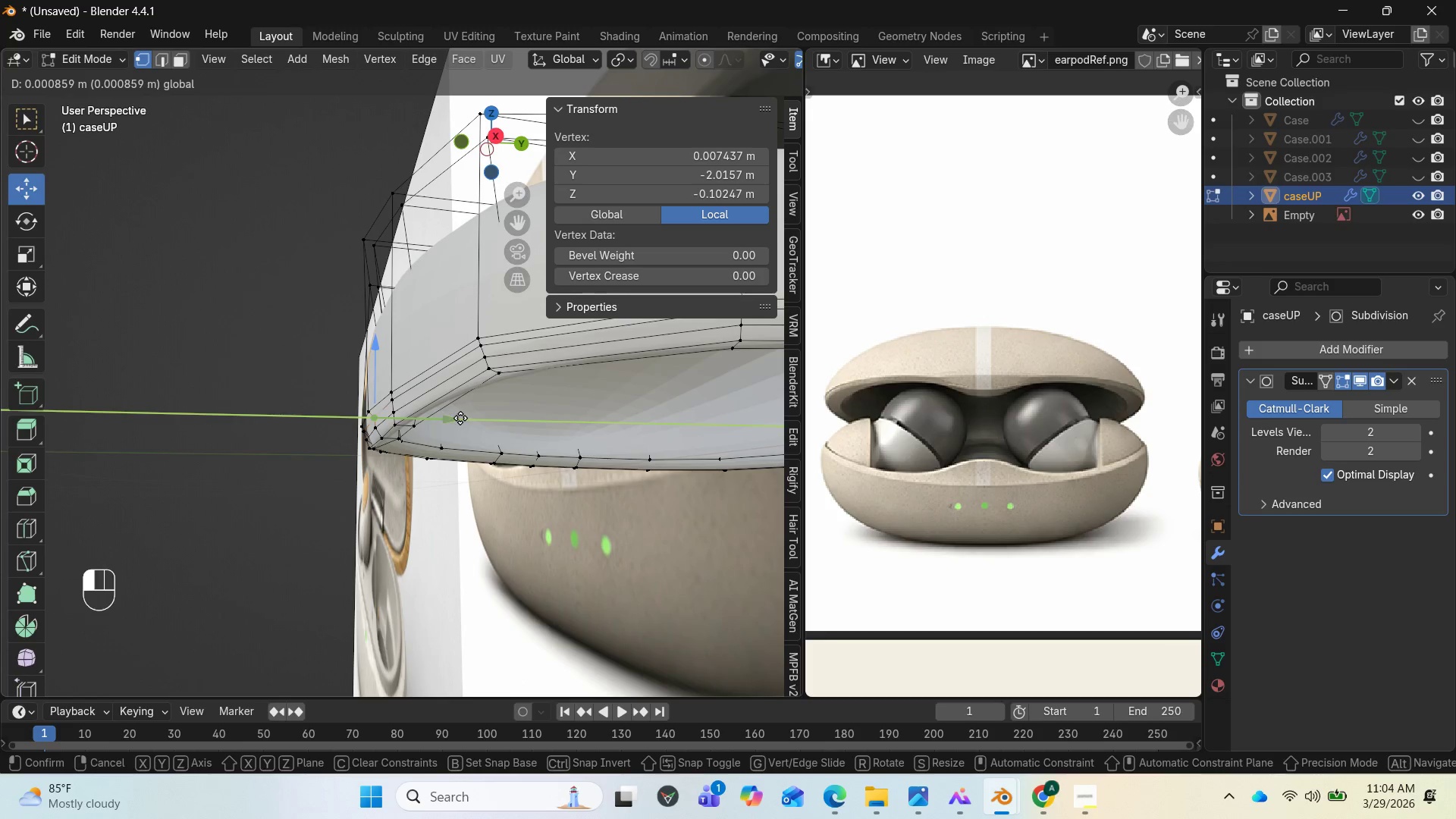 
left_click([378, 428])
 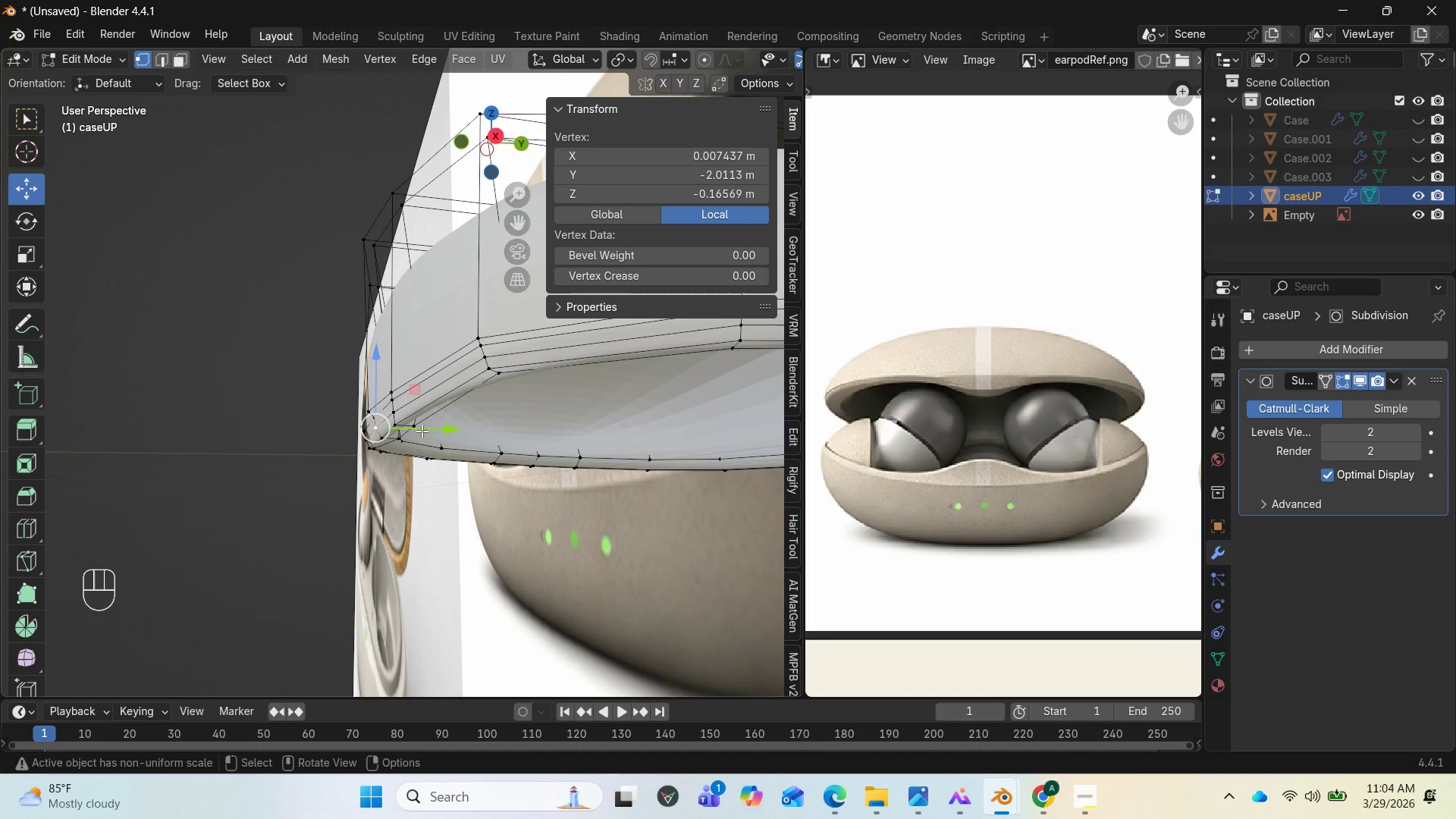 
left_click_drag(start_coordinate=[428, 431], to_coordinate=[441, 430])
 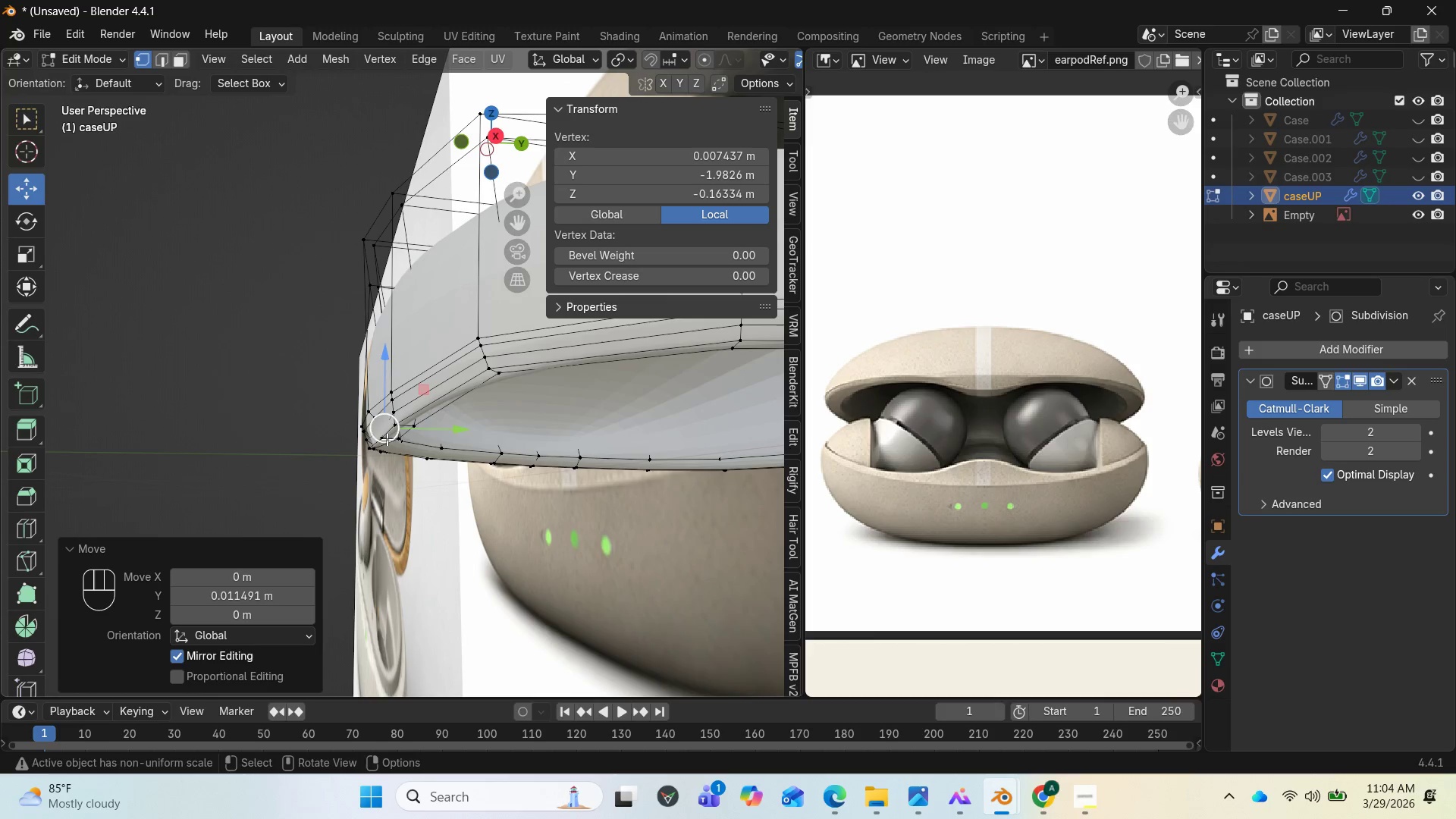 
left_click([386, 438])
 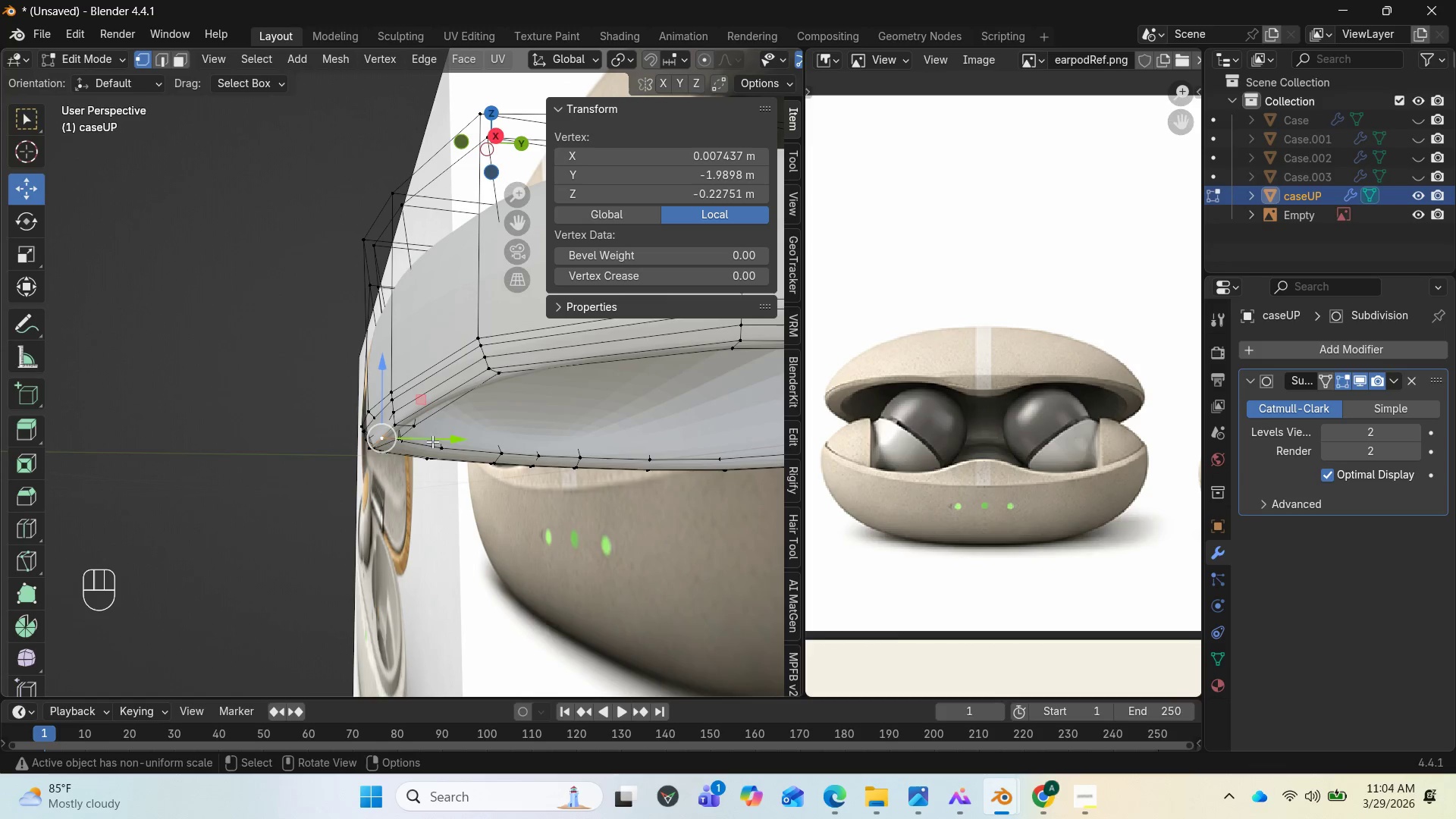 
left_click_drag(start_coordinate=[438, 441], to_coordinate=[447, 438])
 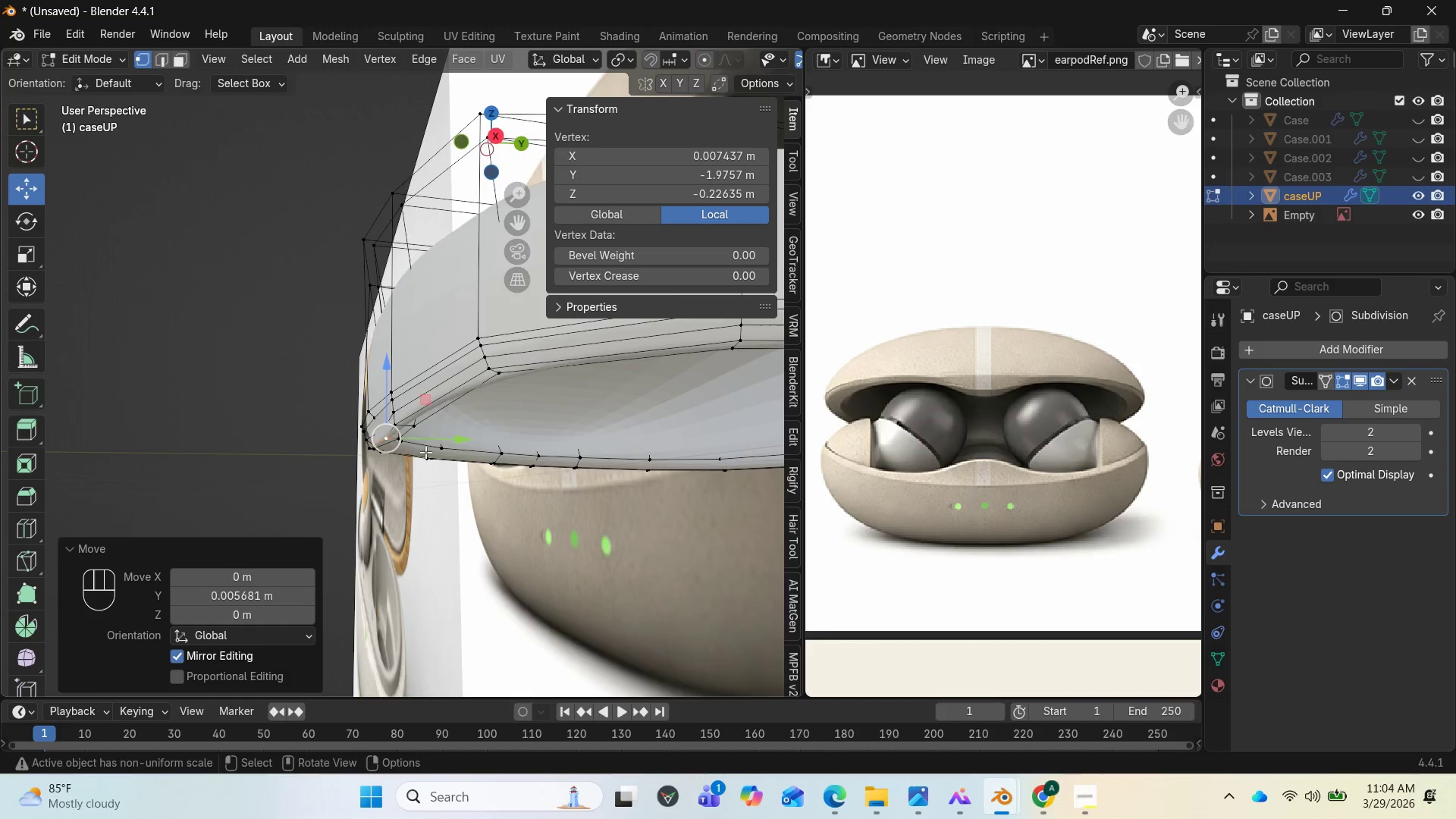 
scroll: coordinate [425, 452], scroll_direction: up, amount: 3.0
 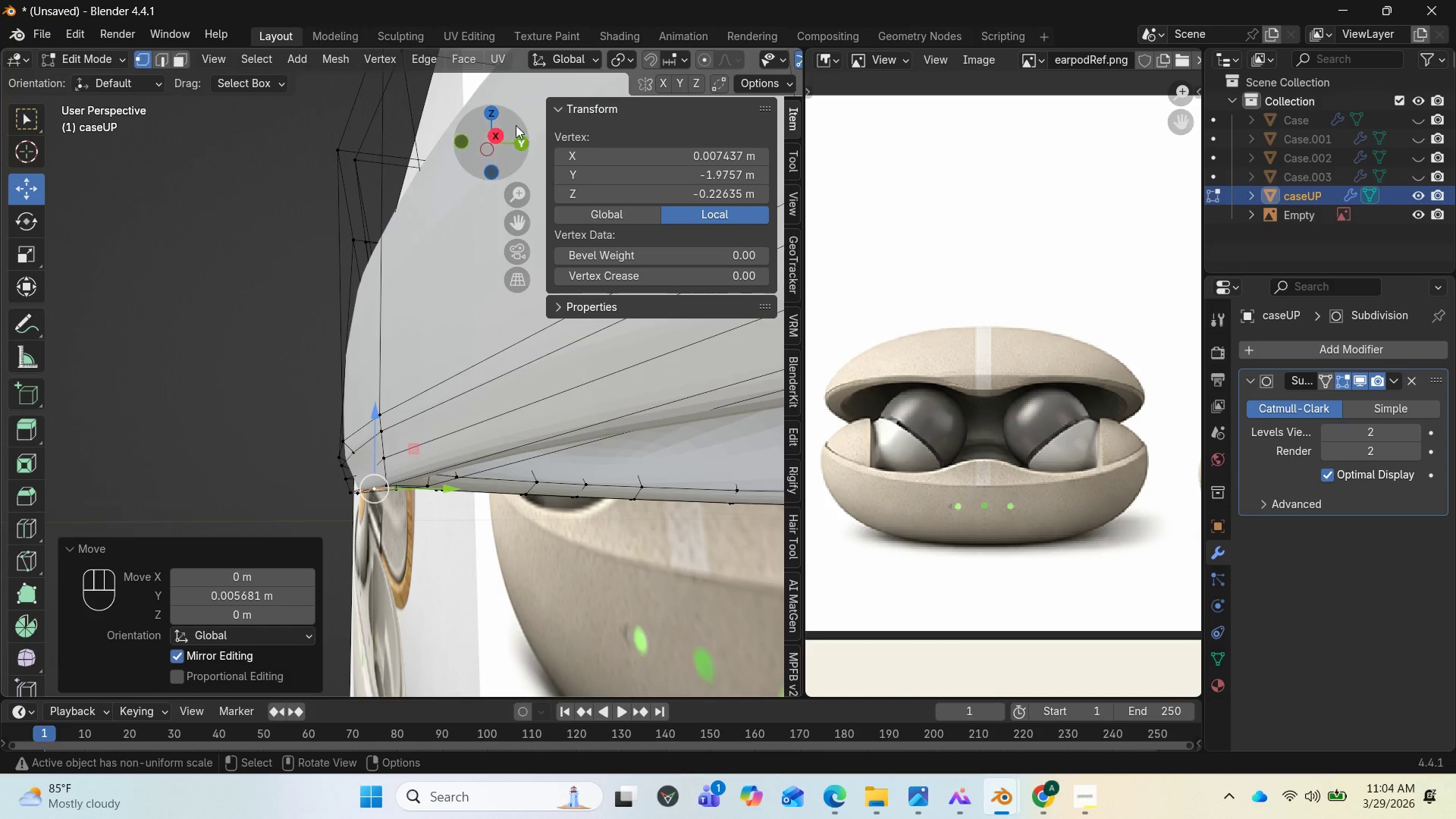 
left_click_drag(start_coordinate=[496, 131], to_coordinate=[75, 131])
 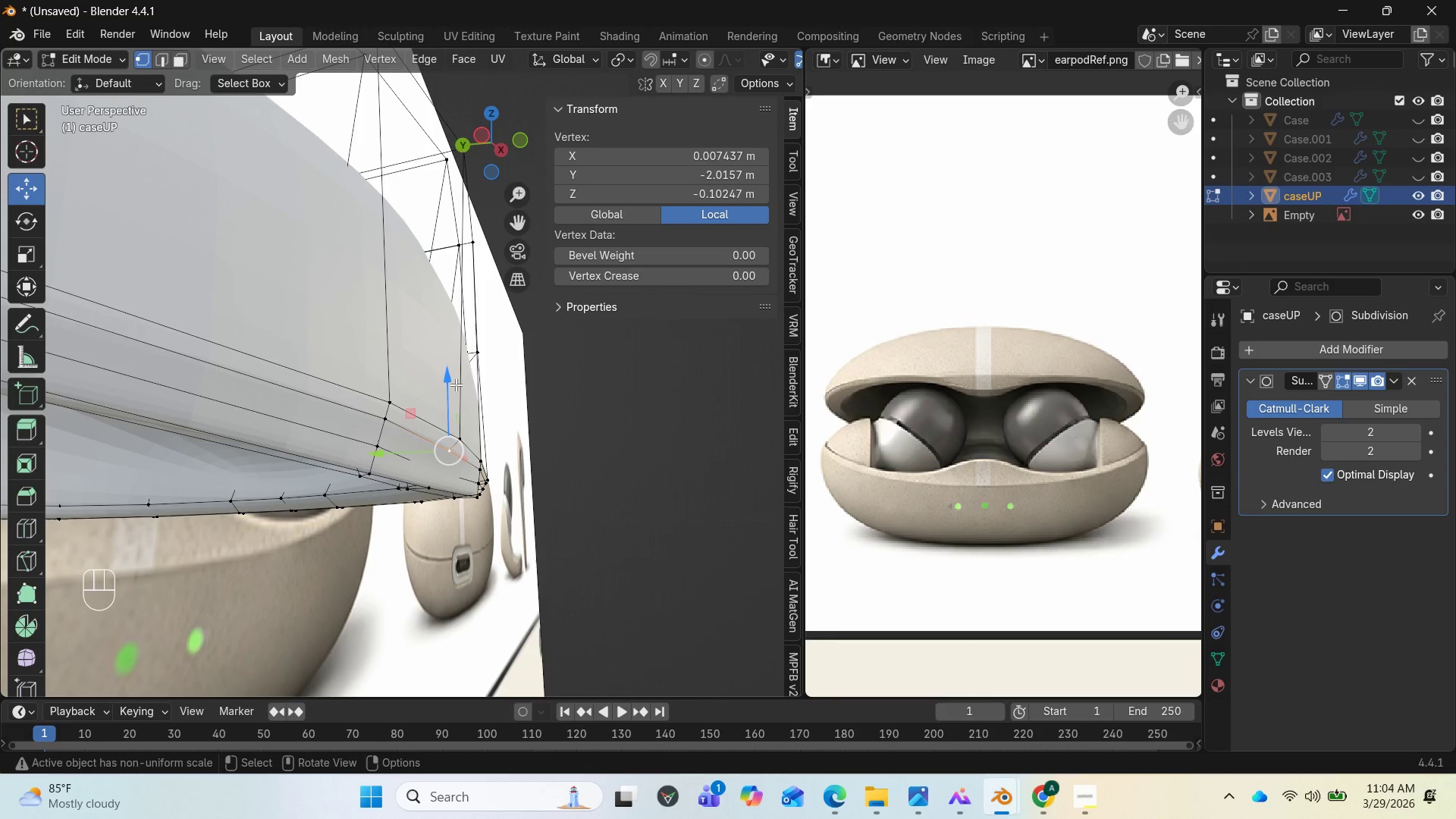 
hold_key(key=AltLeft, duration=1.61)
left_click([360, 410])
 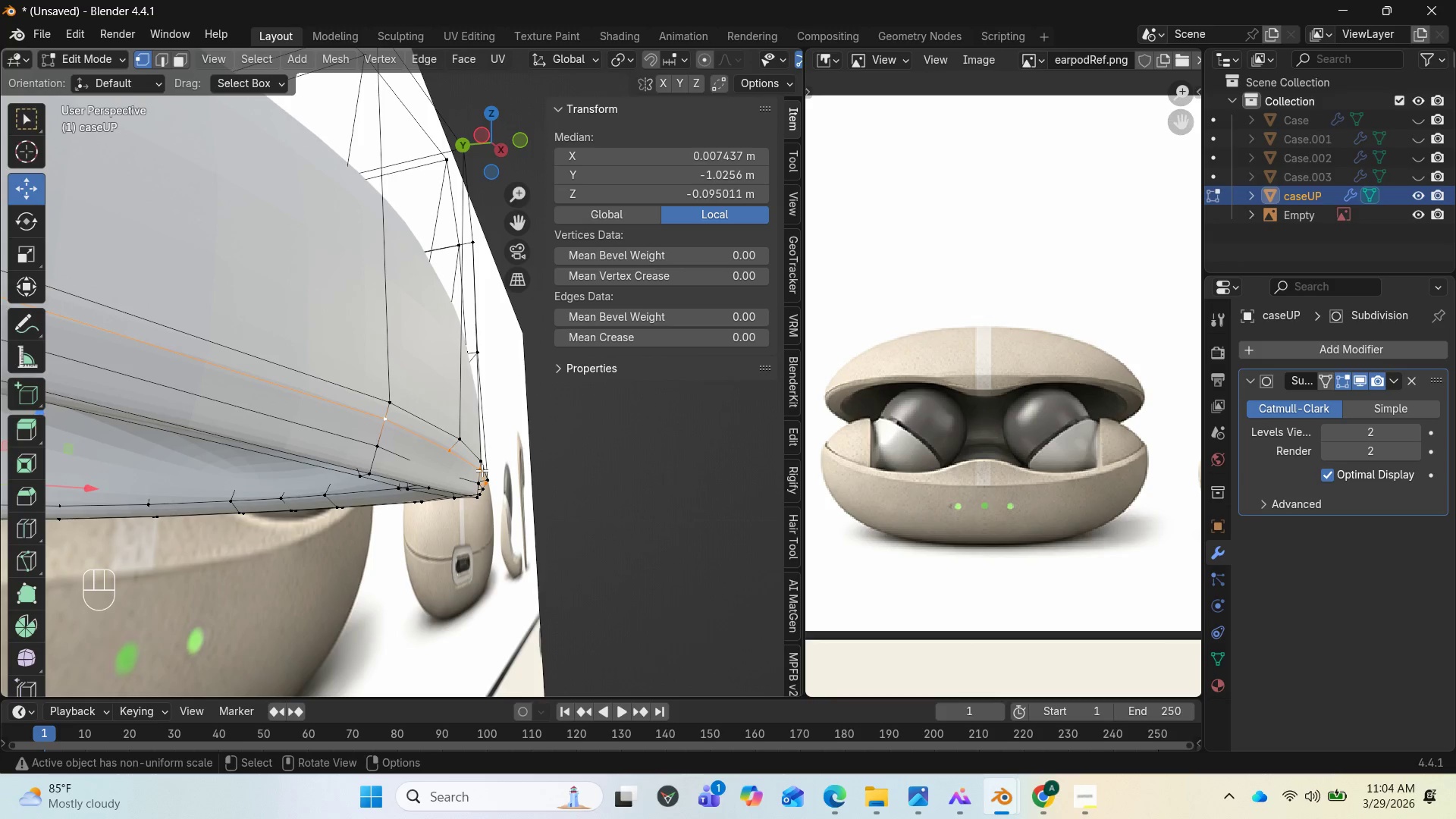 
type(GG)
 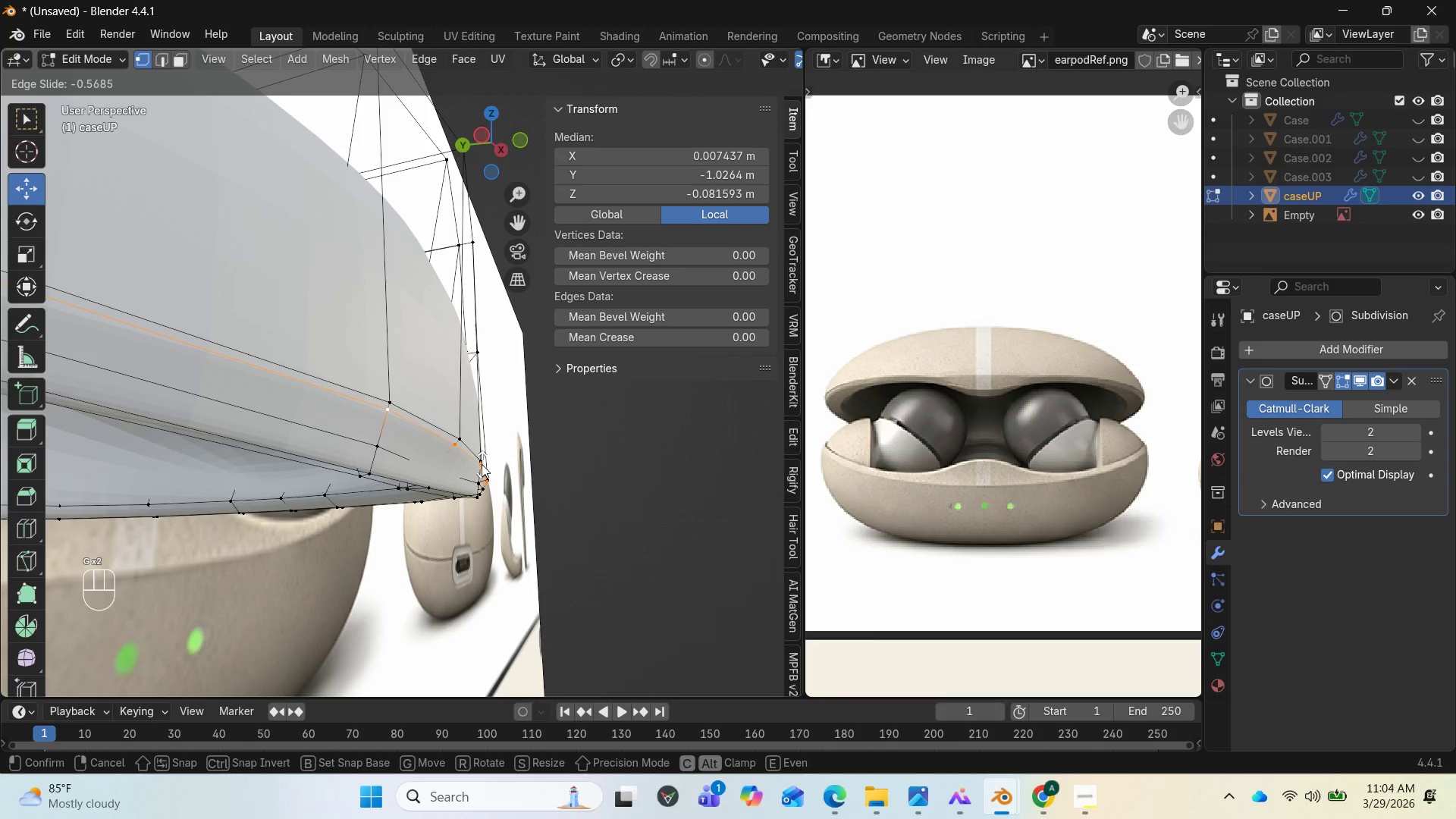 
left_click([482, 464])
 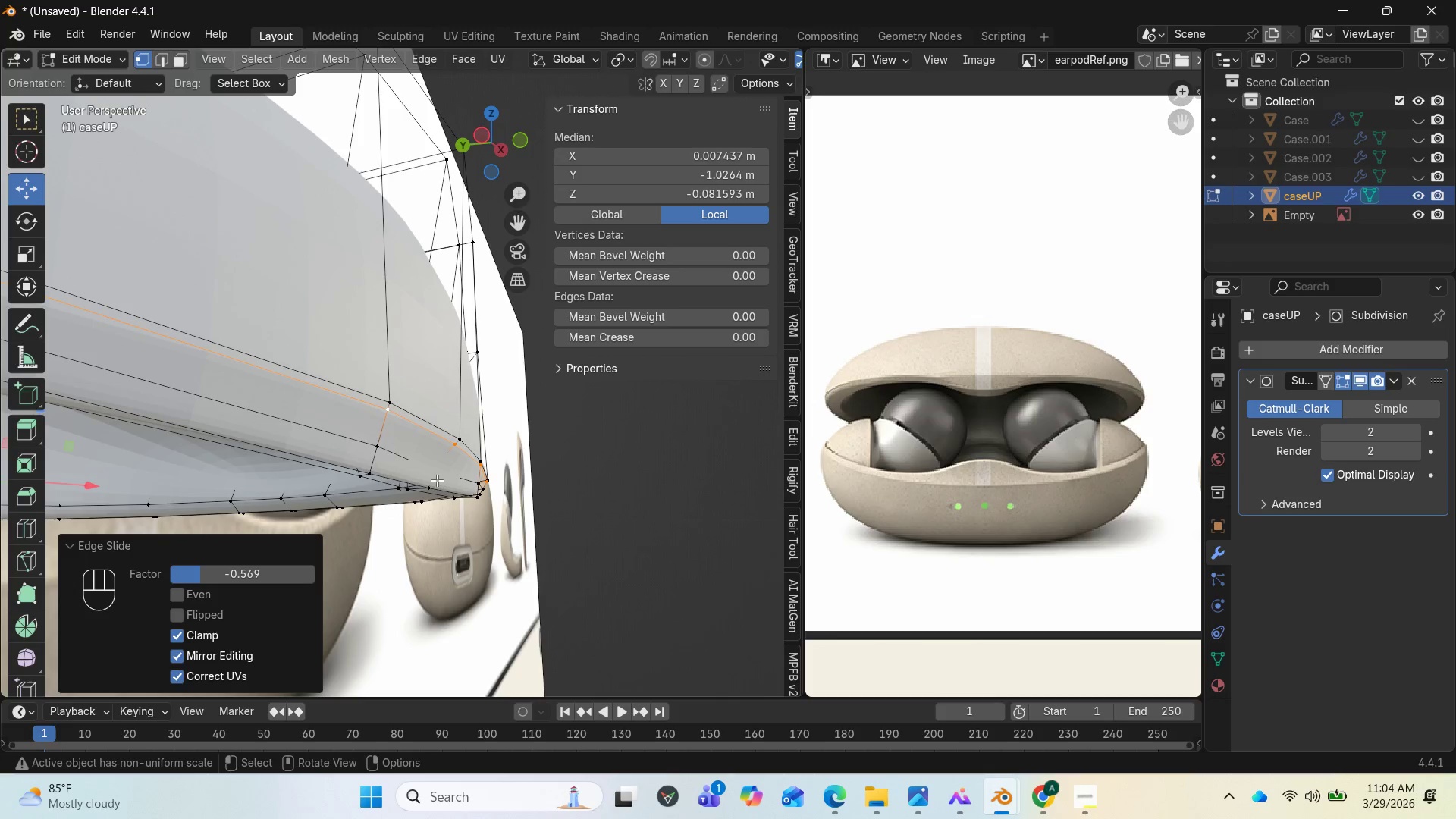 
left_click([432, 466])
 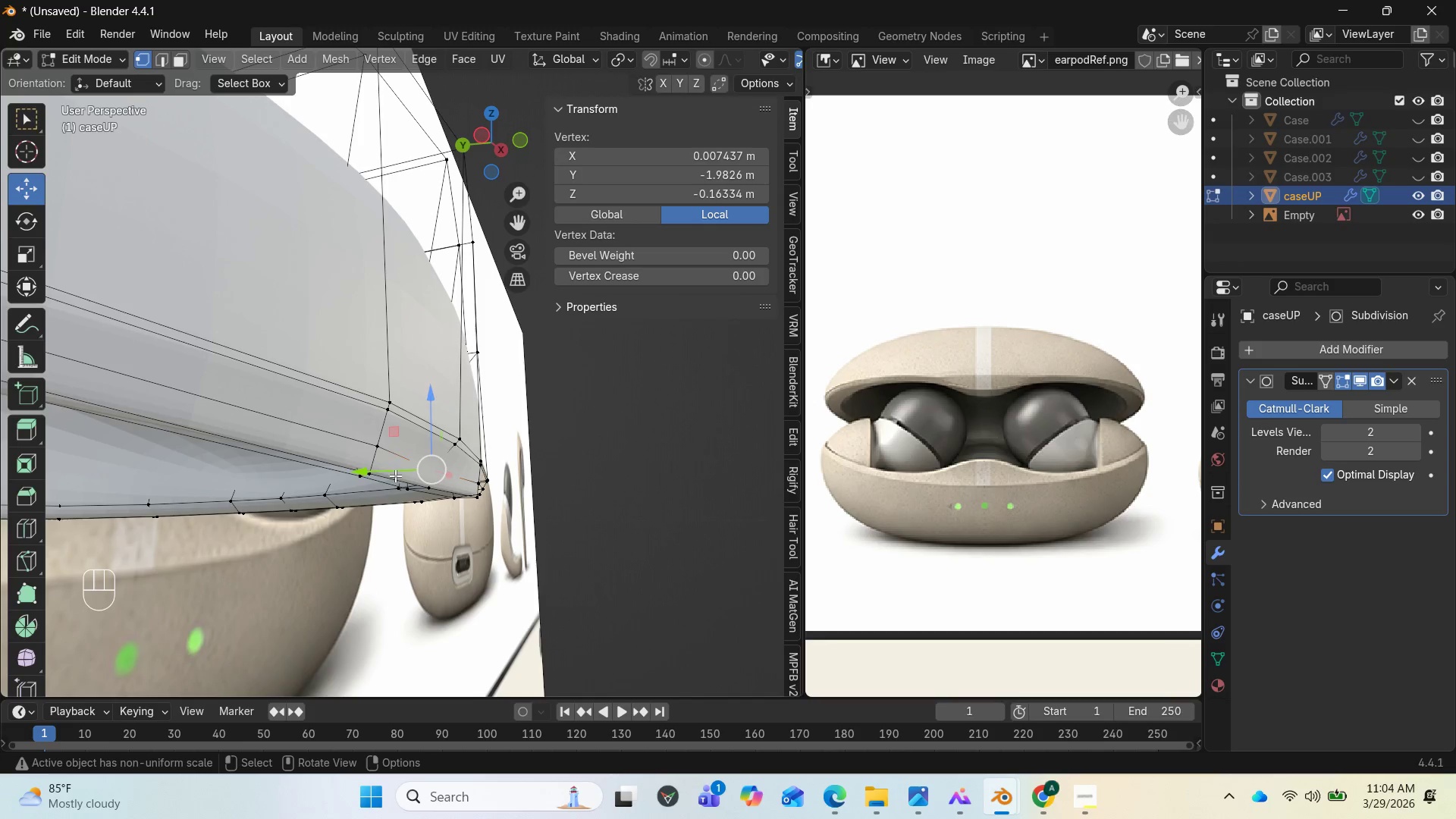 
left_click_drag(start_coordinate=[367, 471], to_coordinate=[376, 466])
 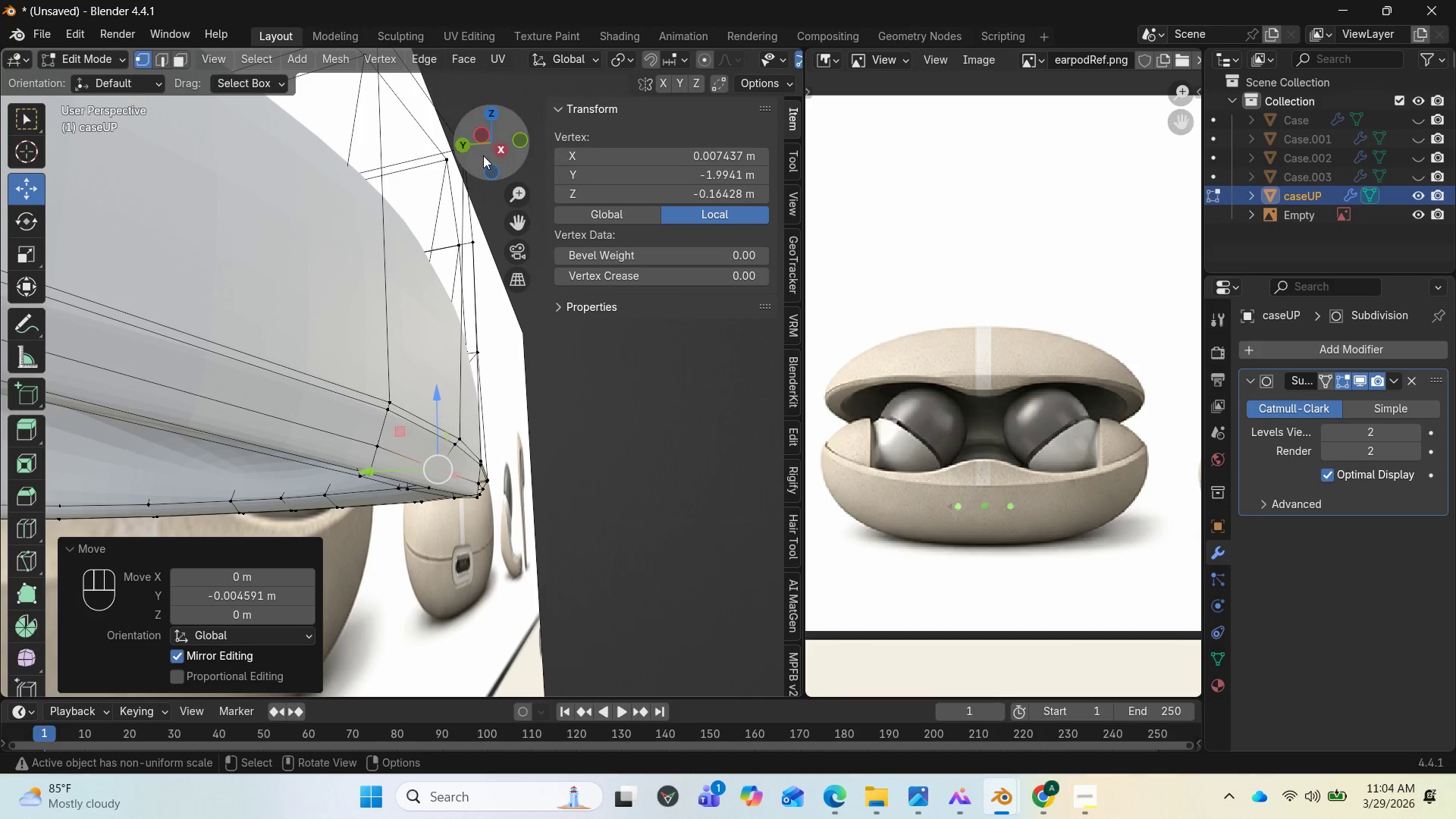 
left_click_drag(start_coordinate=[485, 149], to_coordinate=[104, 124])
 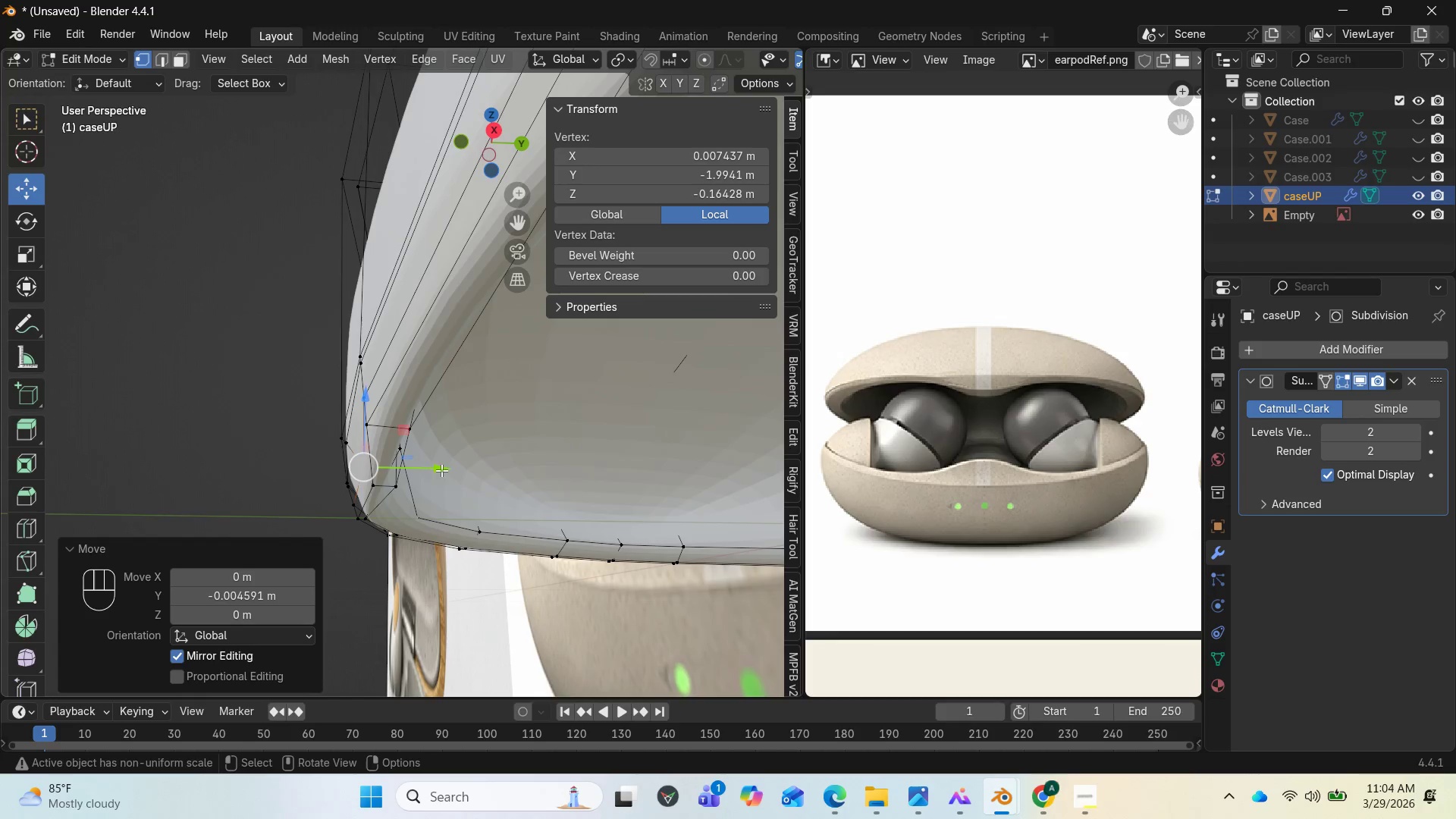 
left_click([378, 486])
 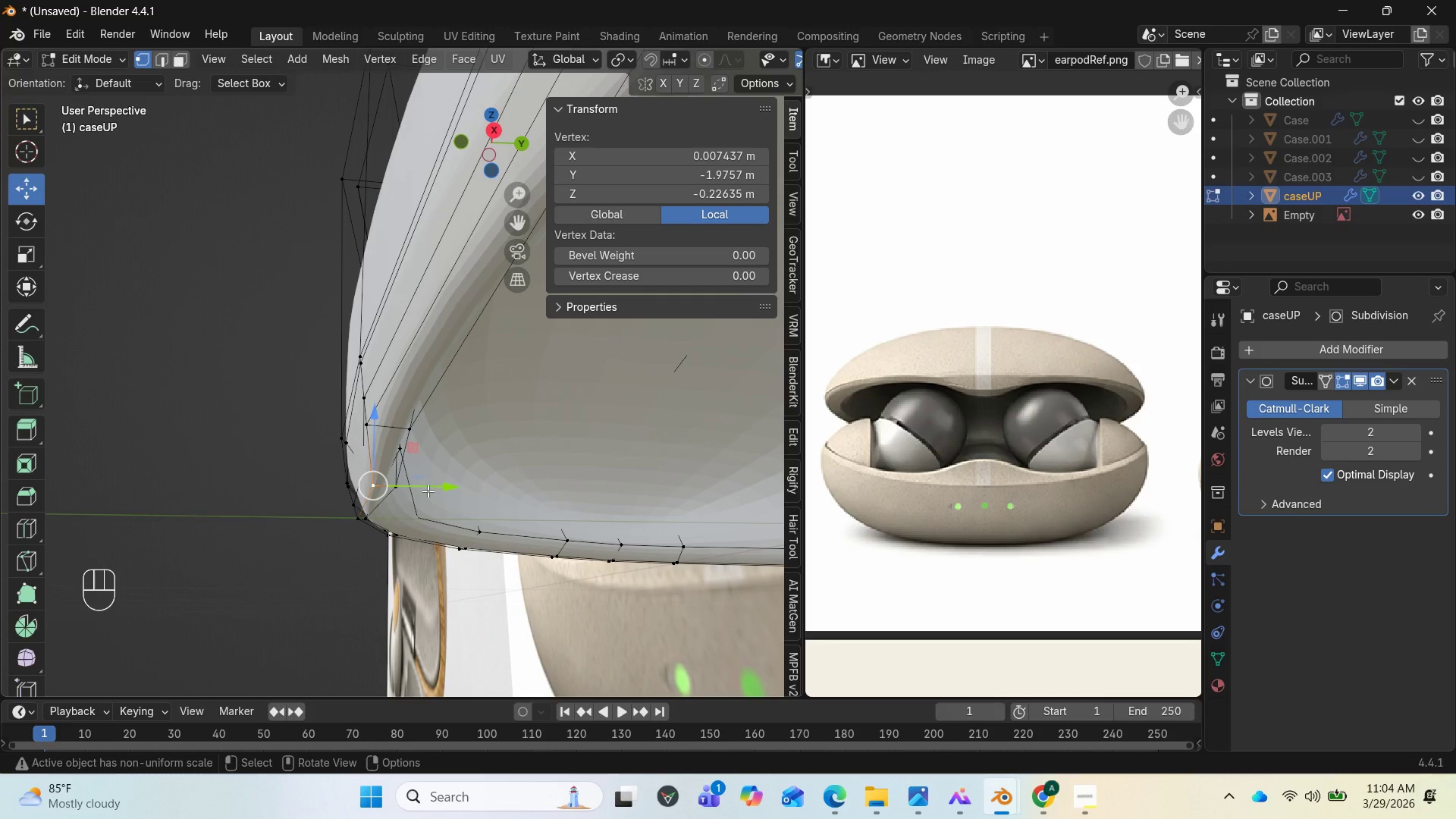 
left_click_drag(start_coordinate=[431, 488], to_coordinate=[437, 485])
 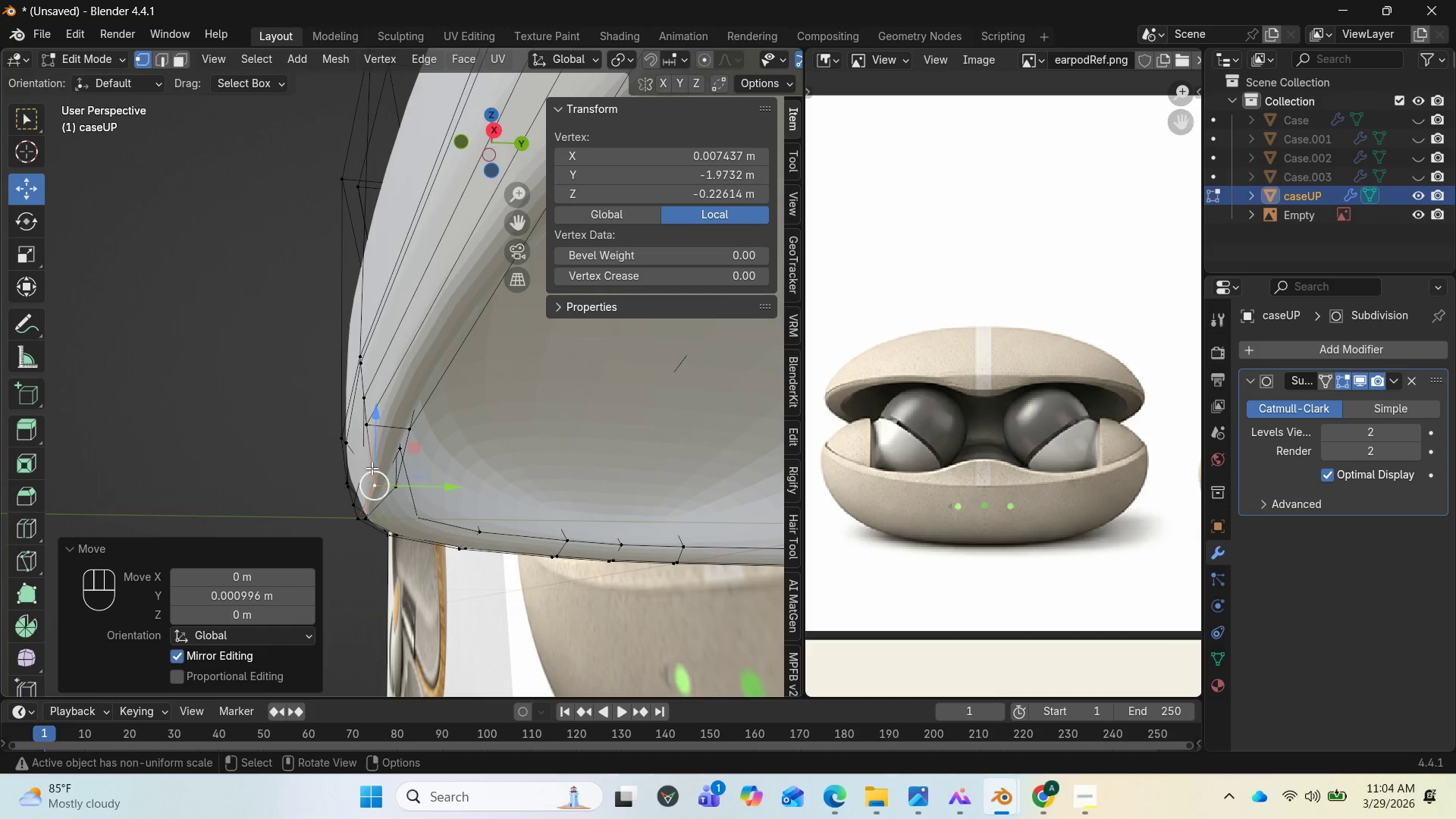 
left_click([368, 468])
 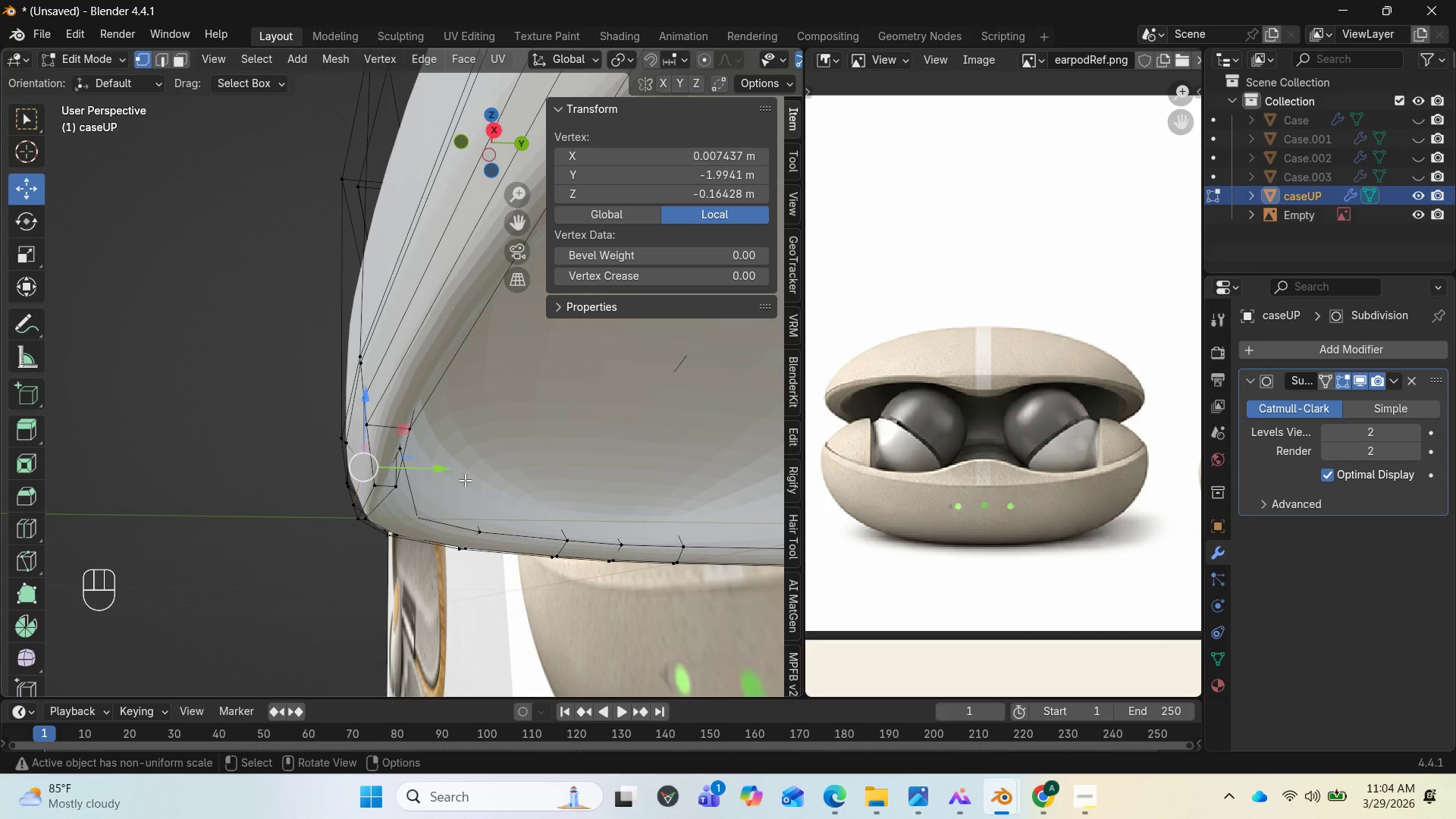 
scroll: coordinate [457, 501], scroll_direction: up, amount: 1.0
 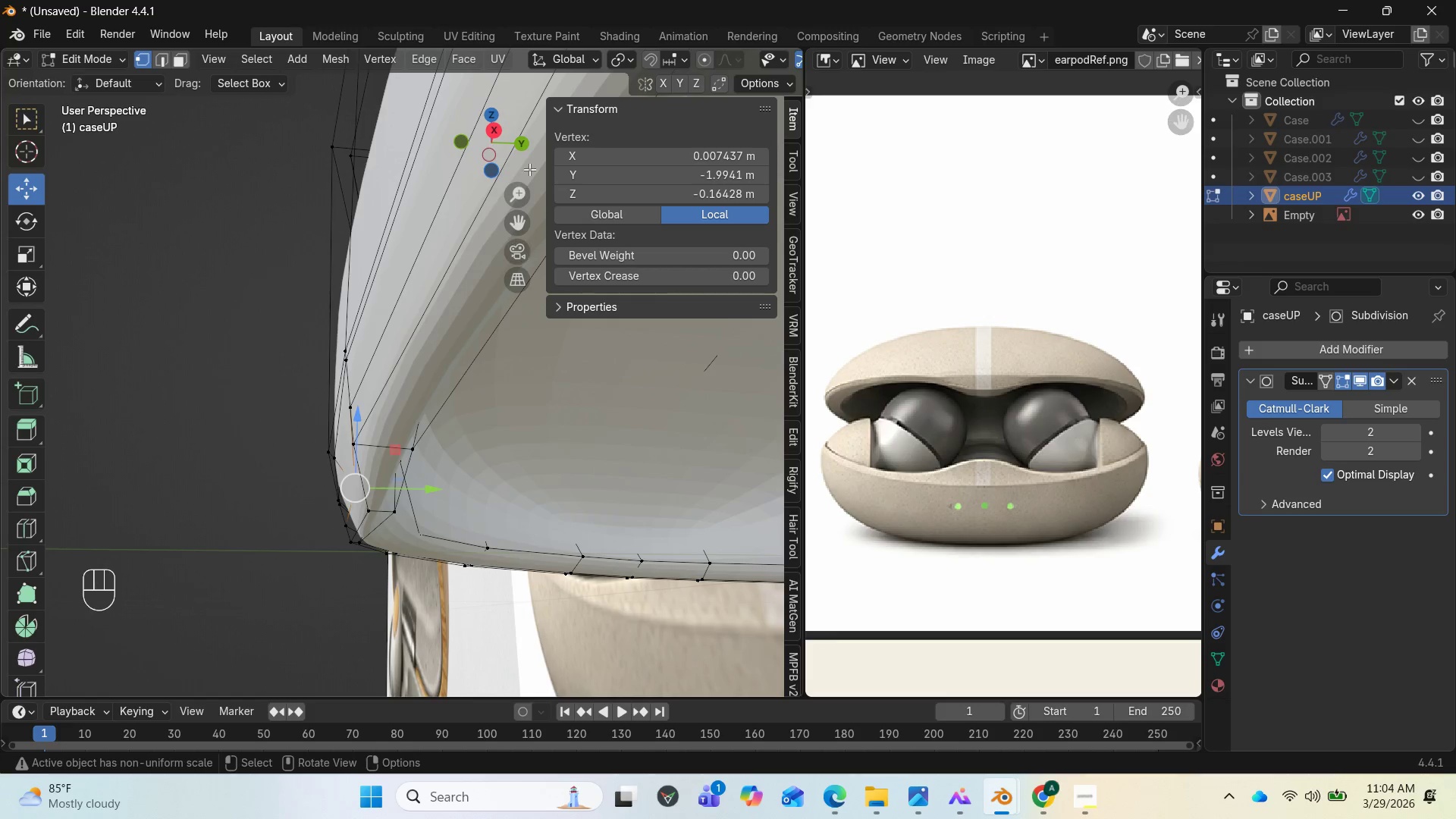 
left_click_drag(start_coordinate=[494, 136], to_coordinate=[476, 52])
 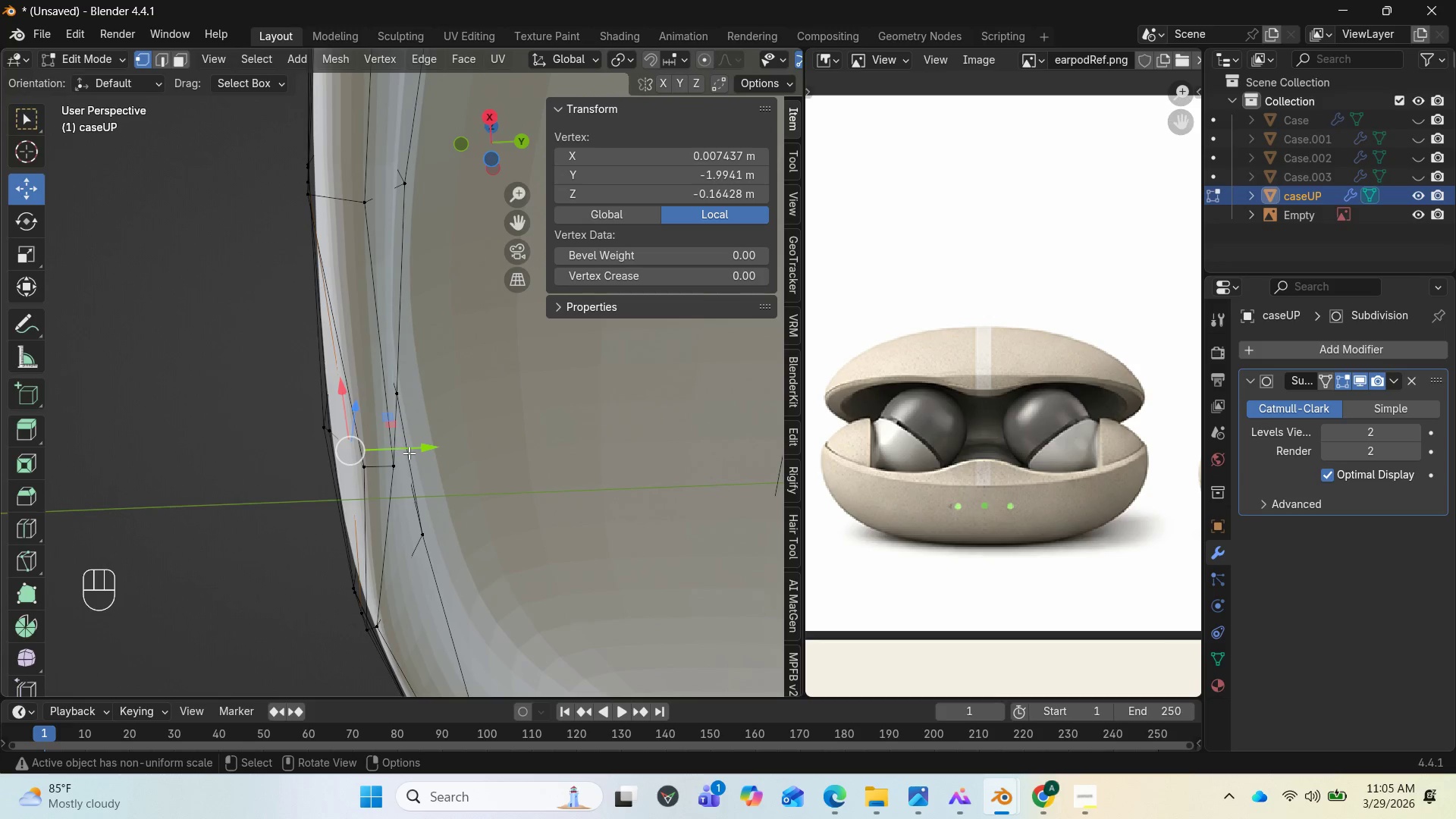 
left_click_drag(start_coordinate=[413, 449], to_coordinate=[409, 441])
 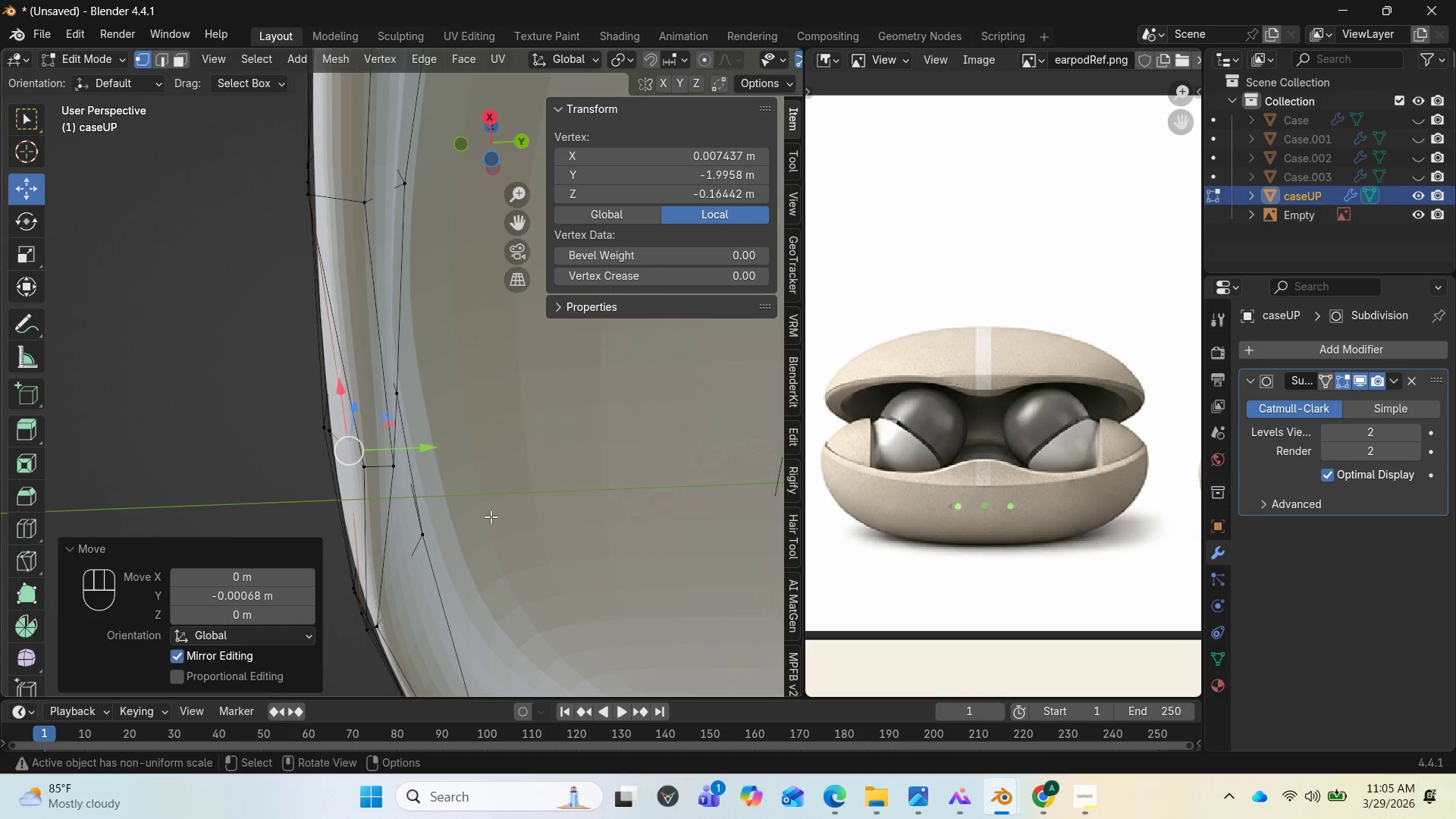 
key(Tab)
 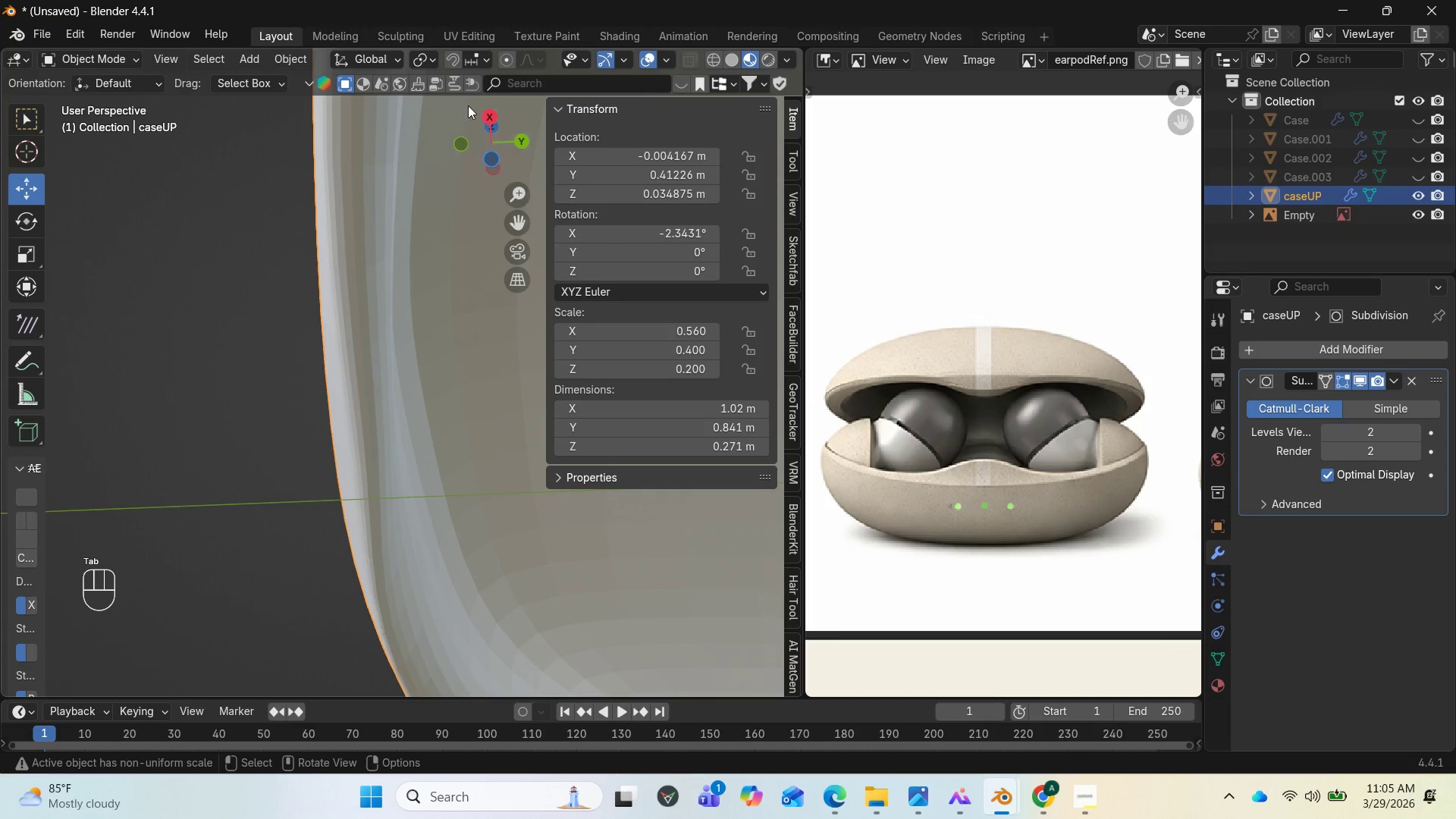 
left_click_drag(start_coordinate=[486, 138], to_coordinate=[711, 228])
 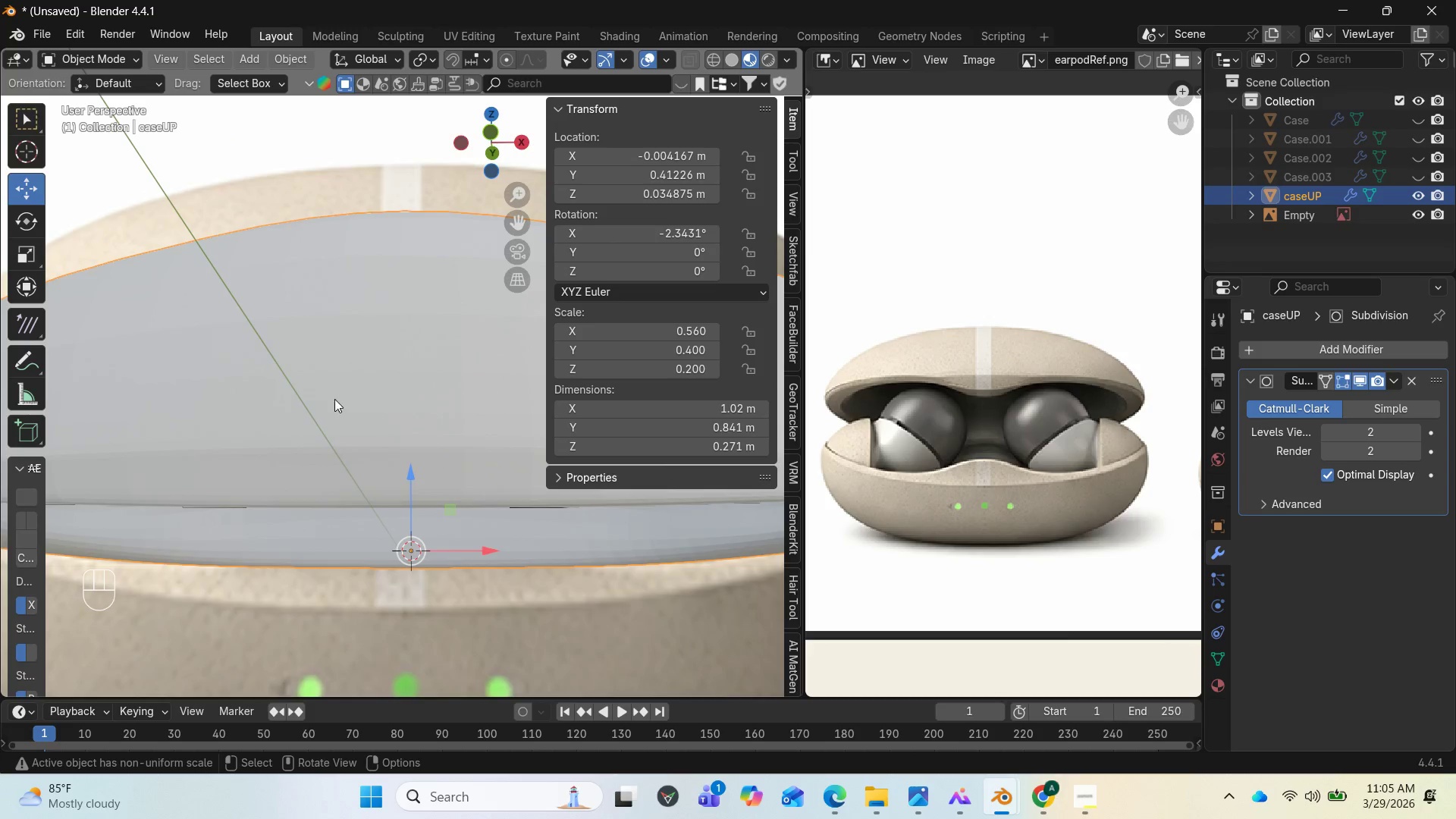 
scroll: coordinate [370, 444], scroll_direction: down, amount: 6.0
 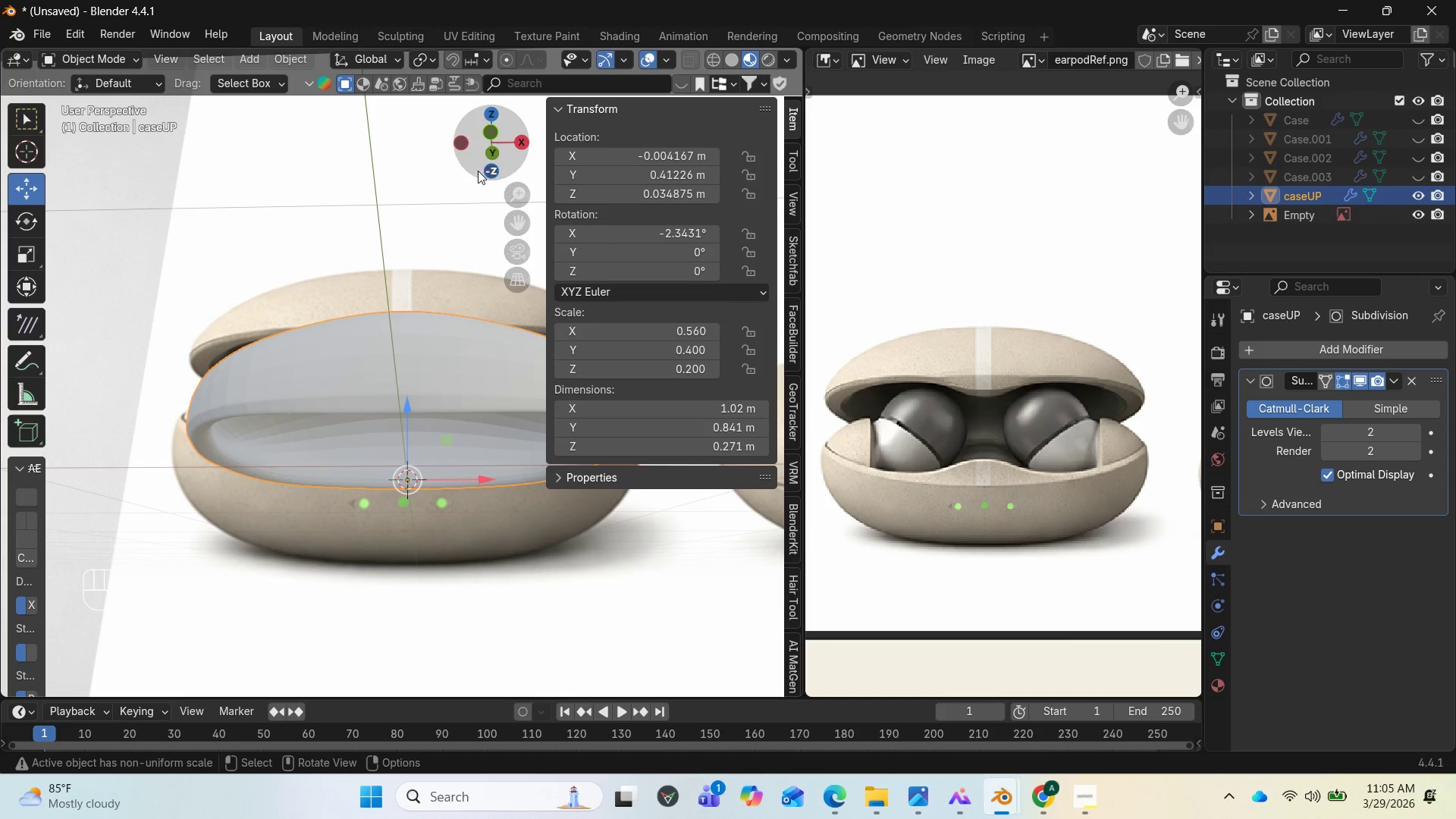 
left_click_drag(start_coordinate=[480, 133], to_coordinate=[648, 169])
 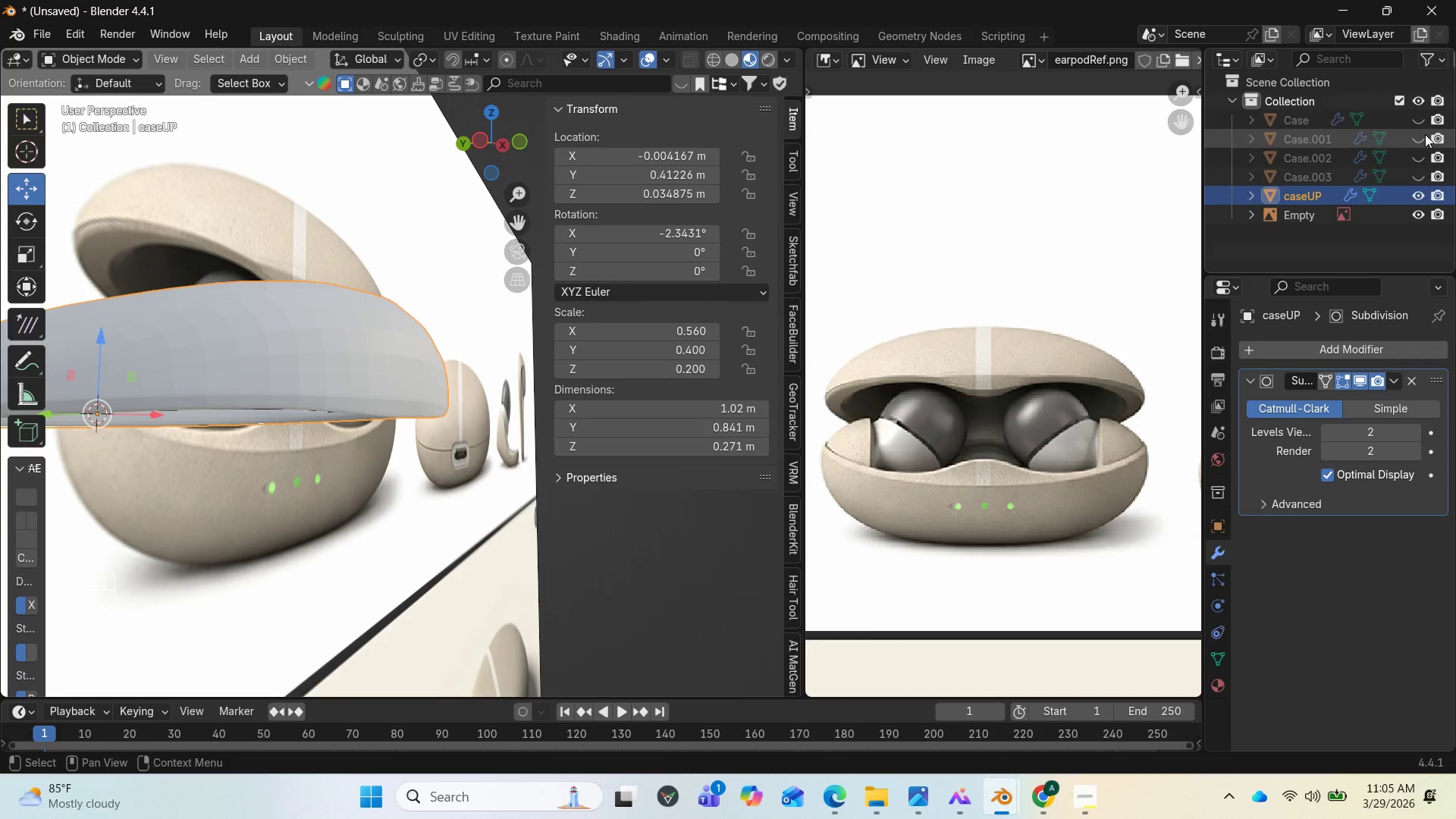 
left_click([1425, 120])
 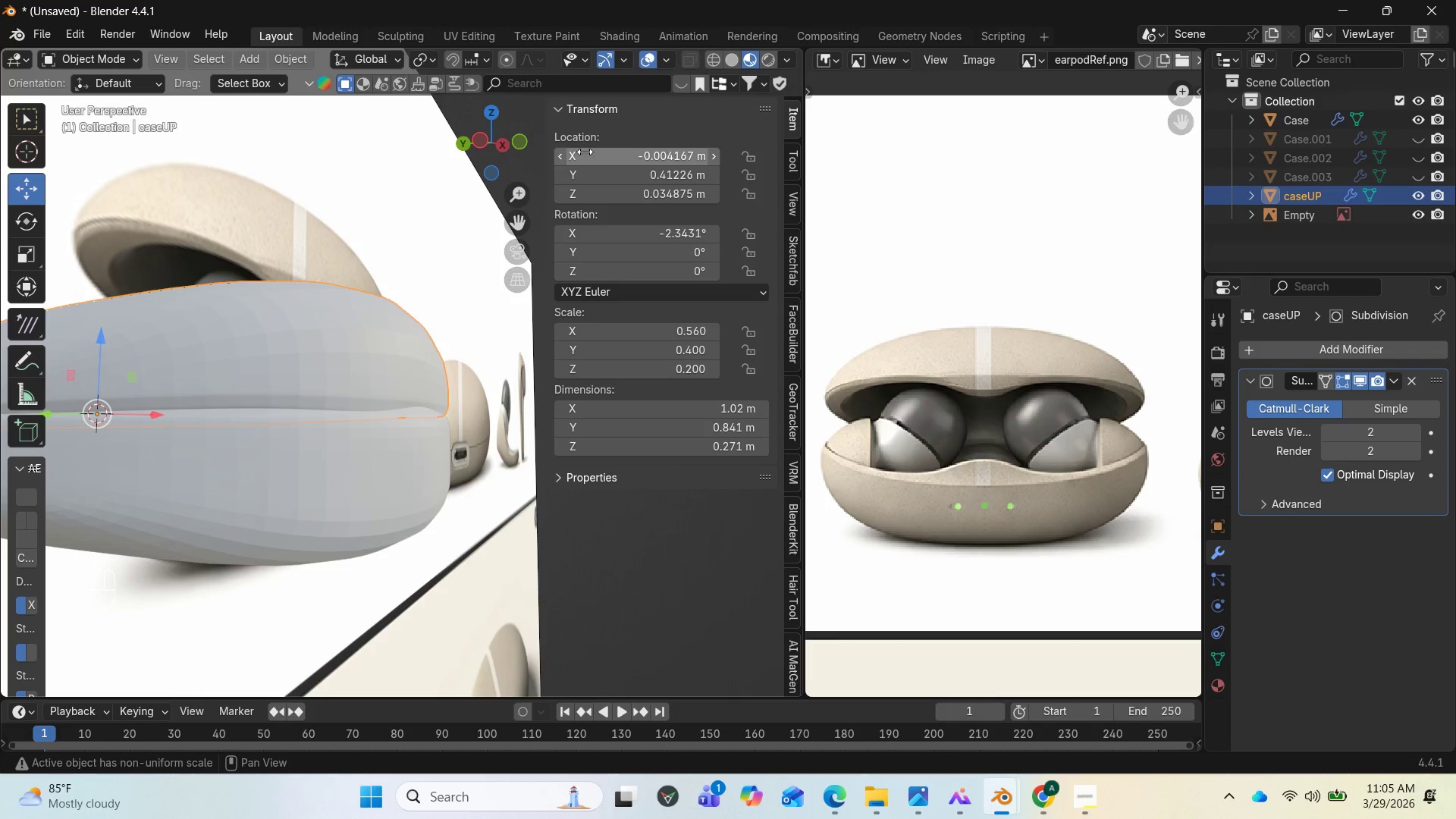 
left_click_drag(start_coordinate=[493, 145], to_coordinate=[187, 139])
 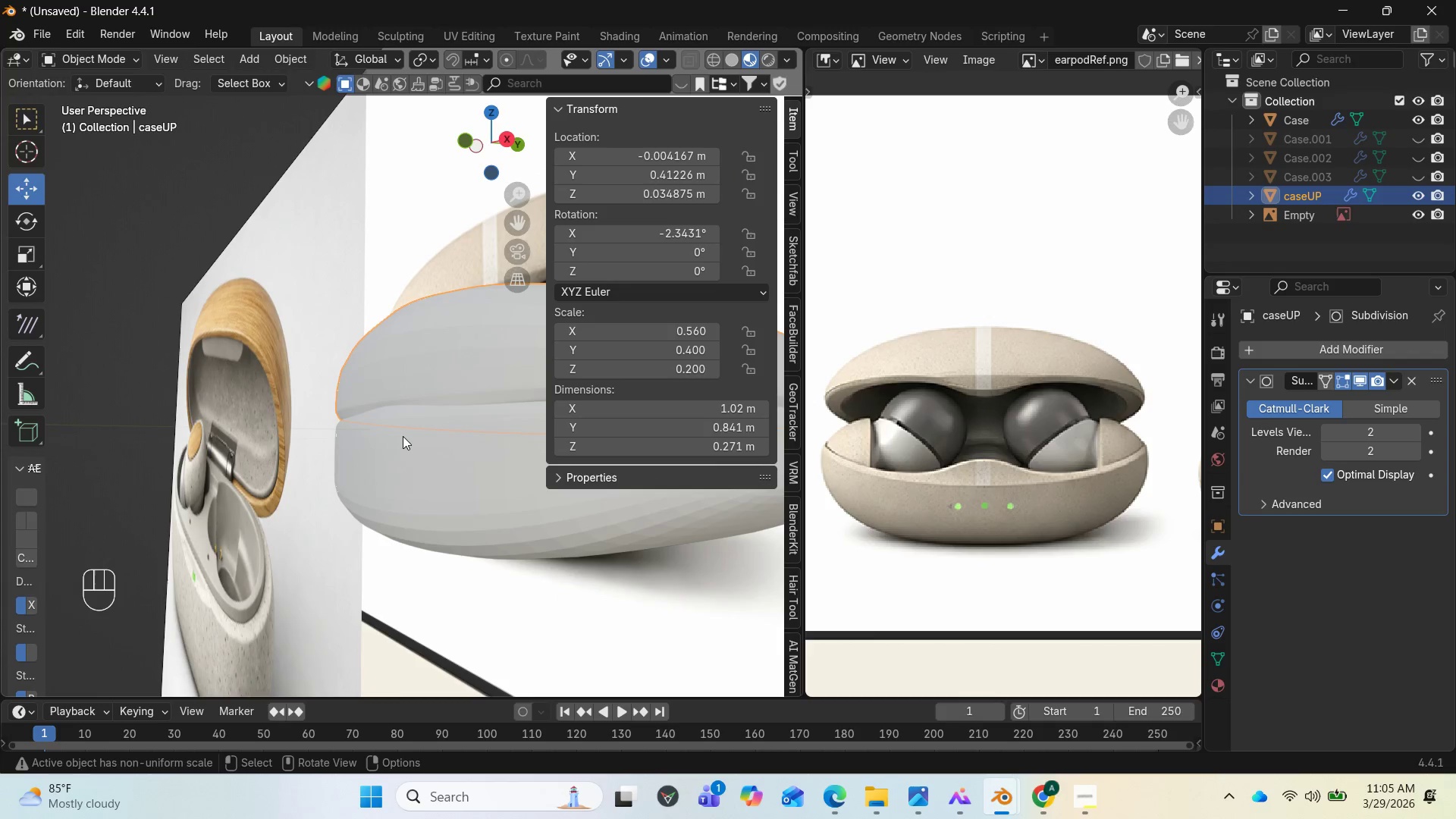 
left_click([403, 436])
 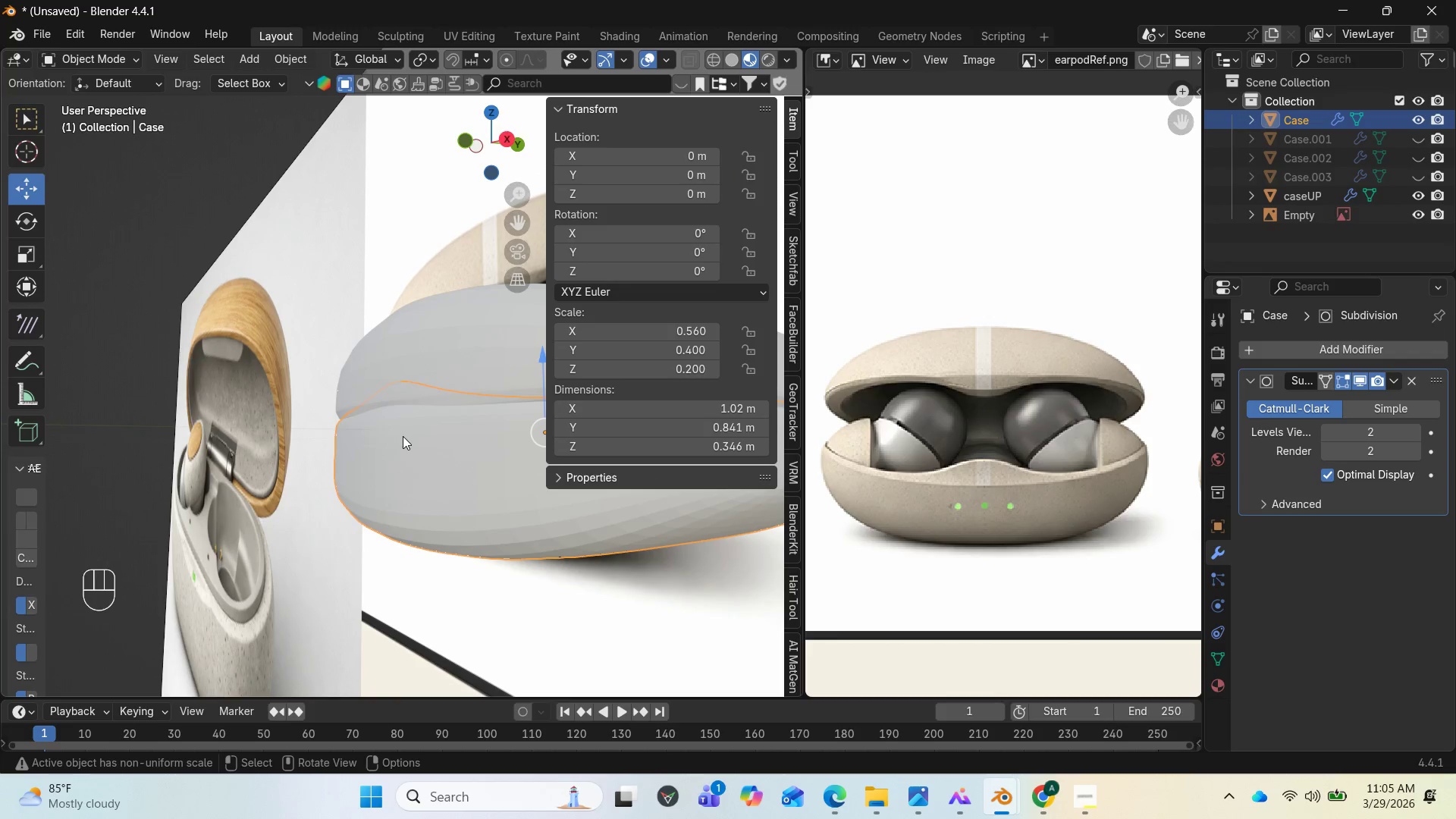 
key(Backquote)
 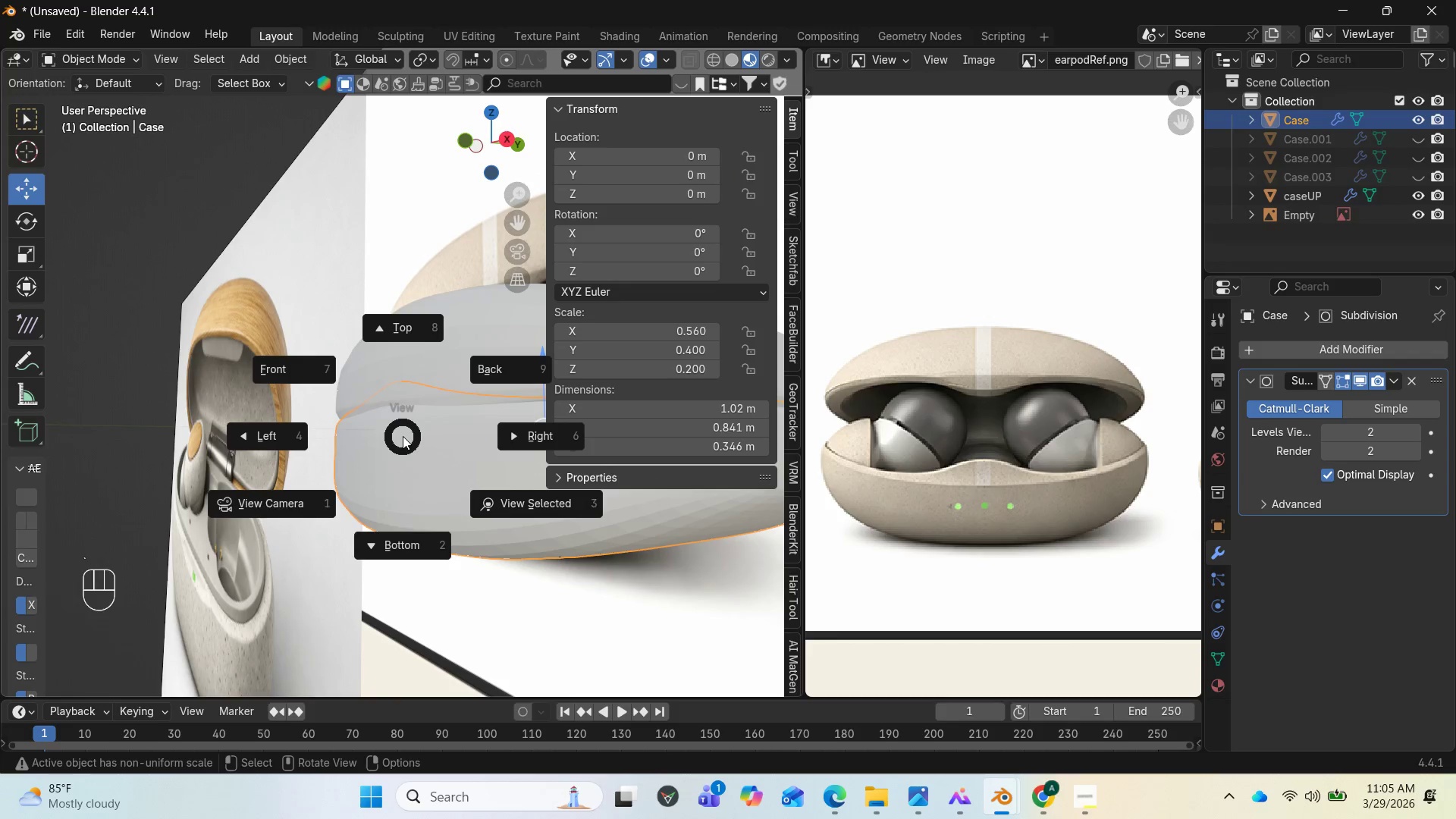 
right_click([403, 436])
 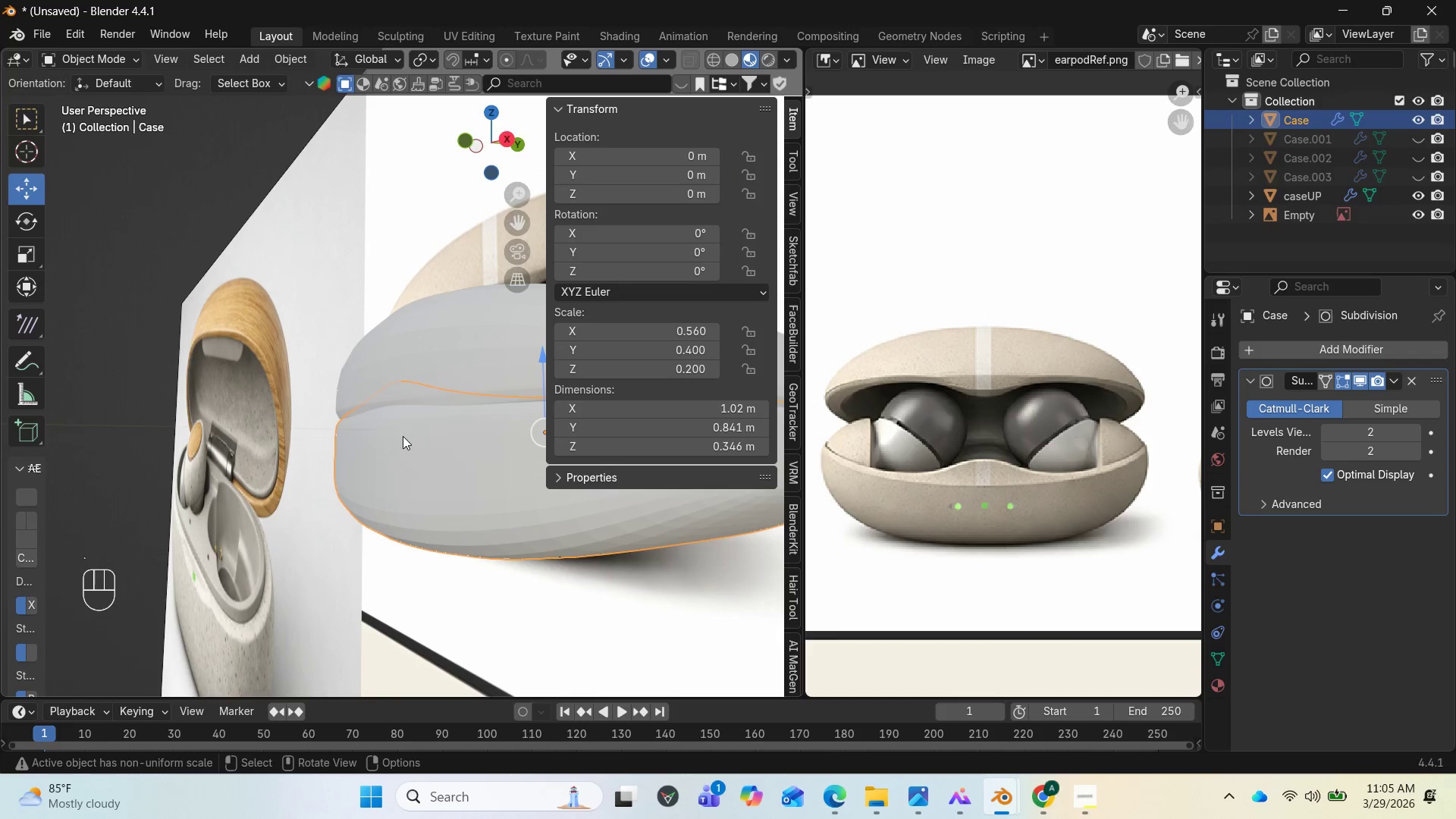 
key(Tab)
 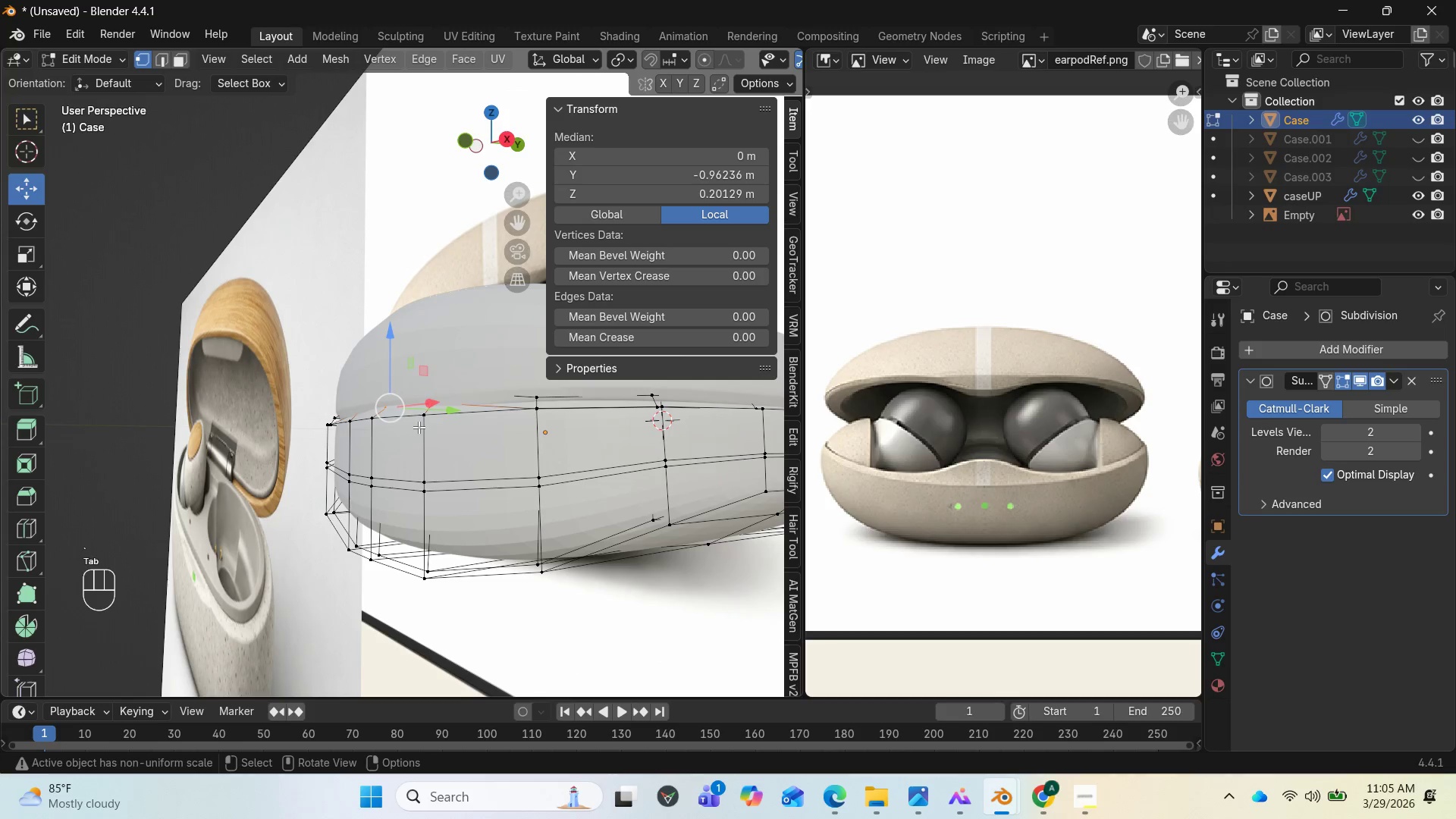 
scroll: coordinate [426, 426], scroll_direction: up, amount: 3.0
 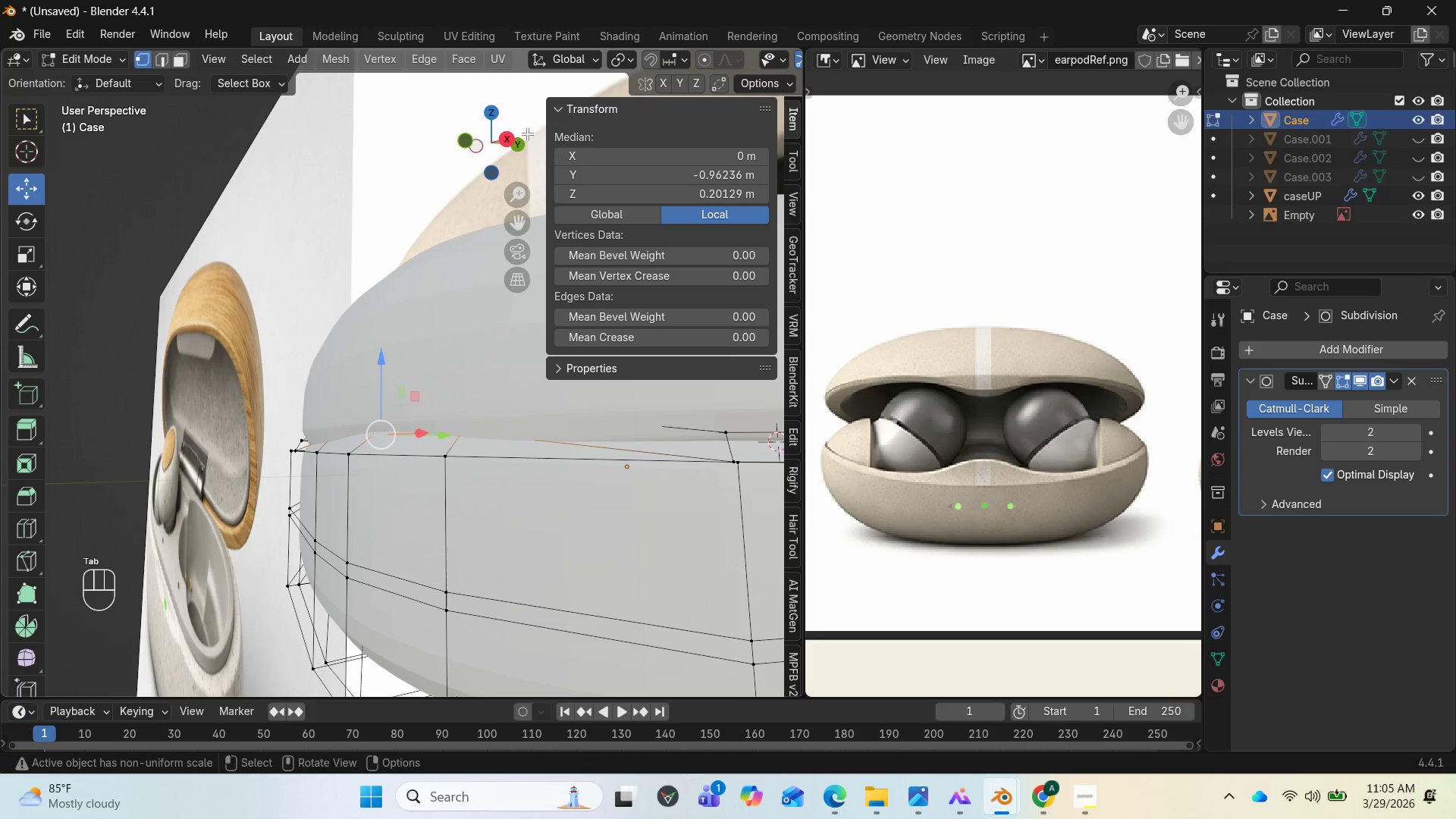 
left_click_drag(start_coordinate=[488, 139], to_coordinate=[792, 145])
 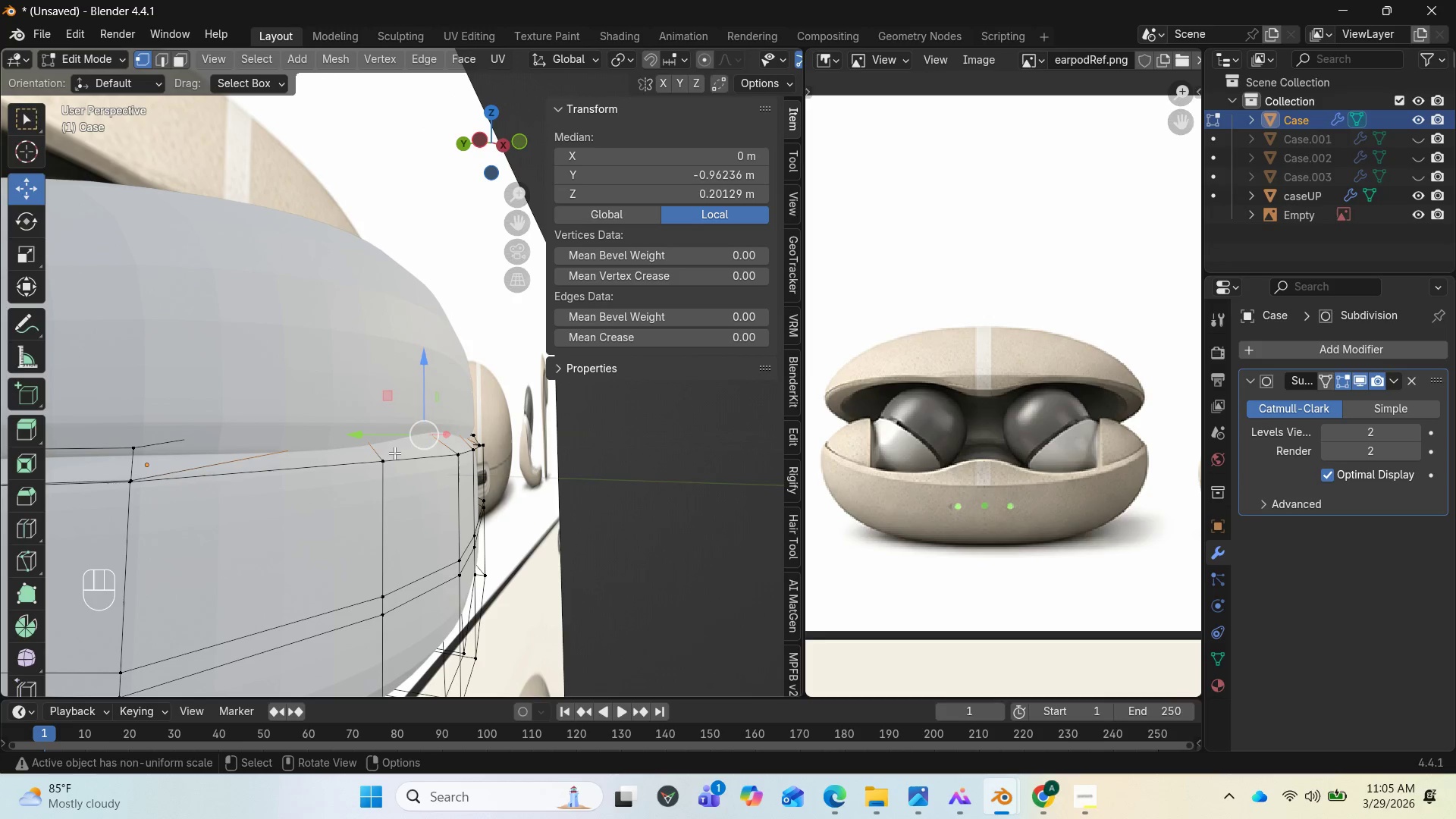 
hold_key(key=ControlLeft, duration=0.55)
 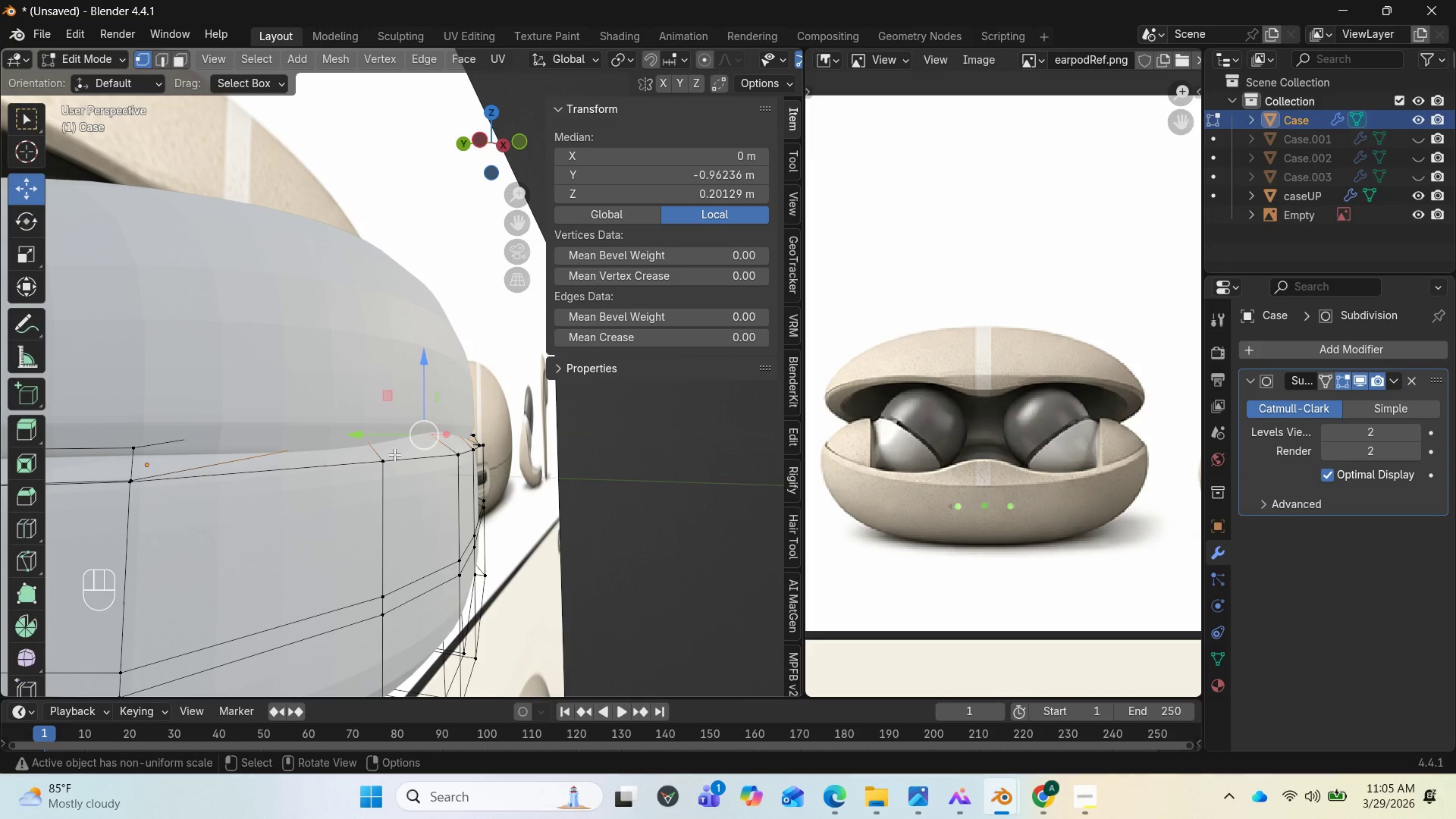 
scroll: coordinate [394, 454], scroll_direction: up, amount: 1.0
 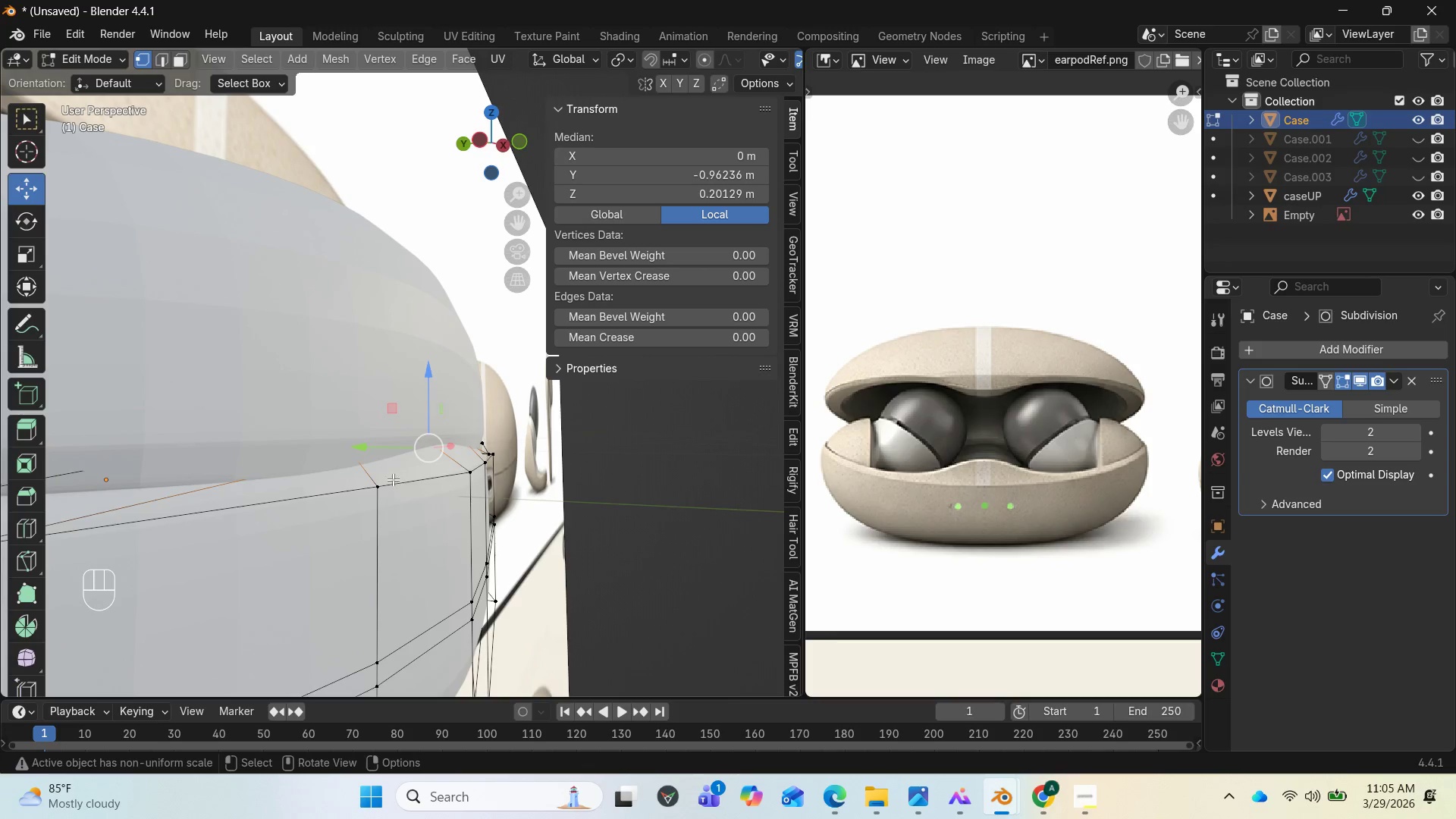 
key(Control+R)
 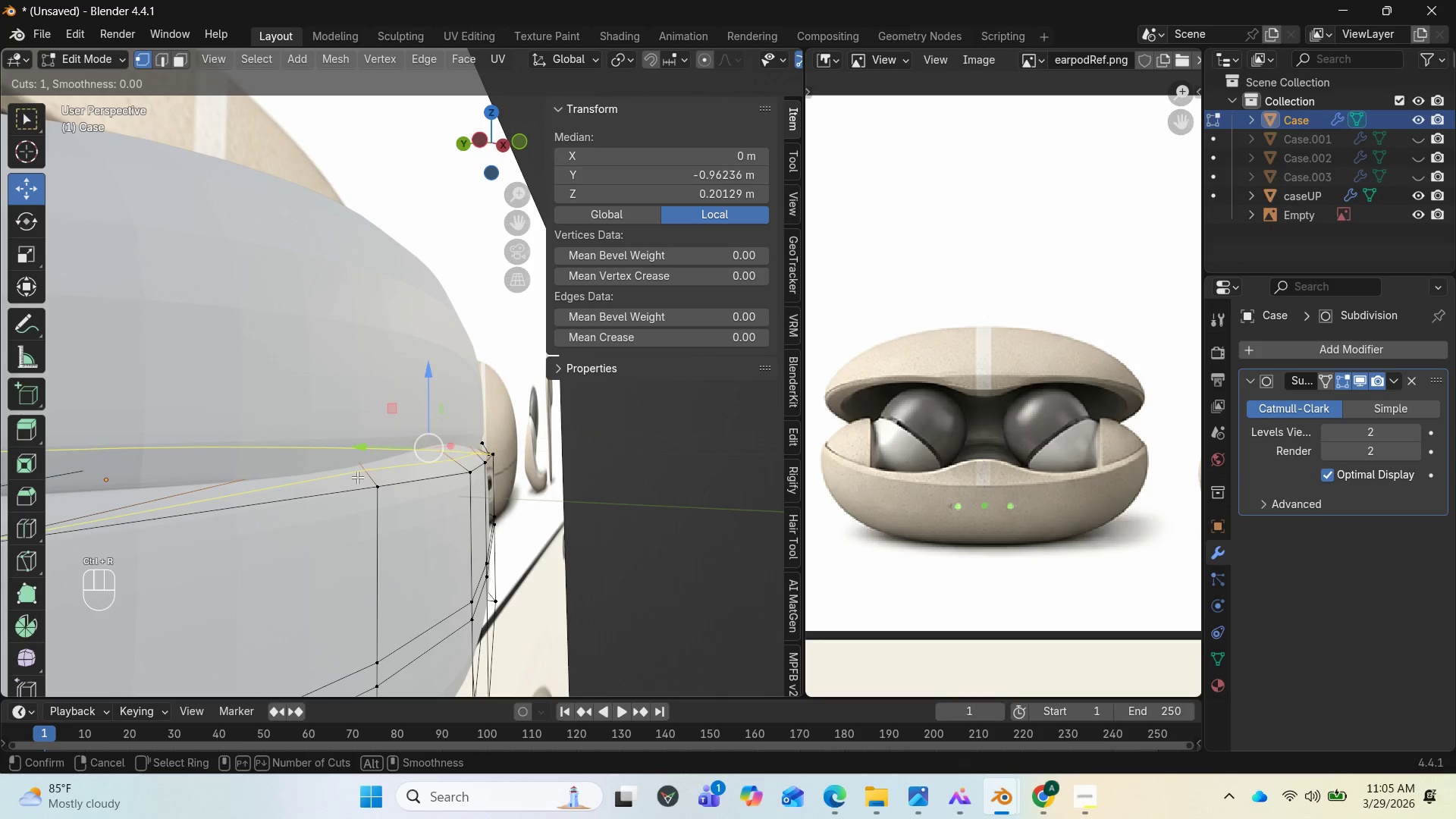 
left_click([358, 477])
 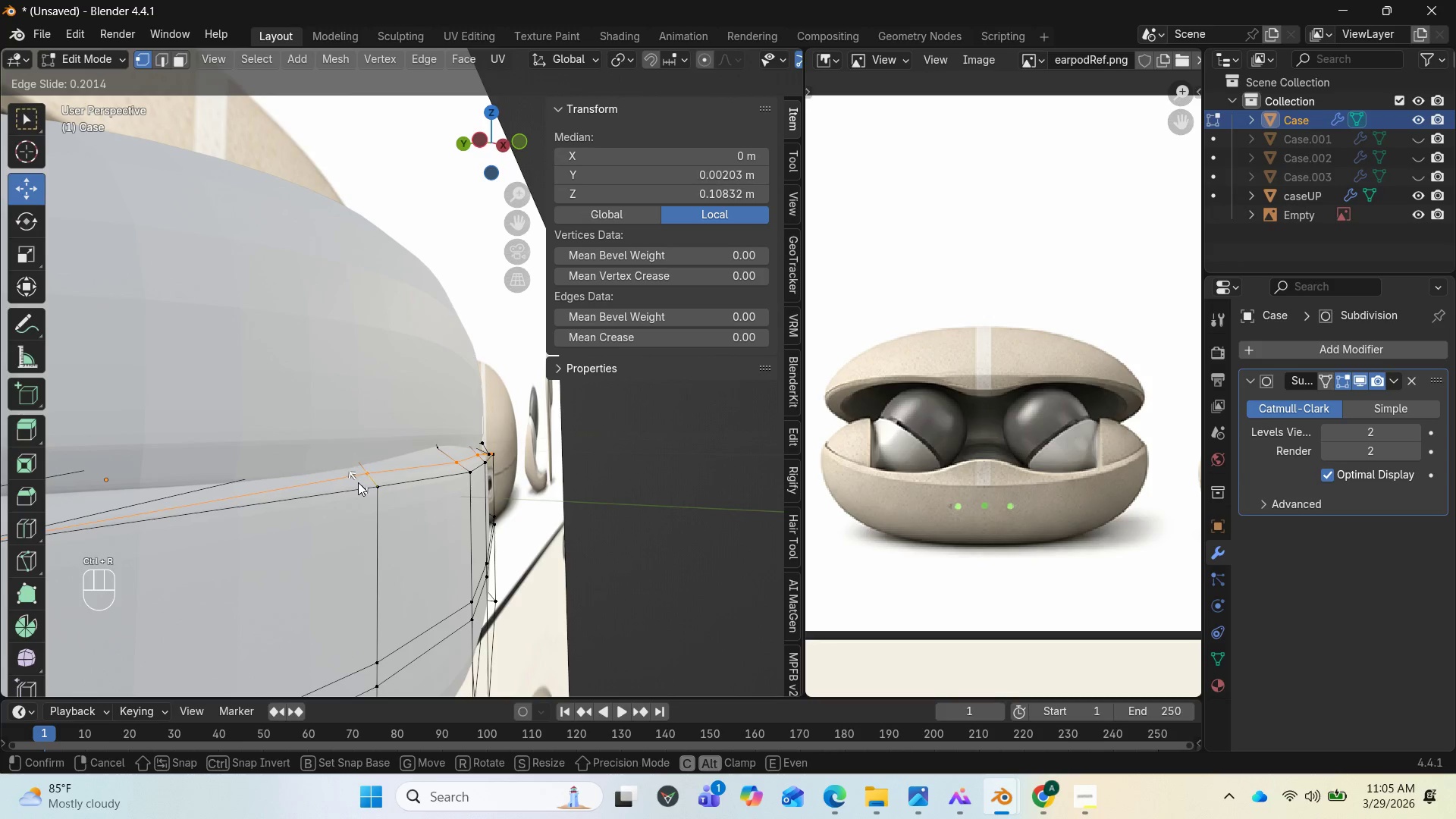 
left_click([358, 482])
 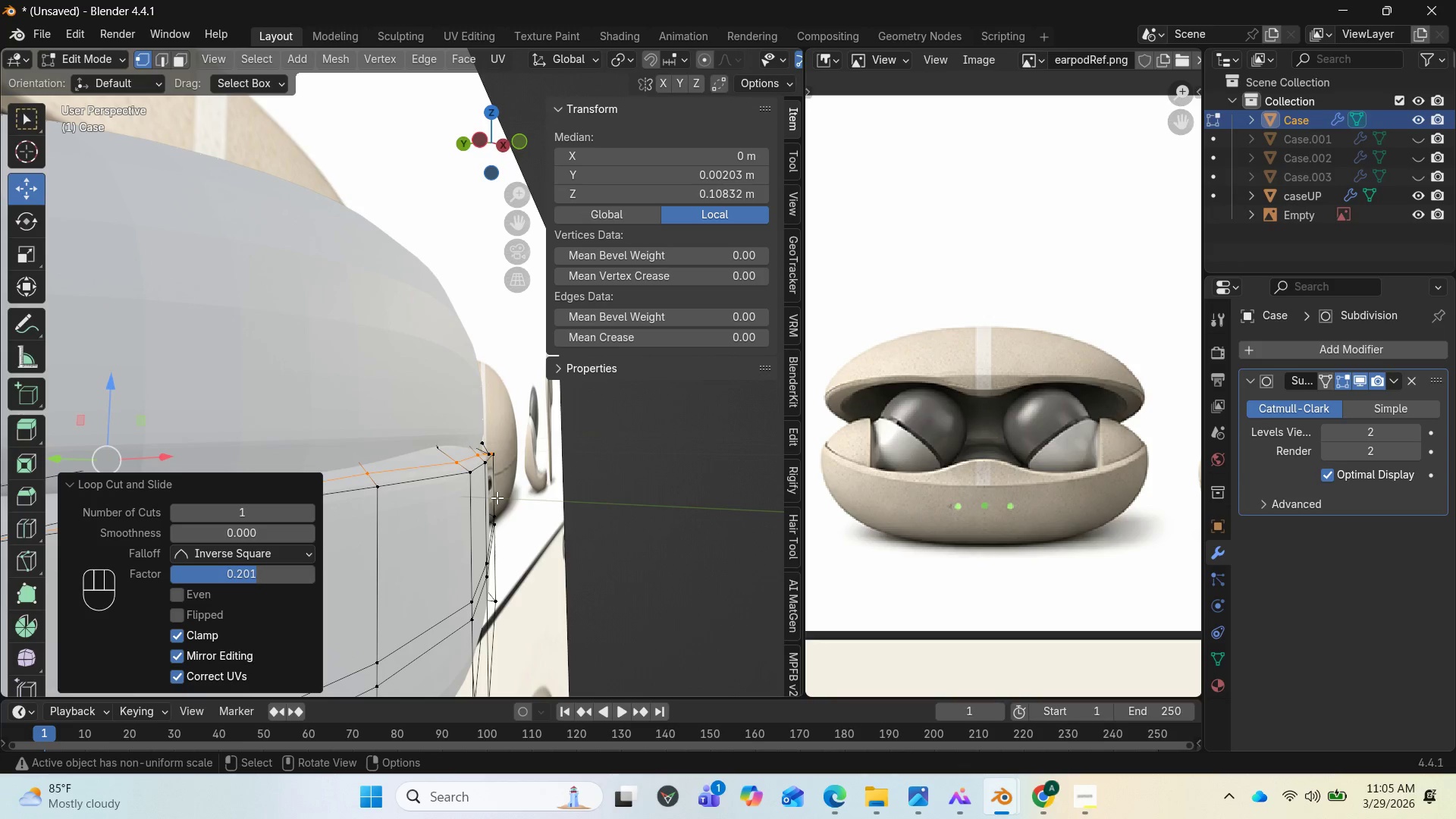 
type(GG)
 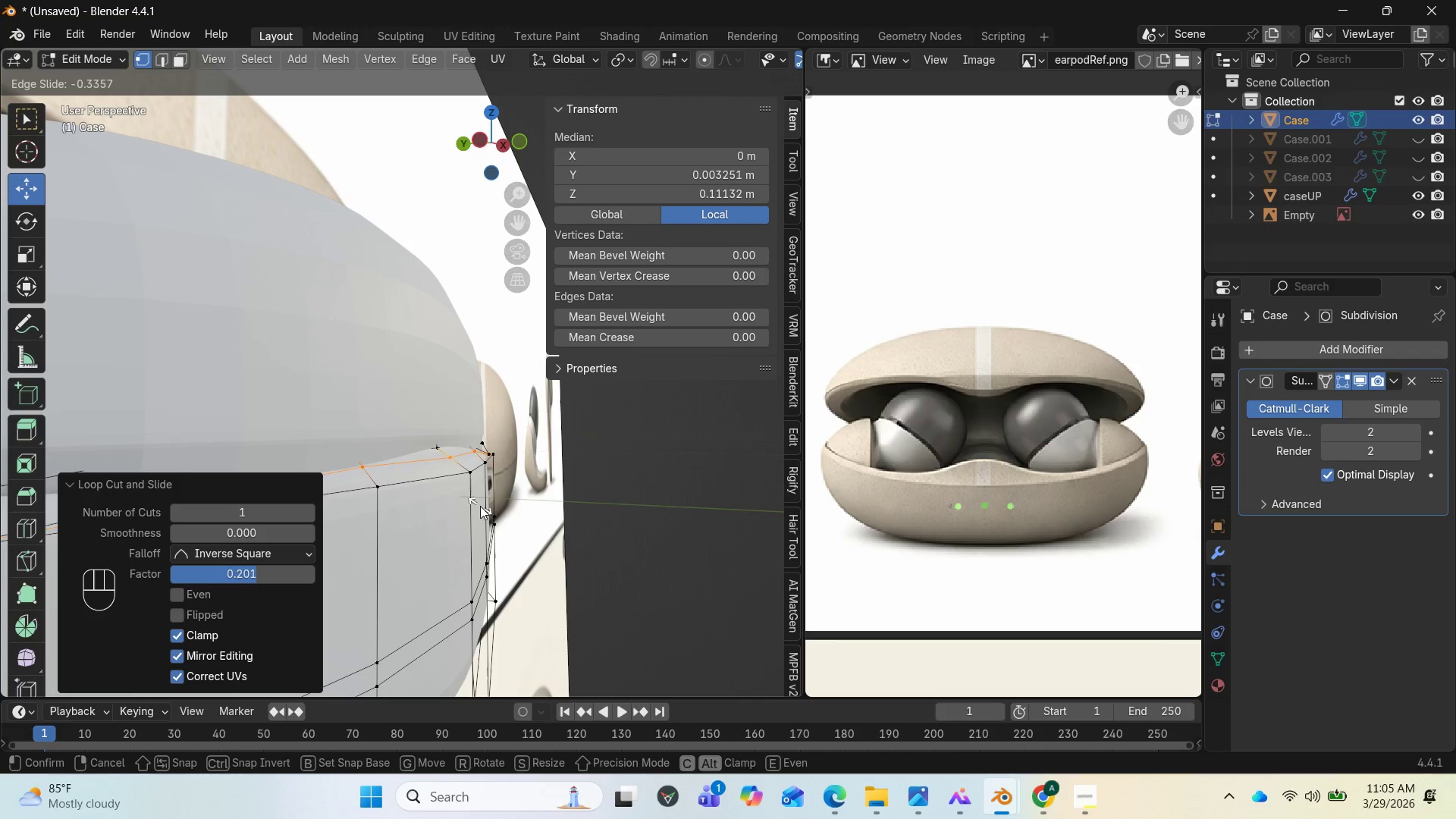 
left_click([479, 506])
 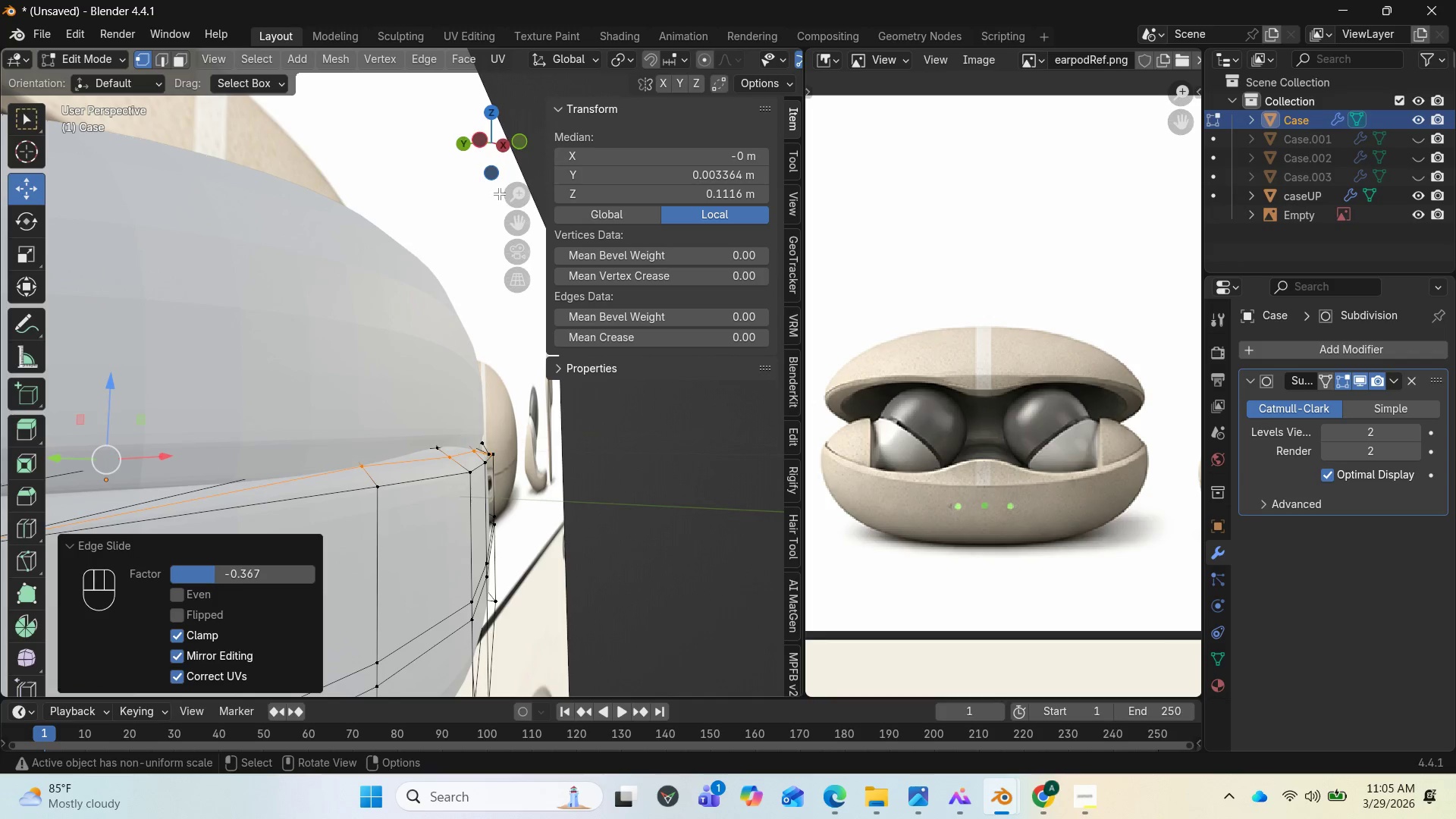 
left_click_drag(start_coordinate=[492, 162], to_coordinate=[541, 165])
 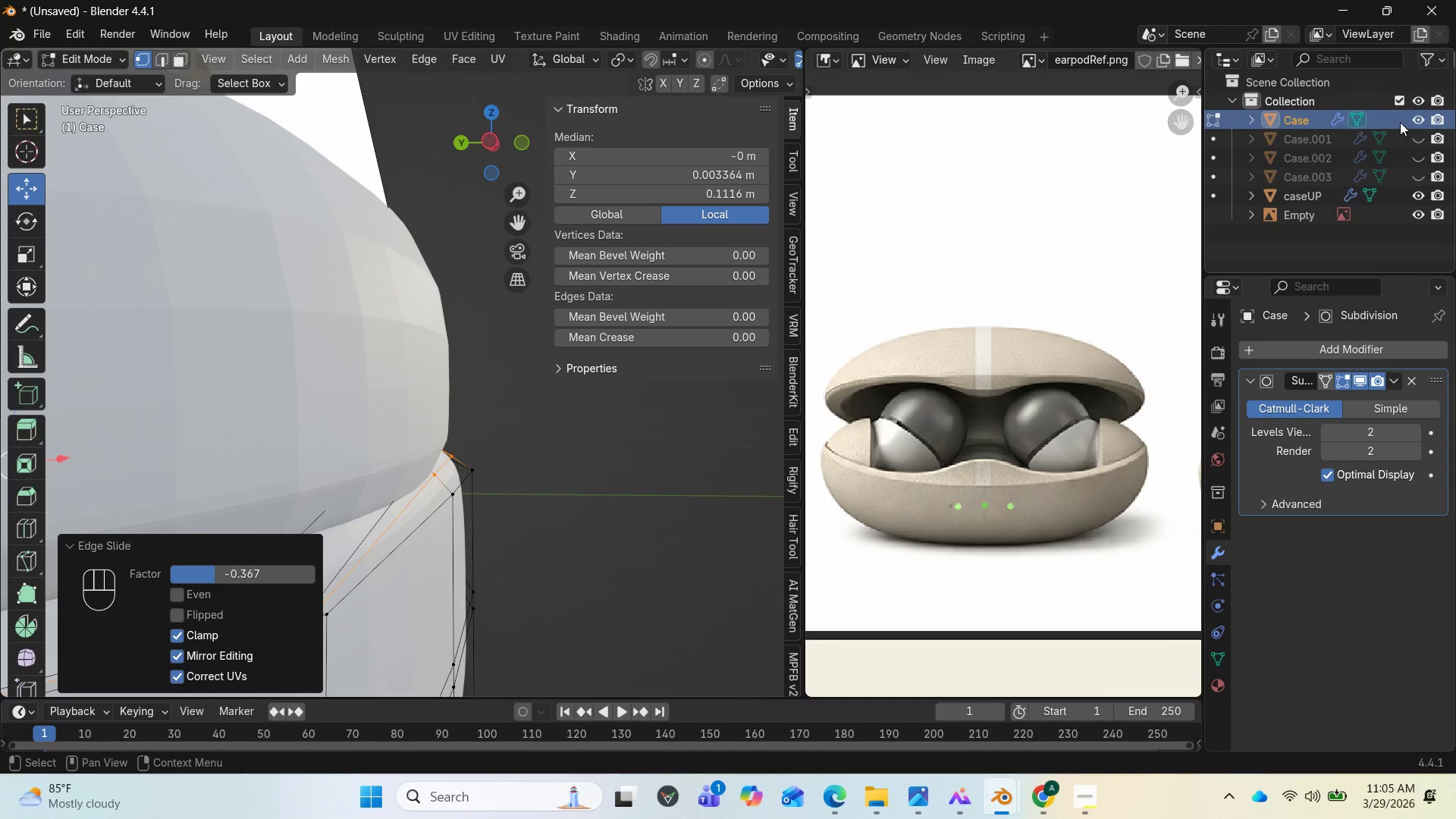 
left_click([1414, 117])
 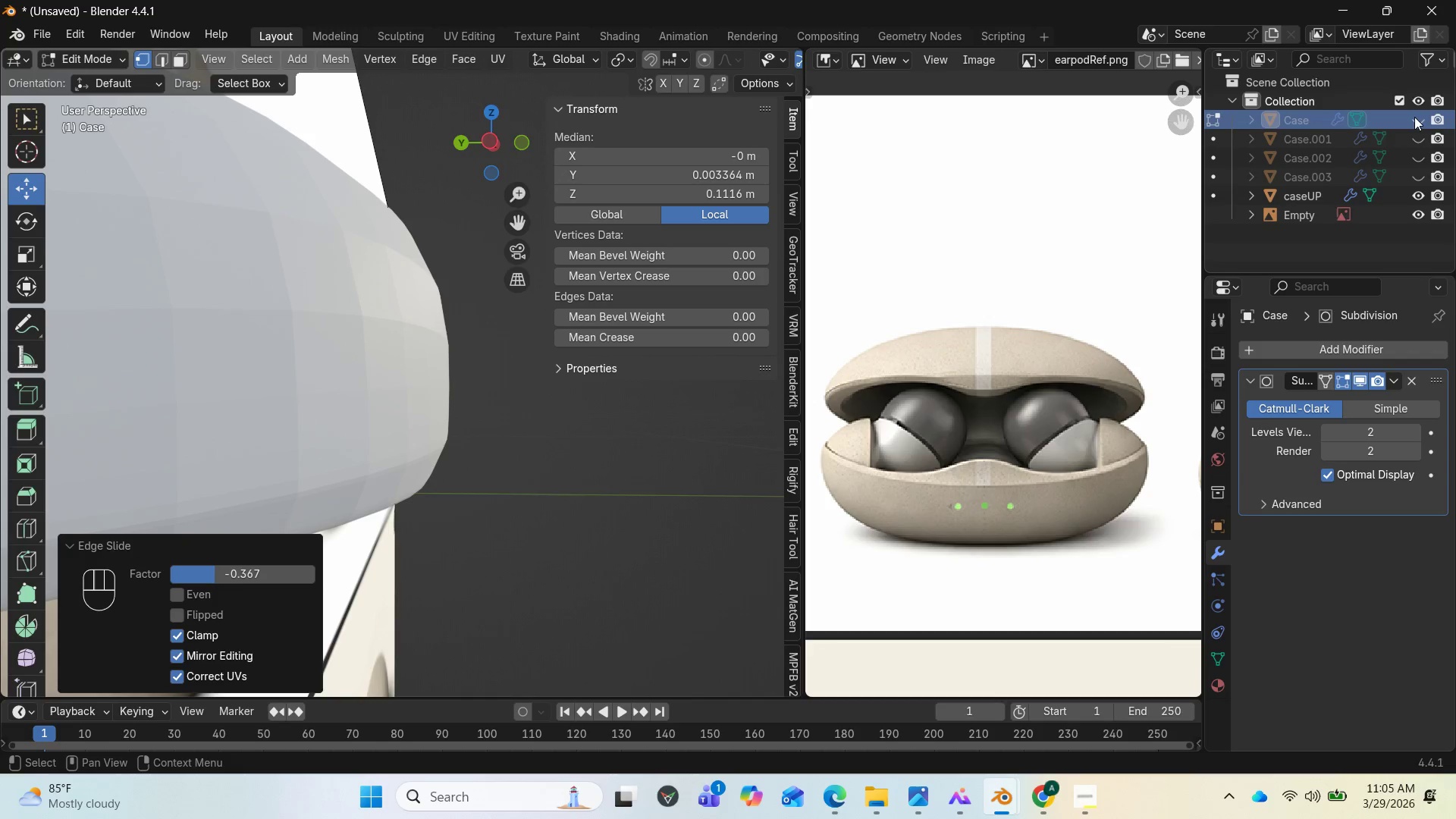 
left_click([1414, 117])
 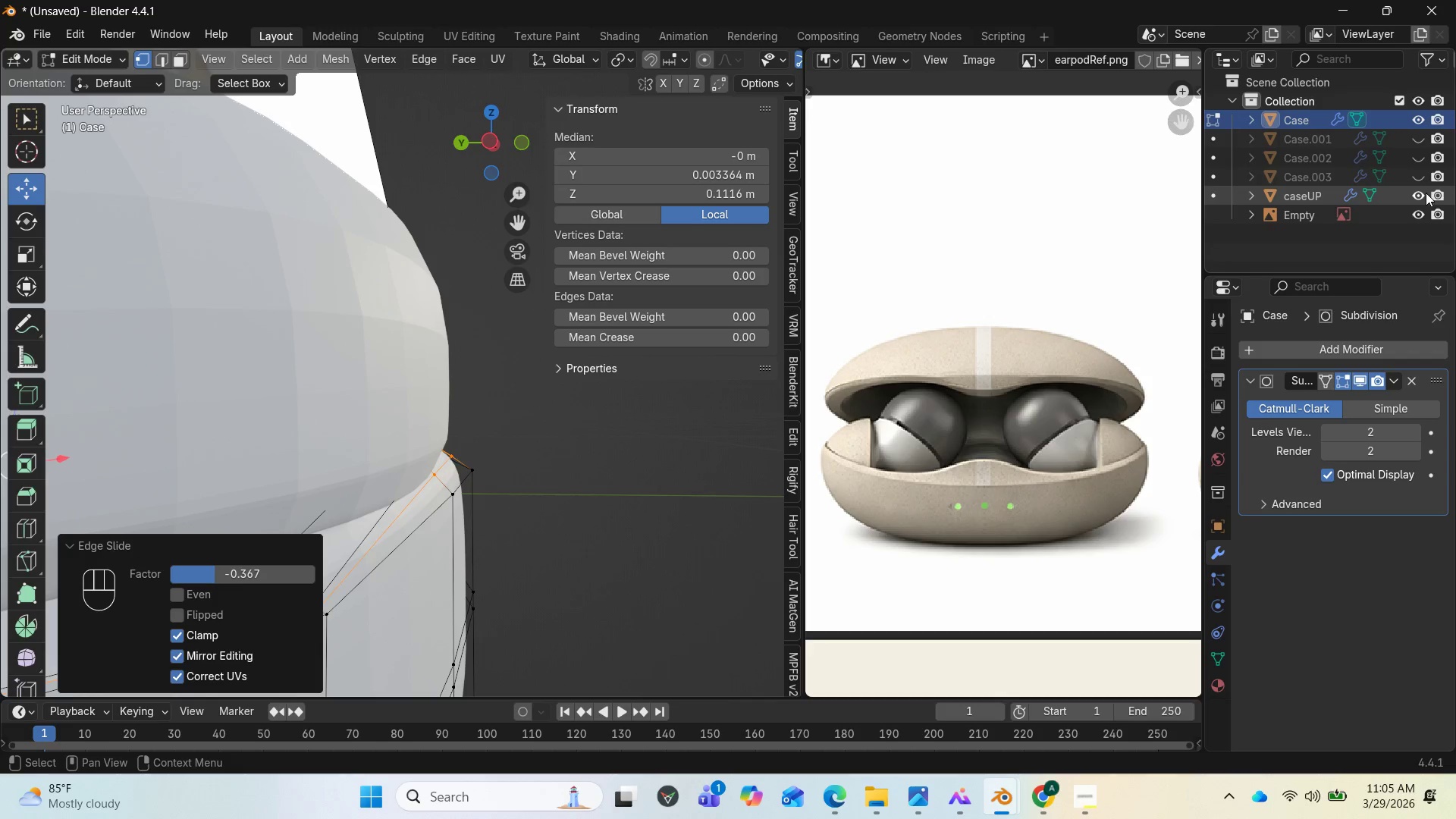 
left_click([1422, 193])
 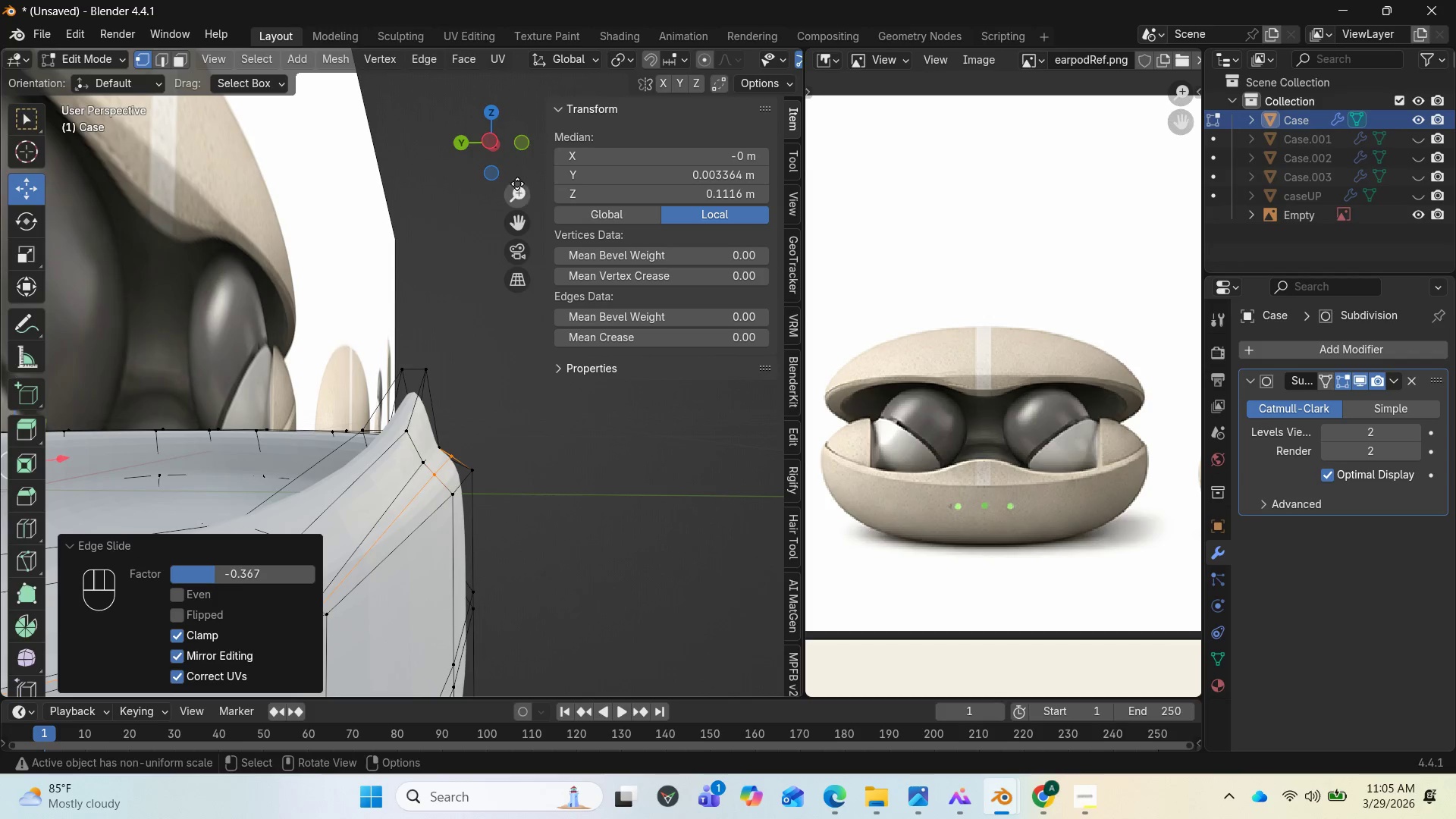 
left_click_drag(start_coordinate=[490, 138], to_coordinate=[453, 172])
 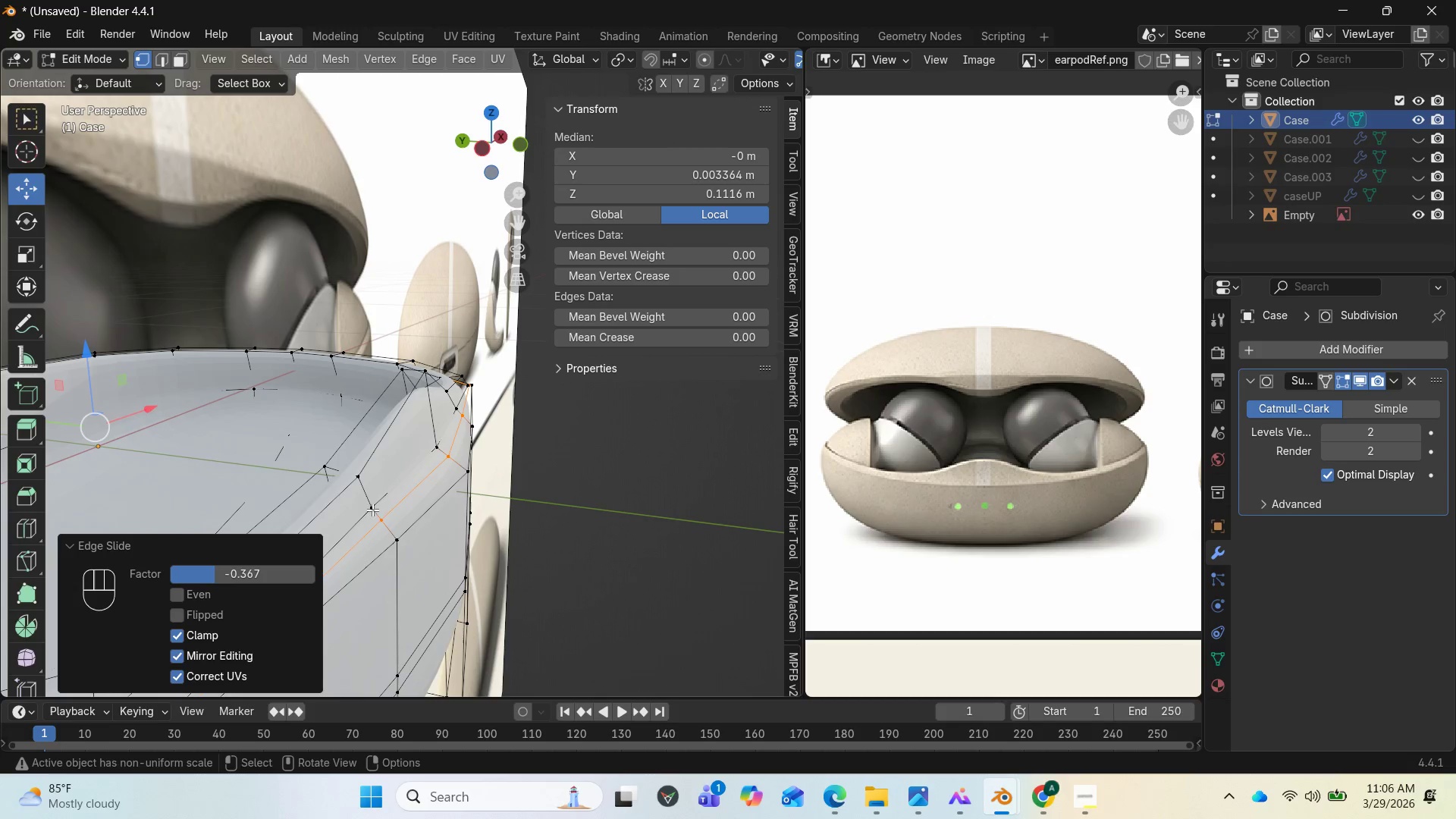 
left_click([371, 510])
 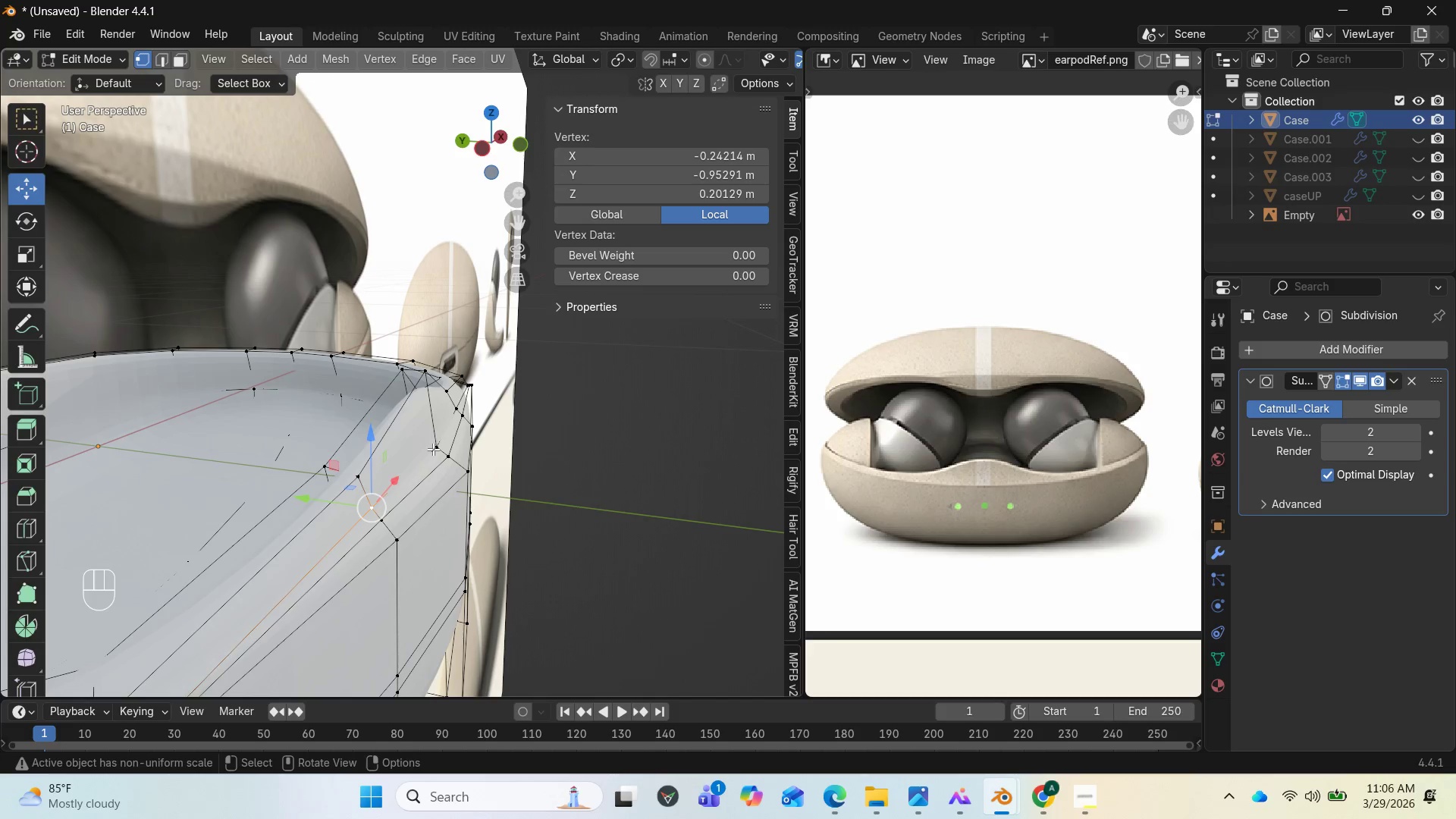 
hold_key(key=ShiftLeft, duration=1.83)
left_click([434, 447])
 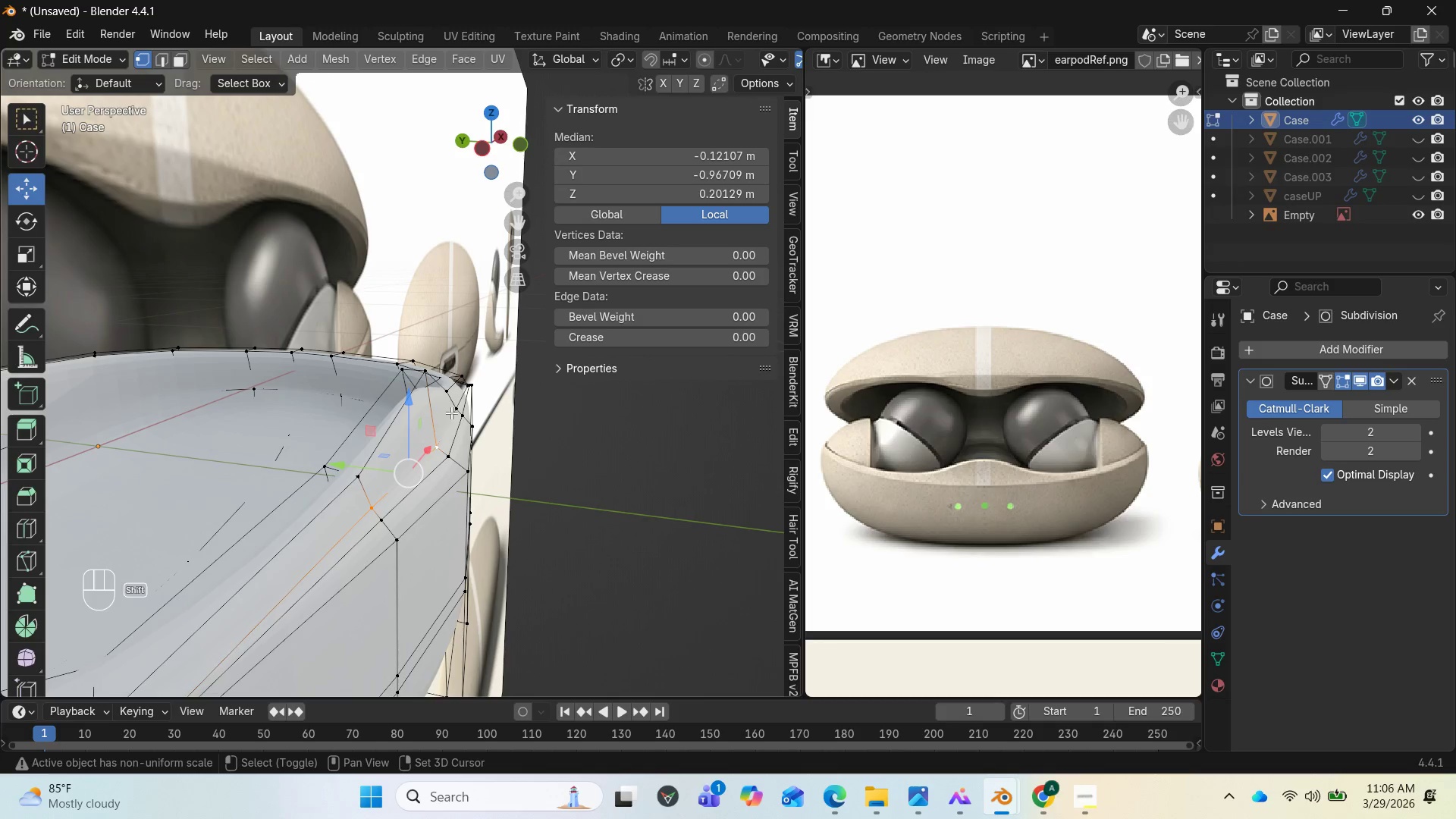 
left_click([456, 408])
 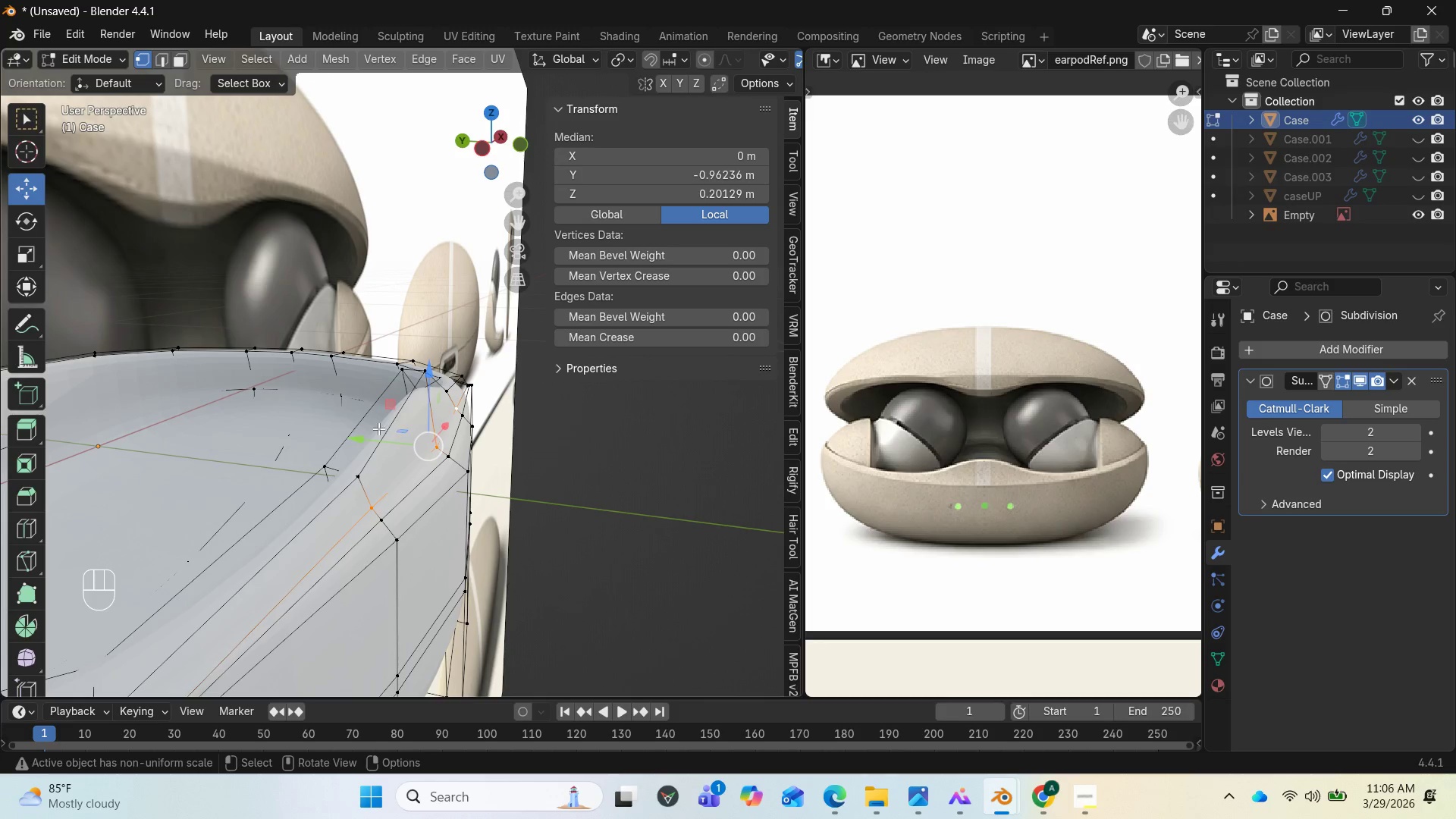 
left_click_drag(start_coordinate=[359, 432], to_coordinate=[352, 428])
 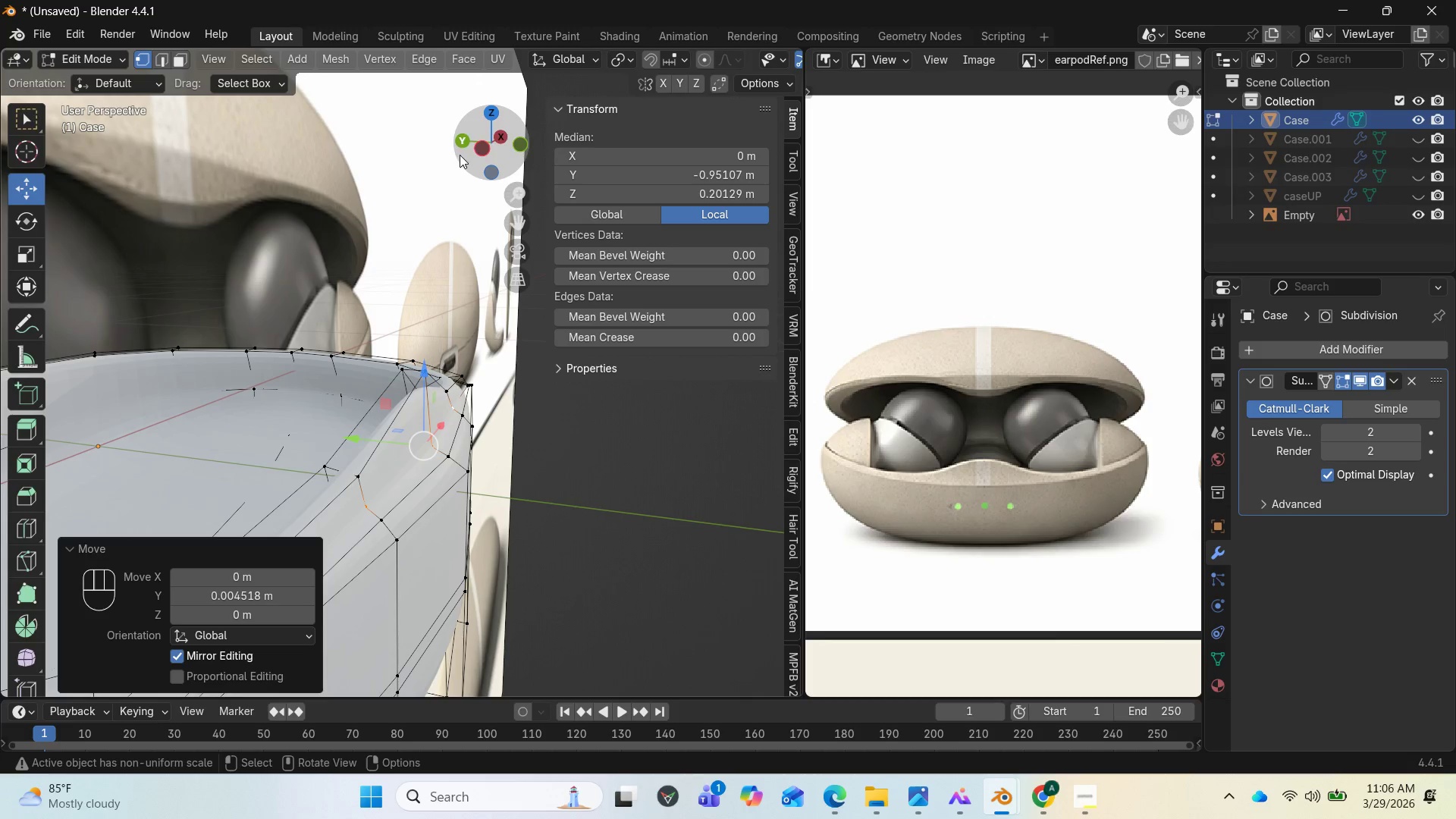 
left_click_drag(start_coordinate=[478, 148], to_coordinate=[148, 141])
 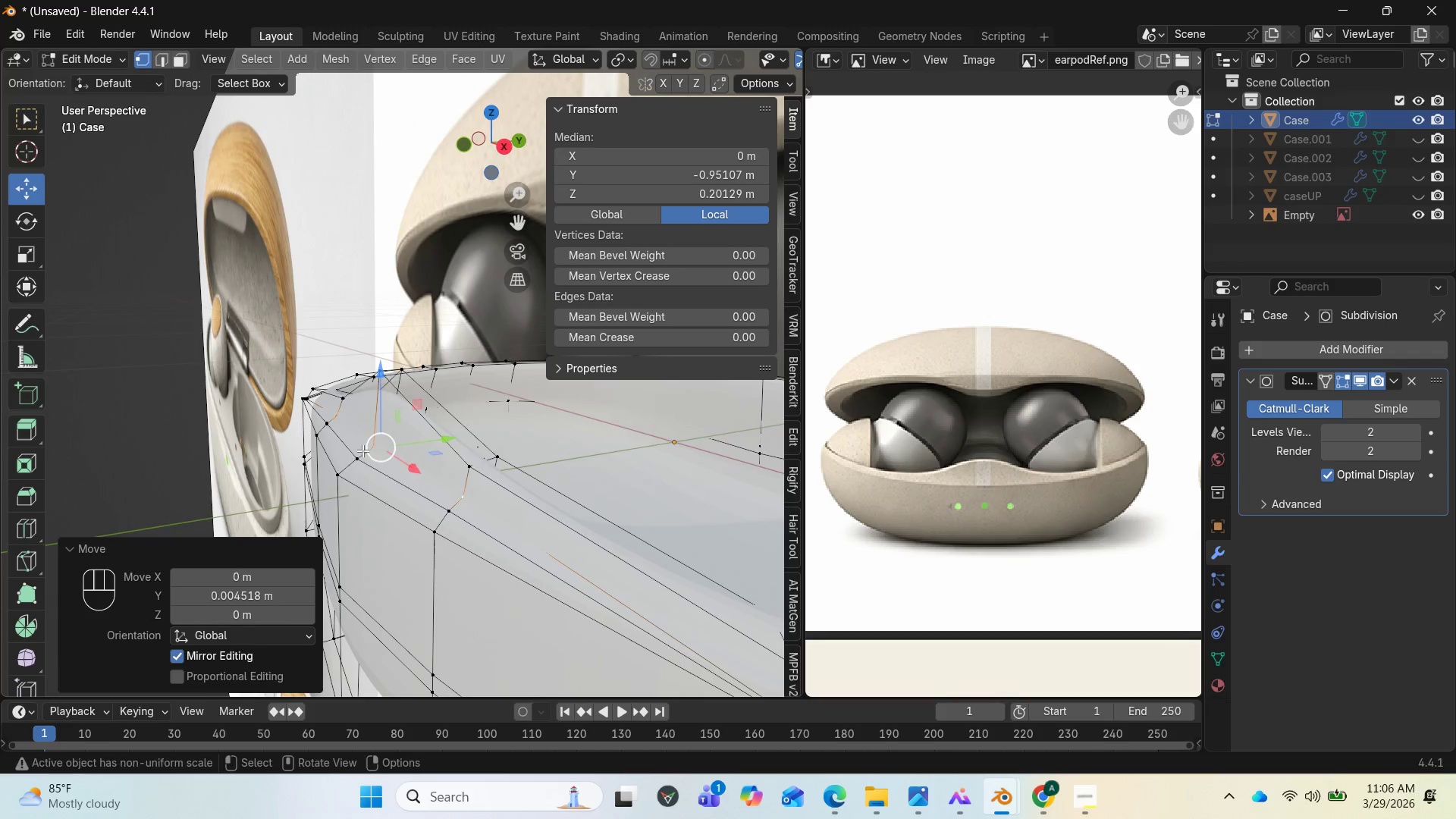 
left_click([357, 455])
 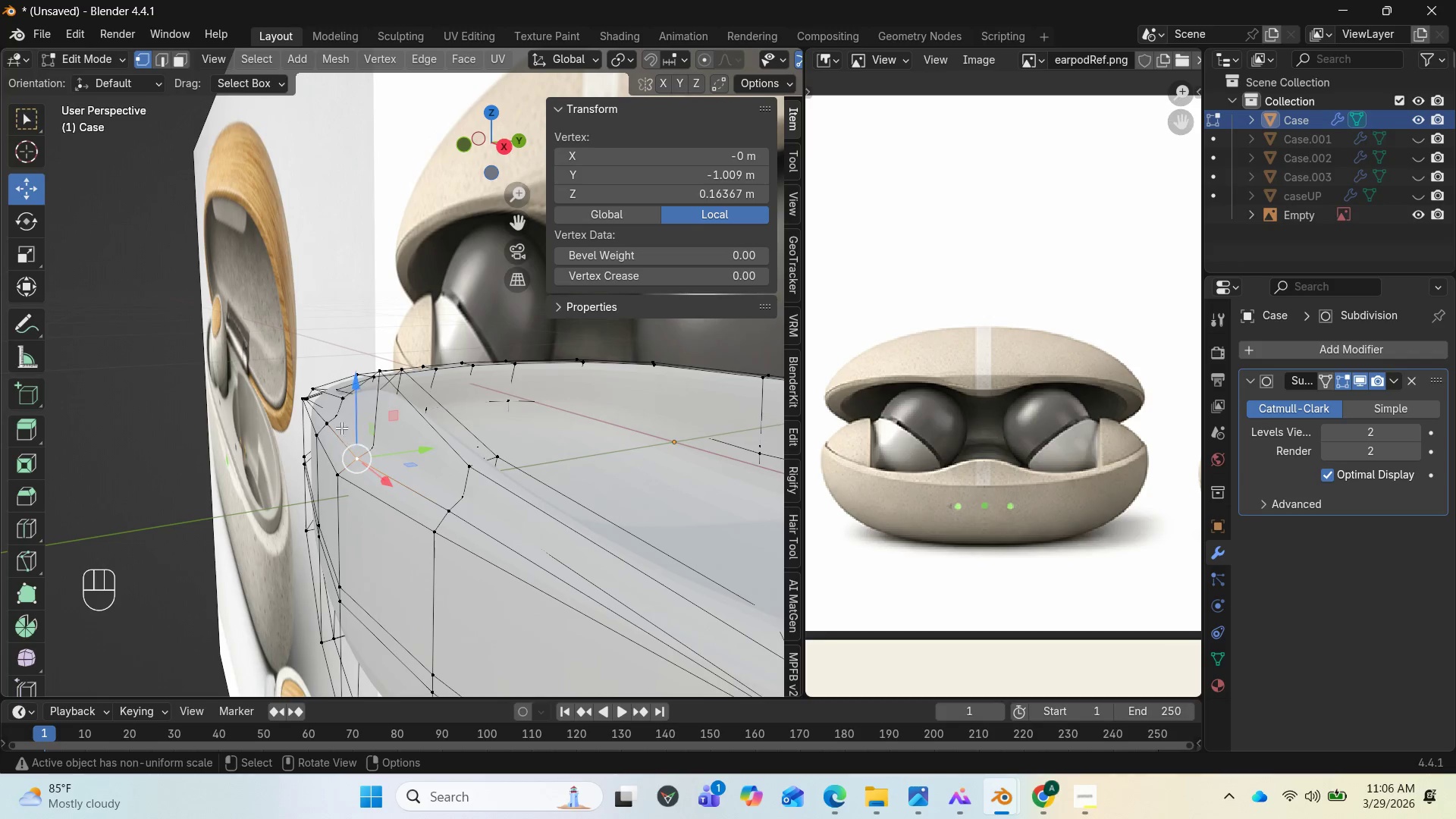 
hold_key(key=ShiftLeft, duration=1.97)
left_click([328, 419])
 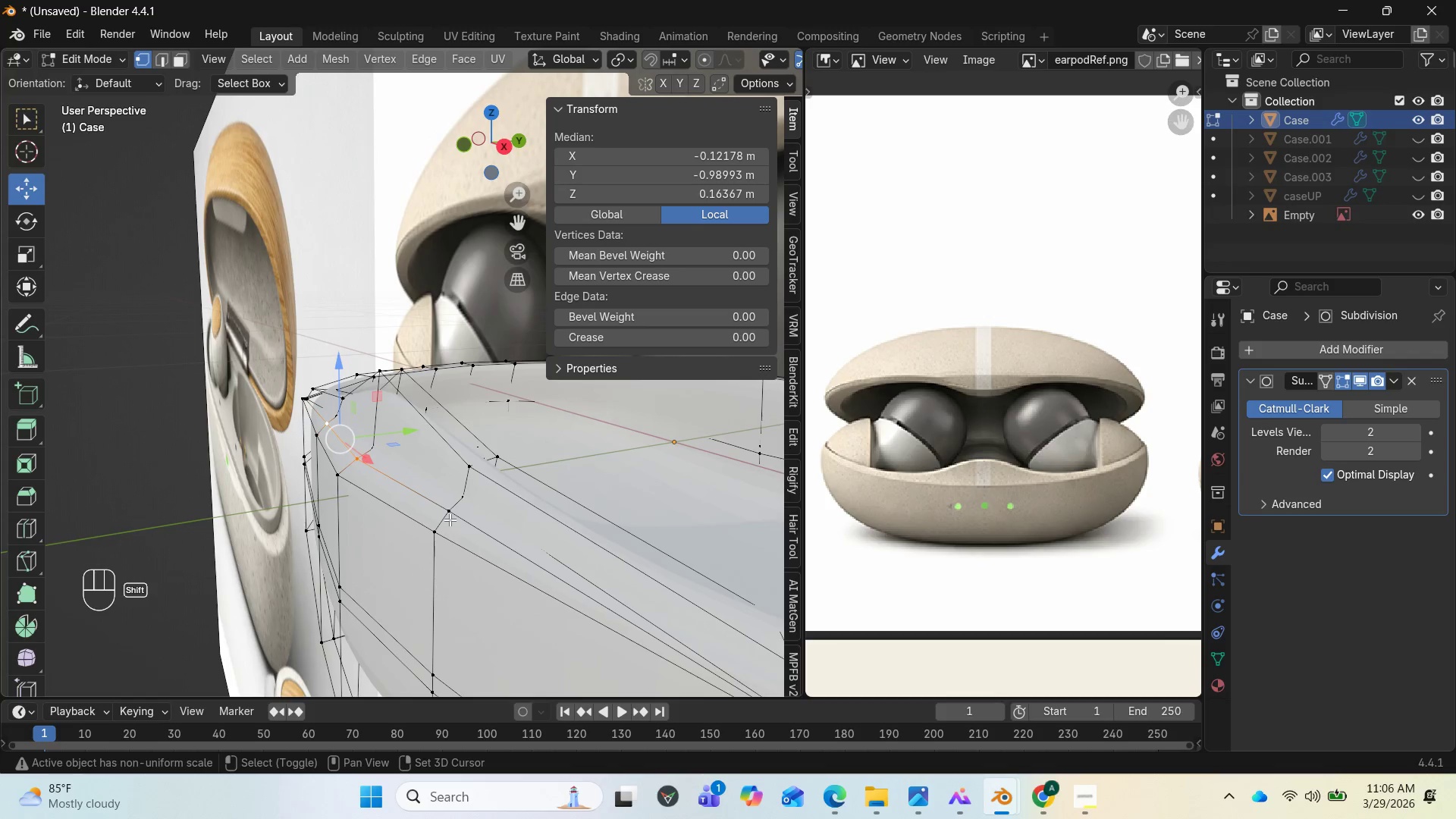 
left_click([450, 516])
 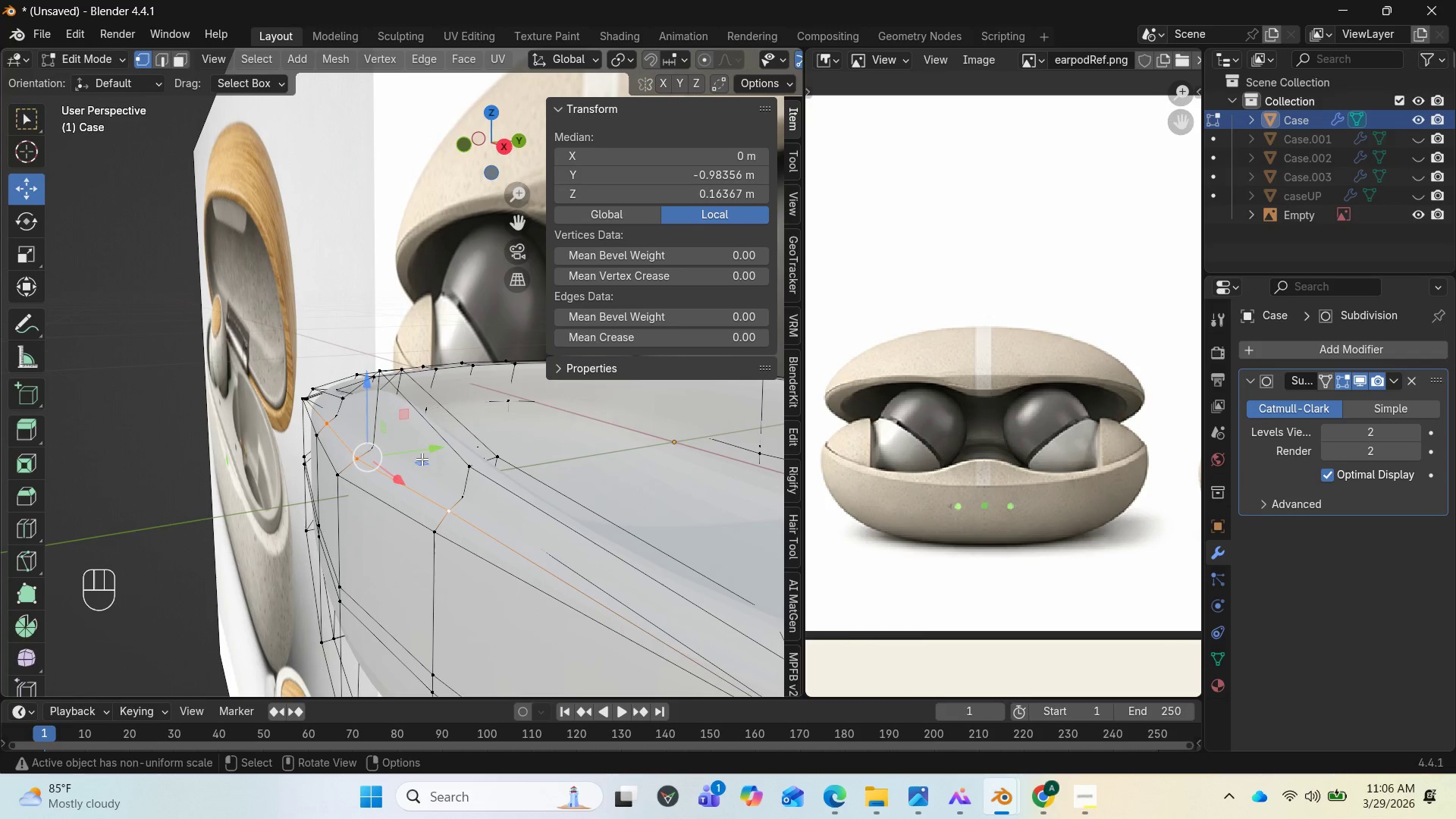 
left_click_drag(start_coordinate=[420, 451], to_coordinate=[428, 452])
 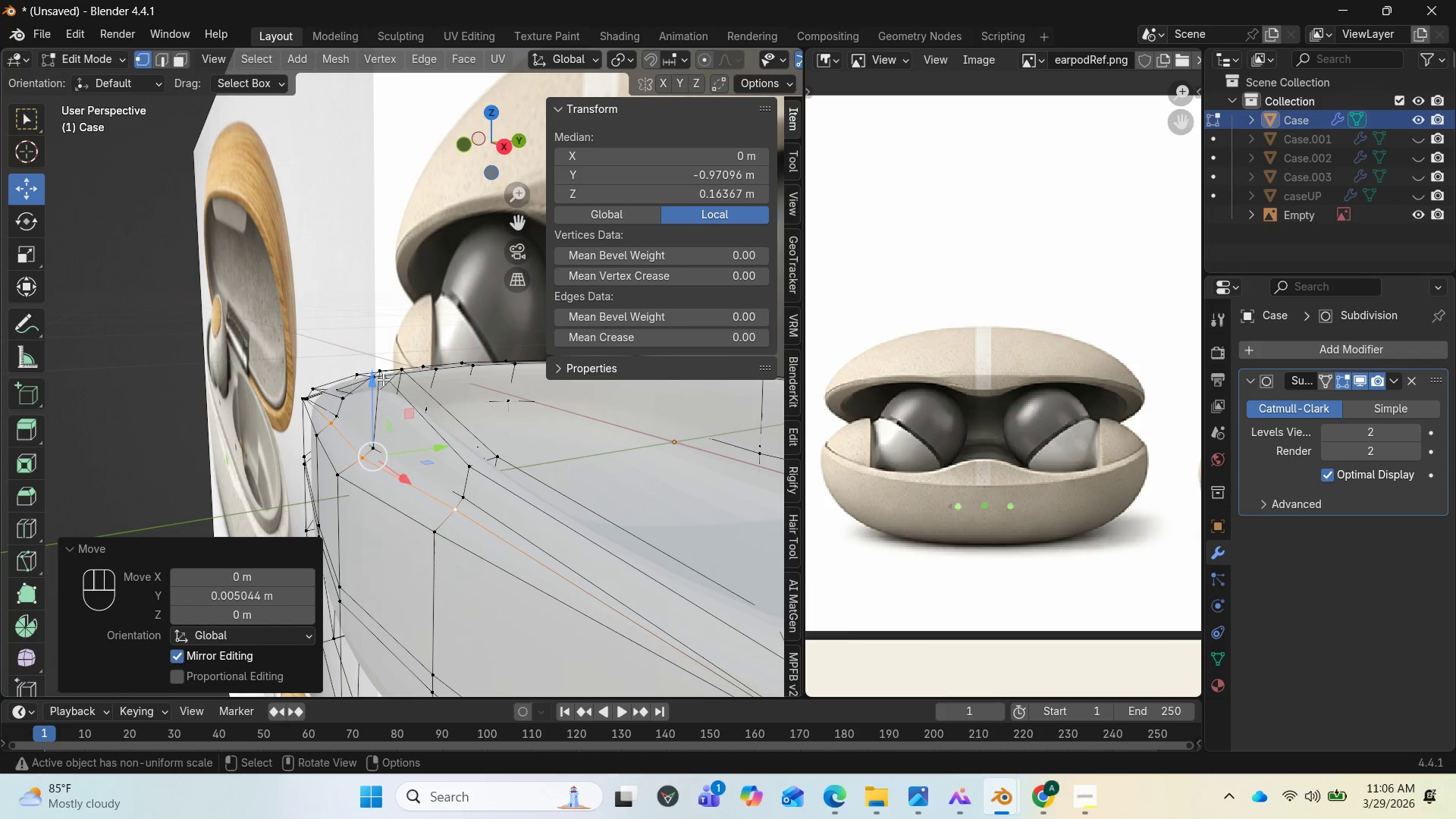 
left_click_drag(start_coordinate=[375, 378], to_coordinate=[374, 388])
 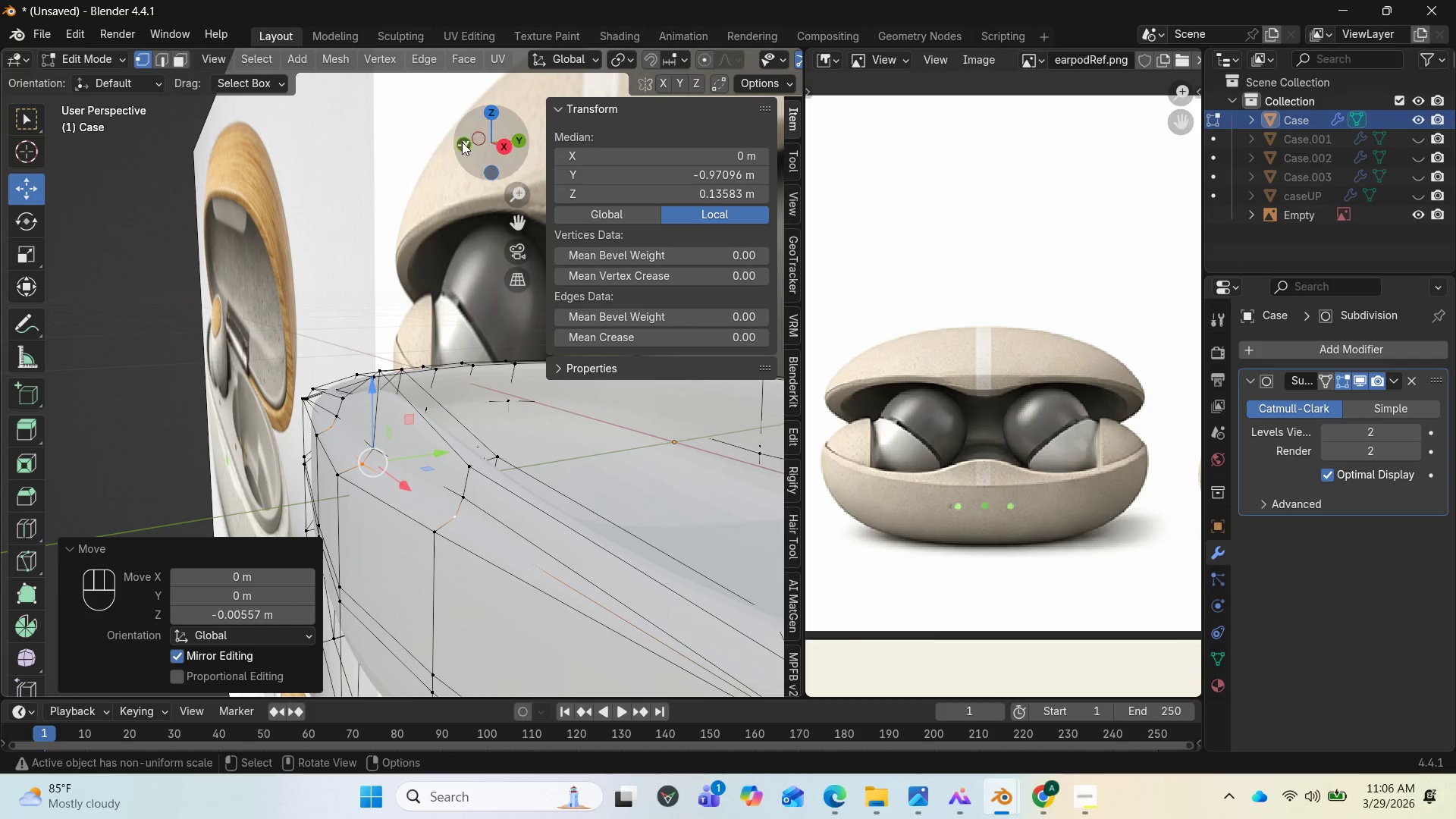 
left_click_drag(start_coordinate=[485, 135], to_coordinate=[430, 111])
 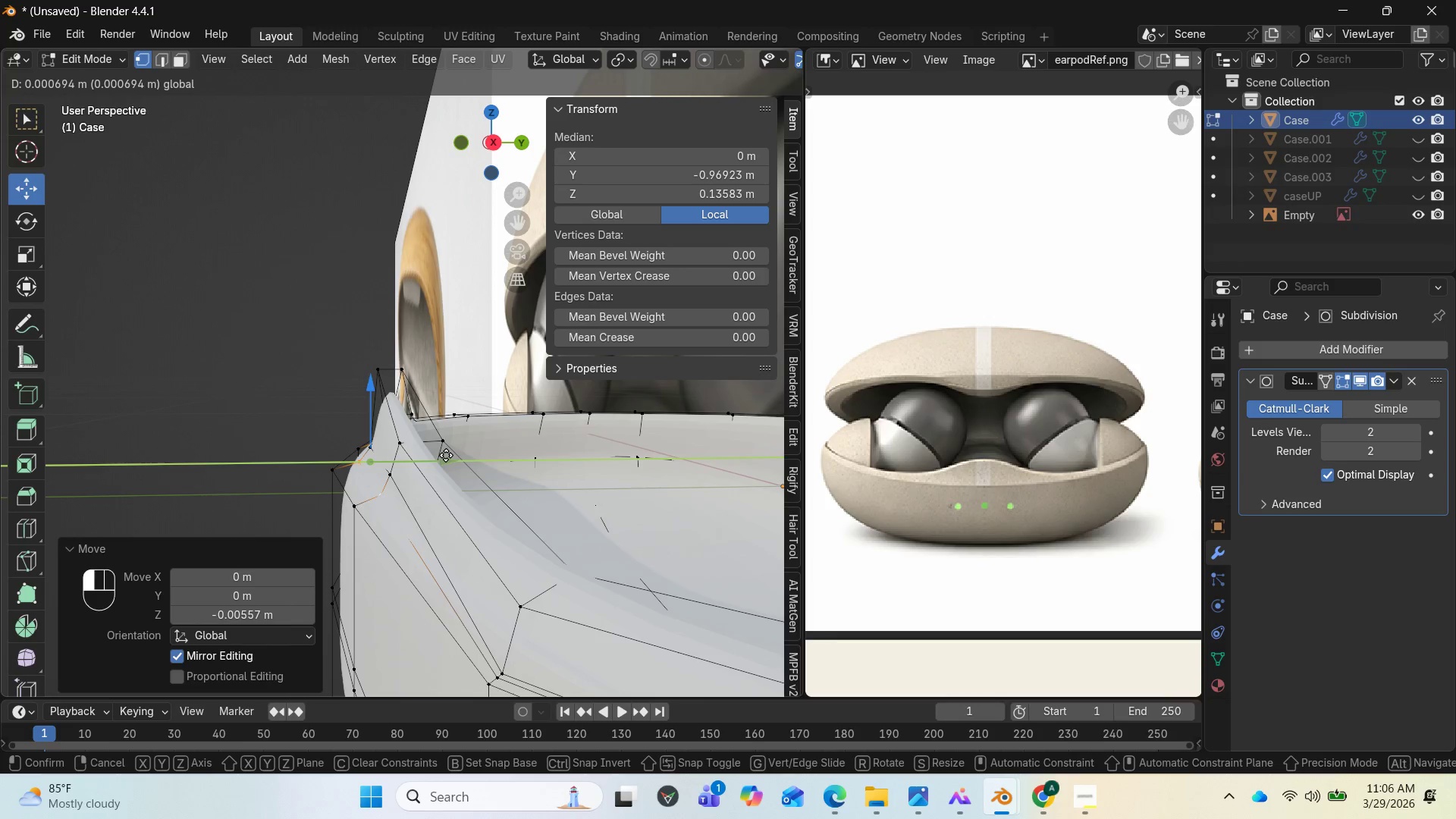 
wait(5.08)
 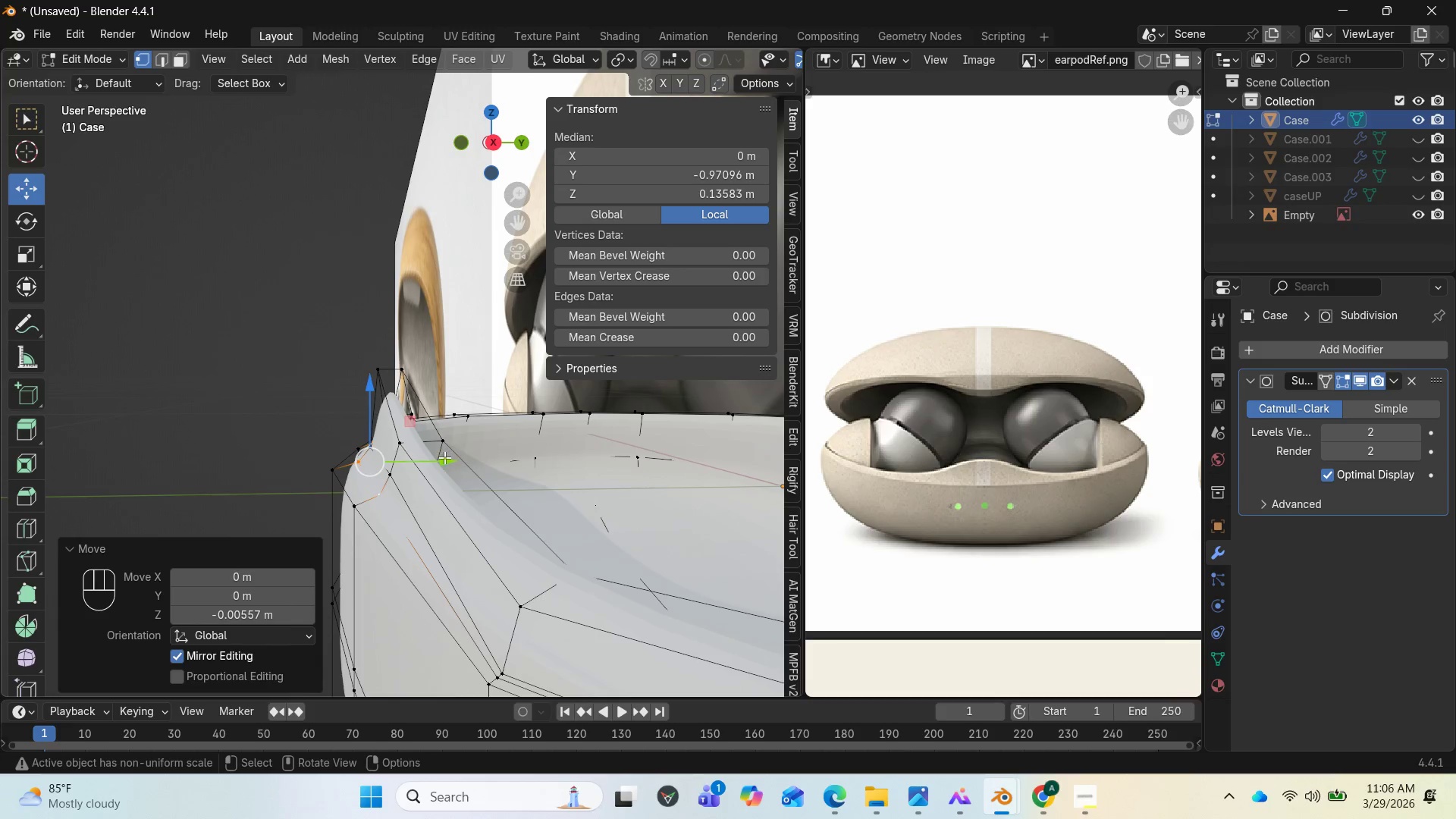 
left_click([394, 476])
 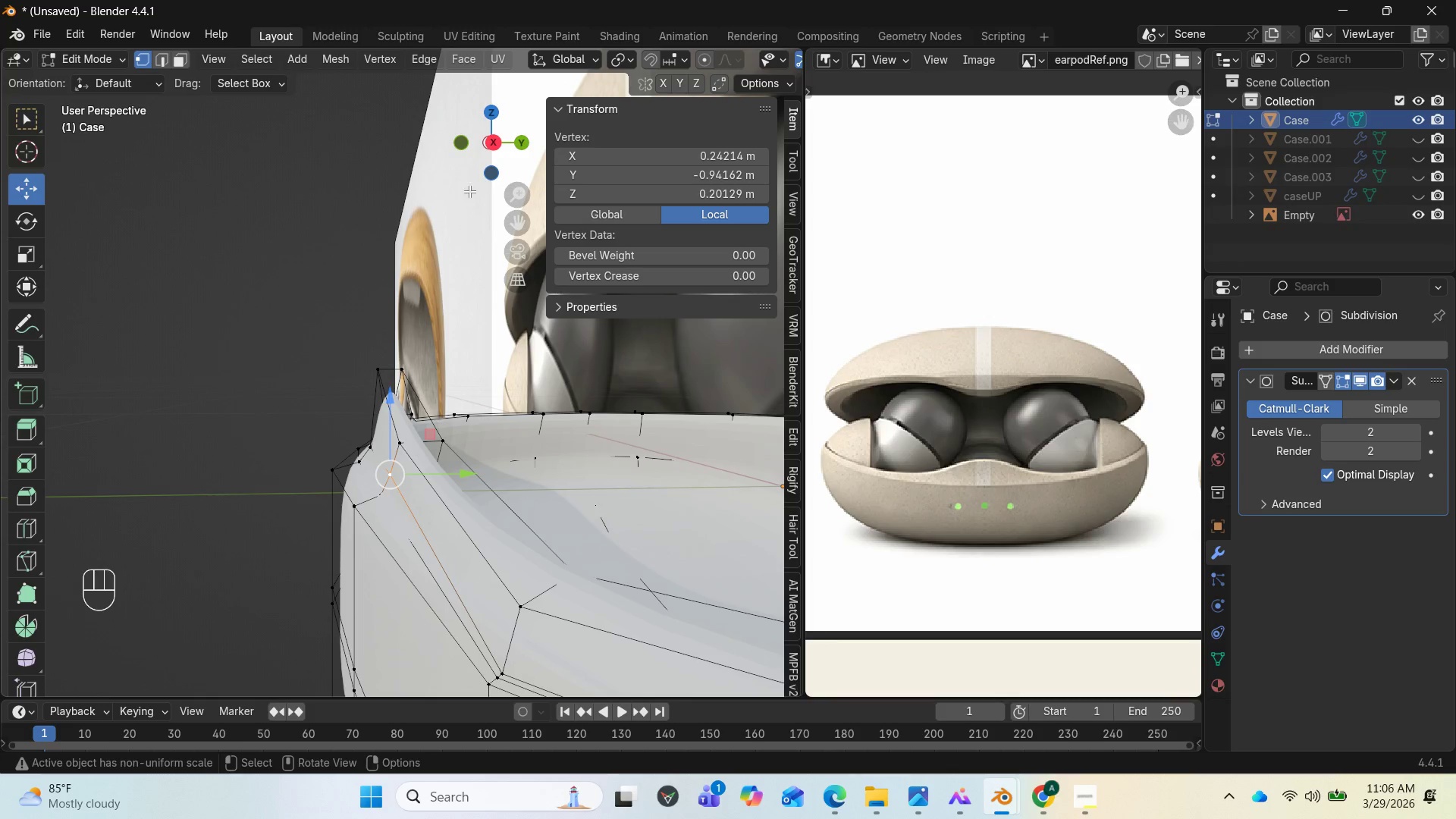 
left_click_drag(start_coordinate=[487, 162], to_coordinate=[777, 208])
 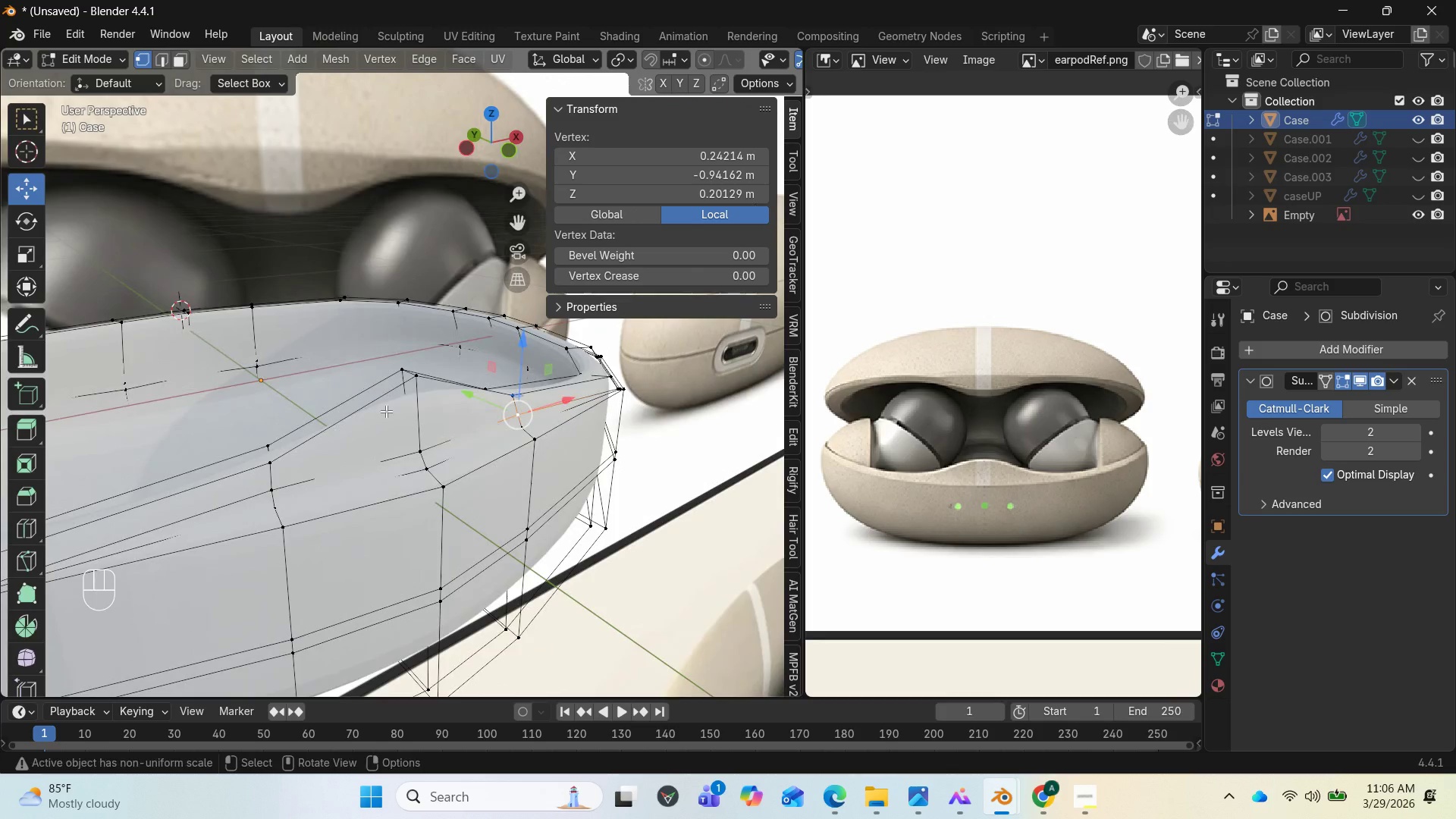 
hold_key(key=ShiftLeft, duration=2.61)
left_click([414, 442])
 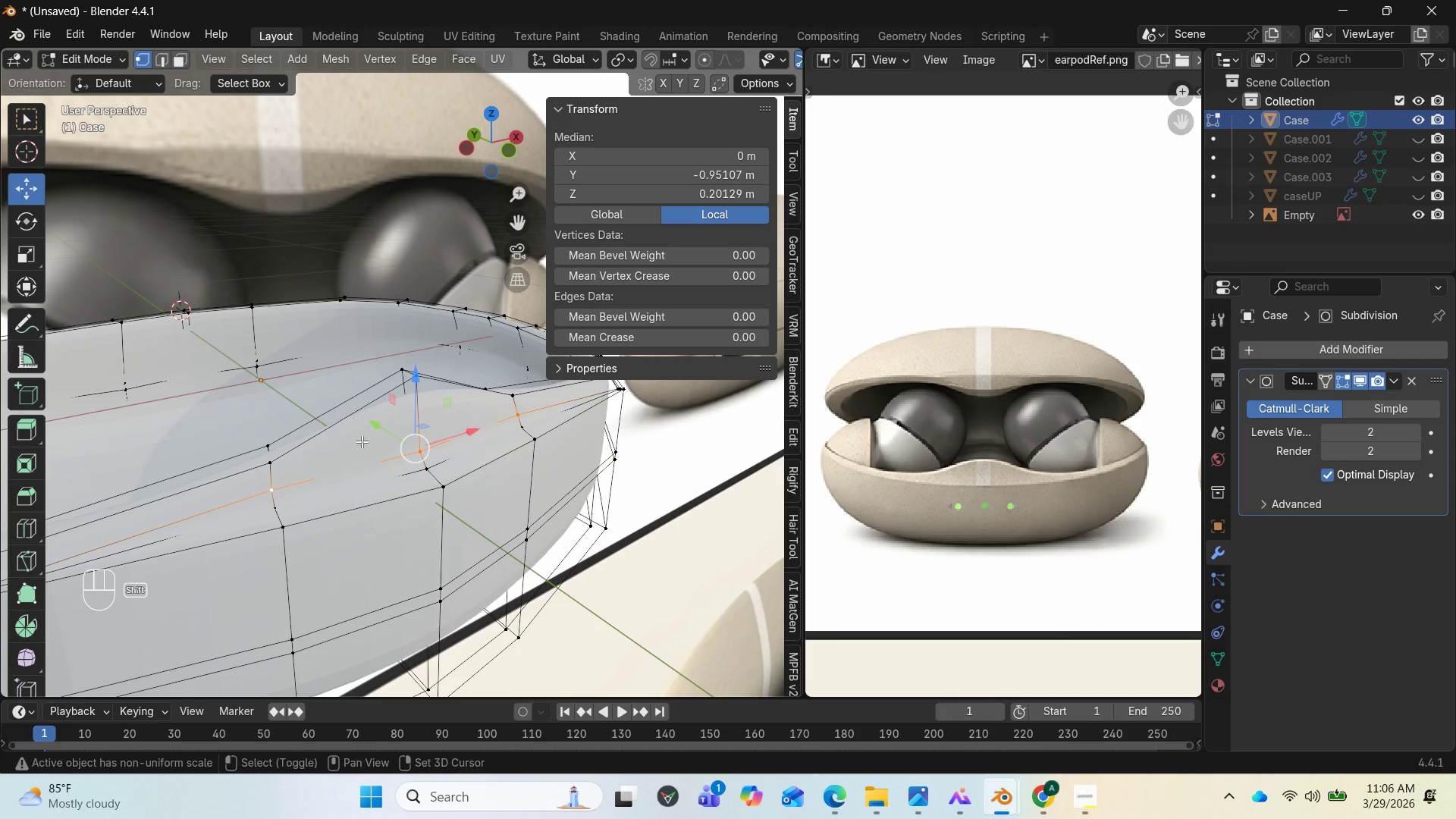 
left_click_drag(start_coordinate=[379, 422], to_coordinate=[371, 417])
 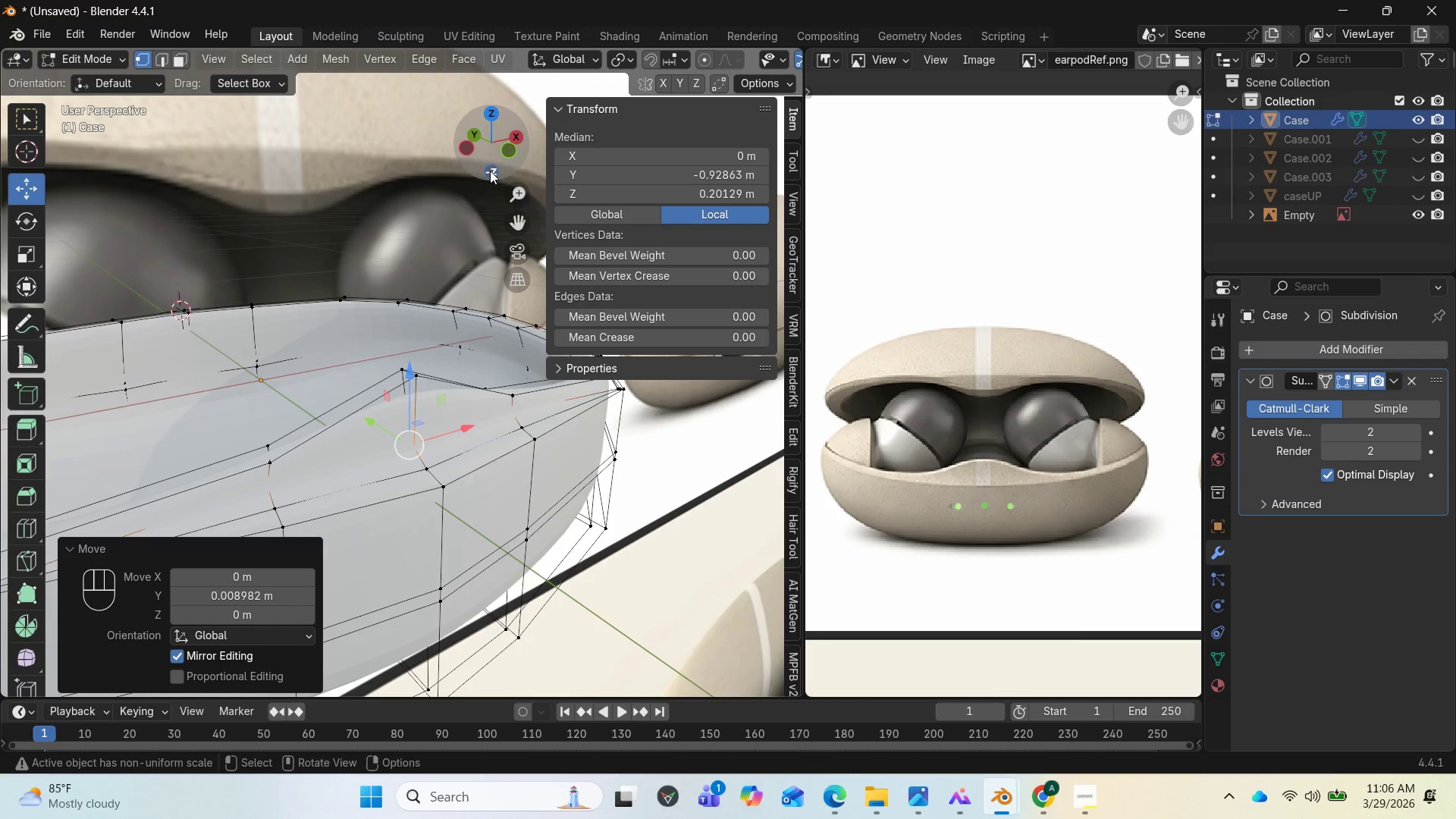 
left_click_drag(start_coordinate=[497, 162], to_coordinate=[686, 130])
 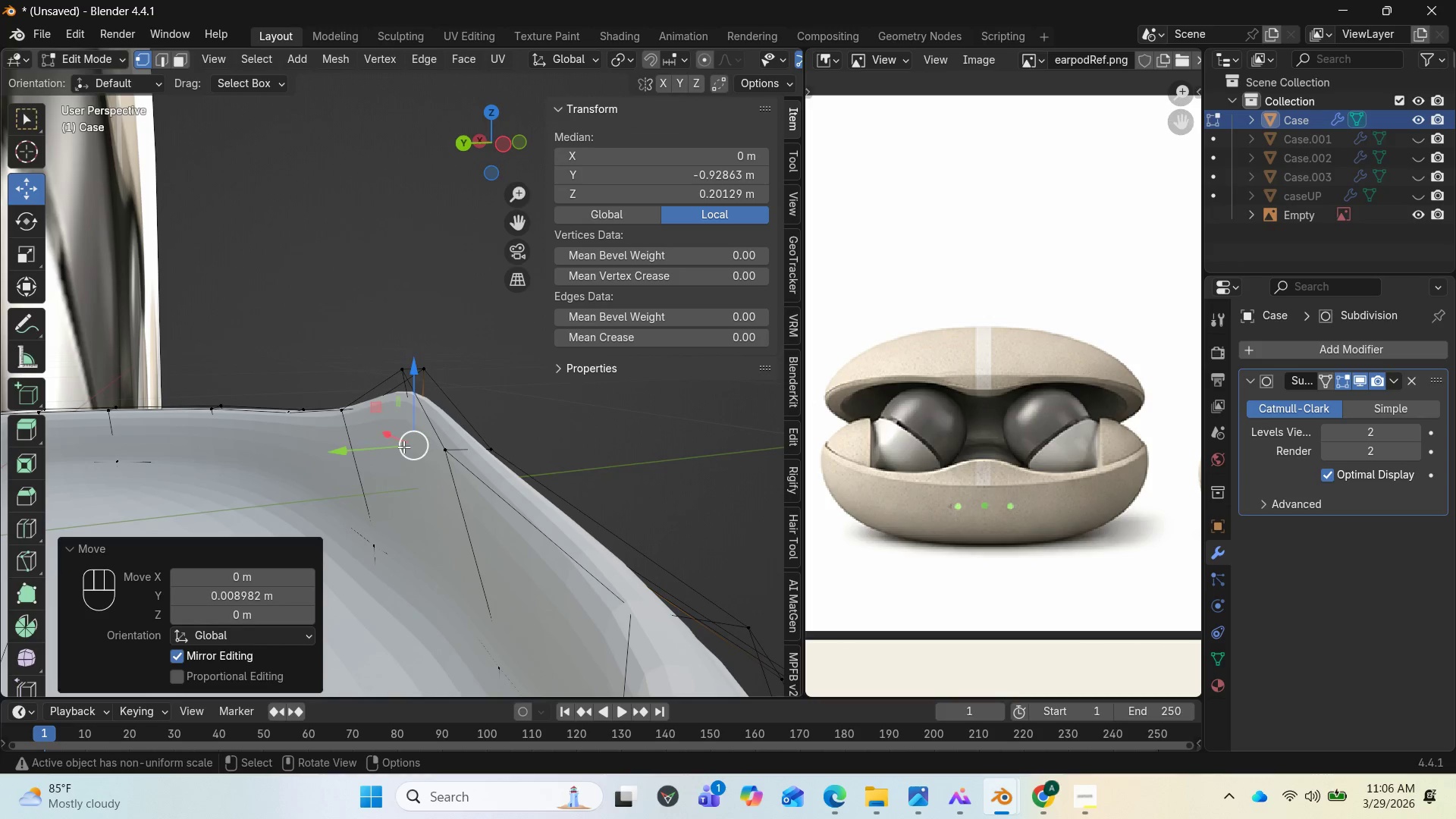 
left_click([403, 447])
 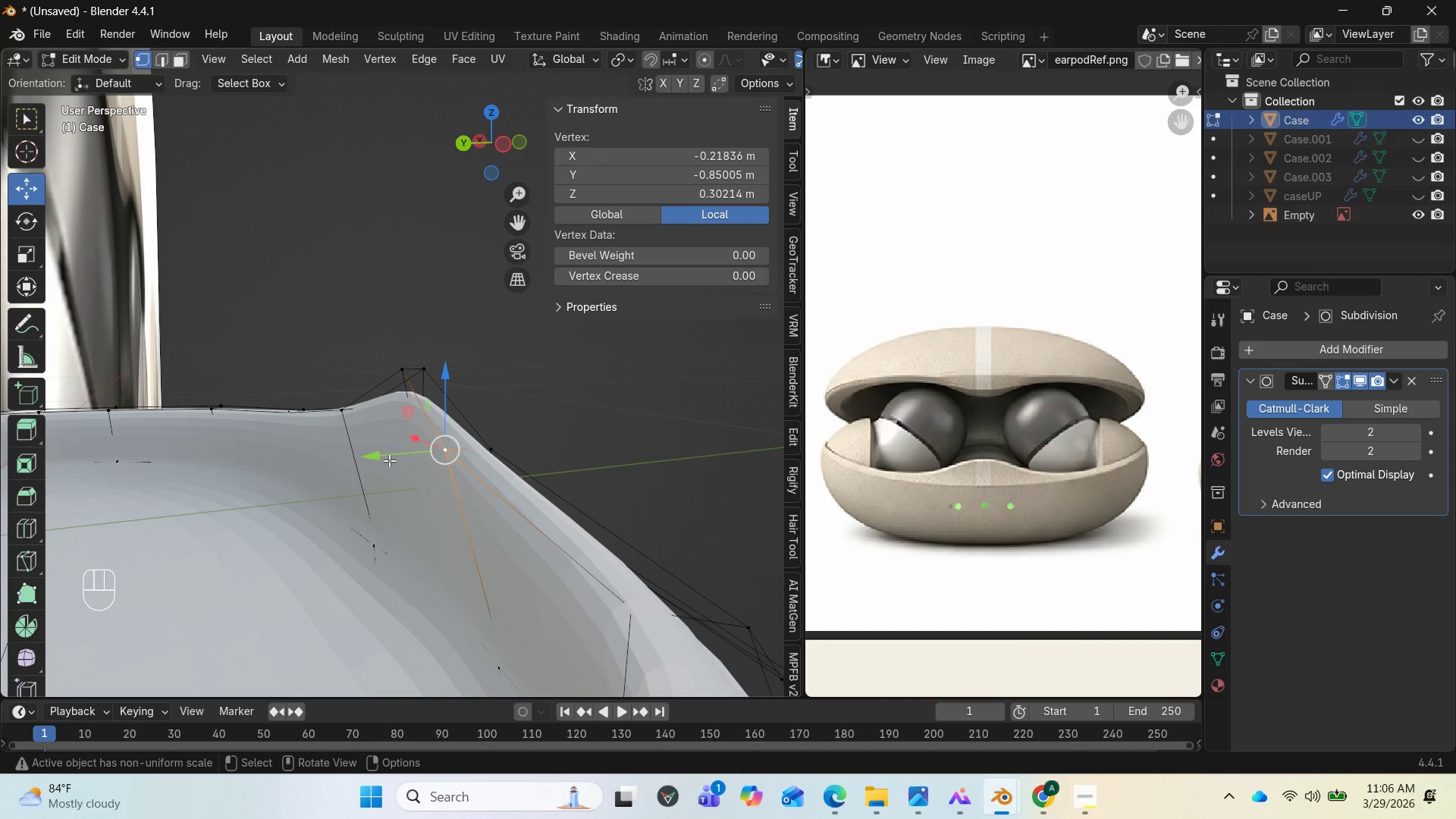 
left_click_drag(start_coordinate=[373, 456], to_coordinate=[352, 473])
 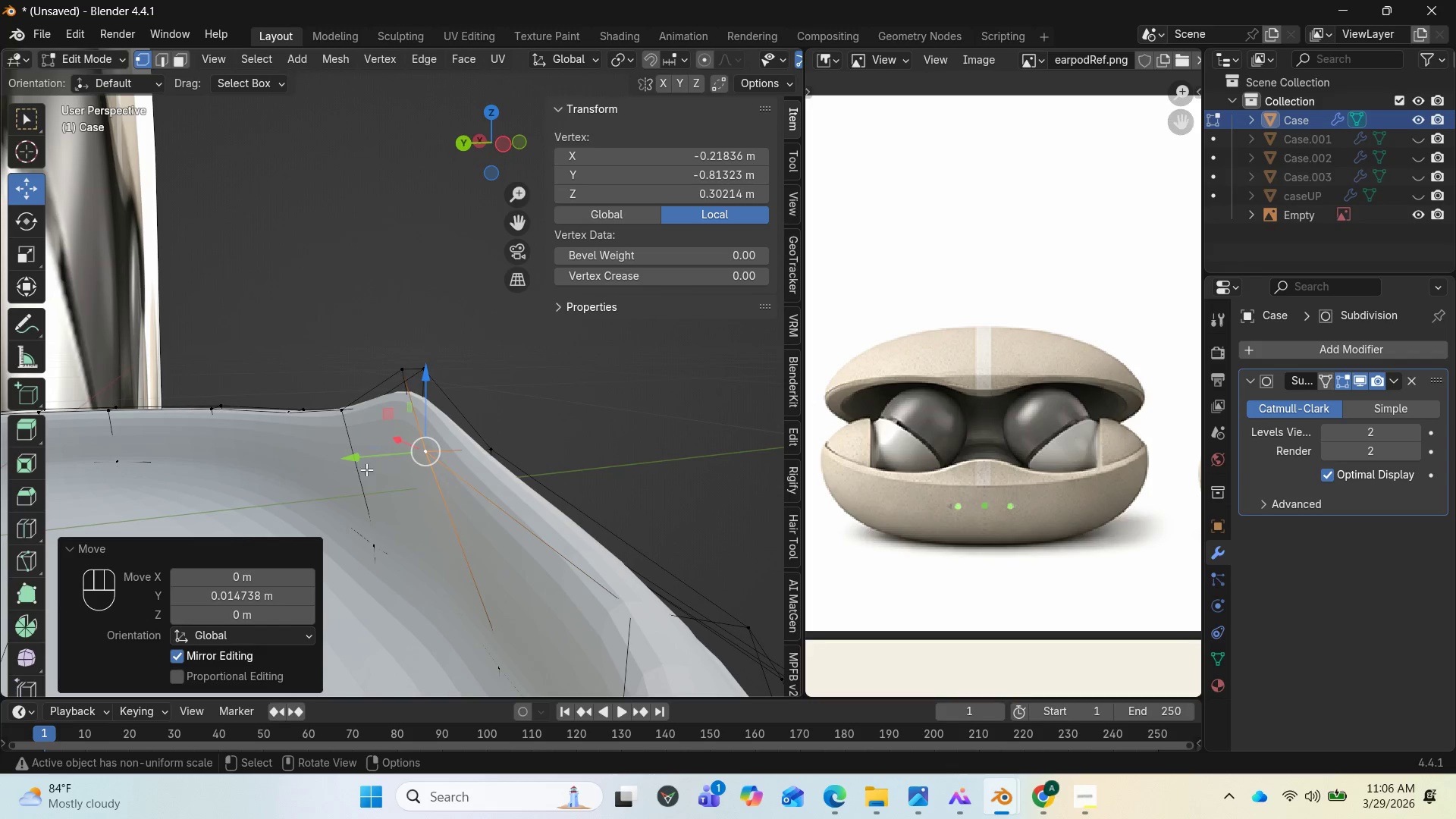 
key(Control+ControlLeft)
 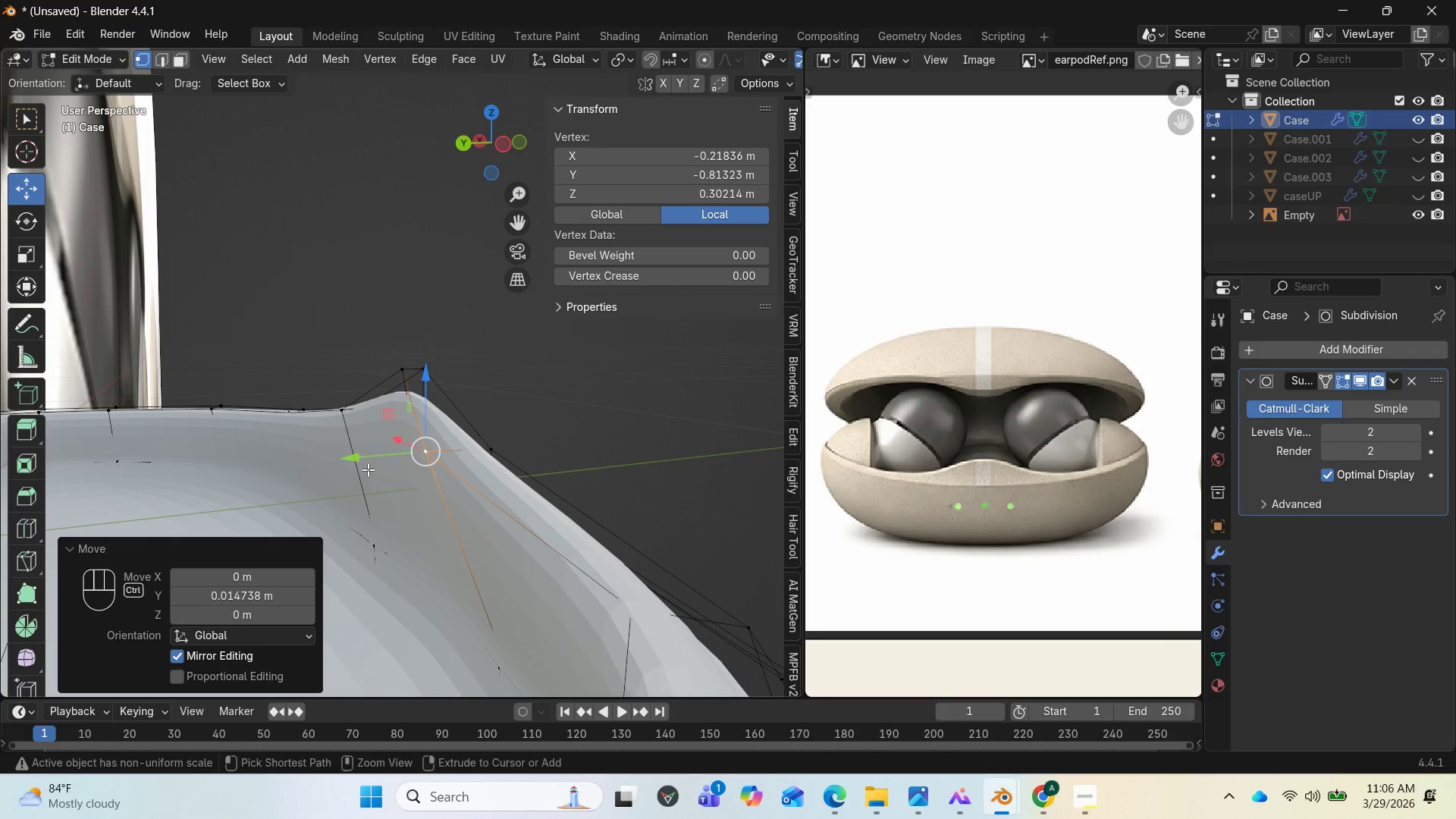 
key(Shift+ShiftLeft)
 